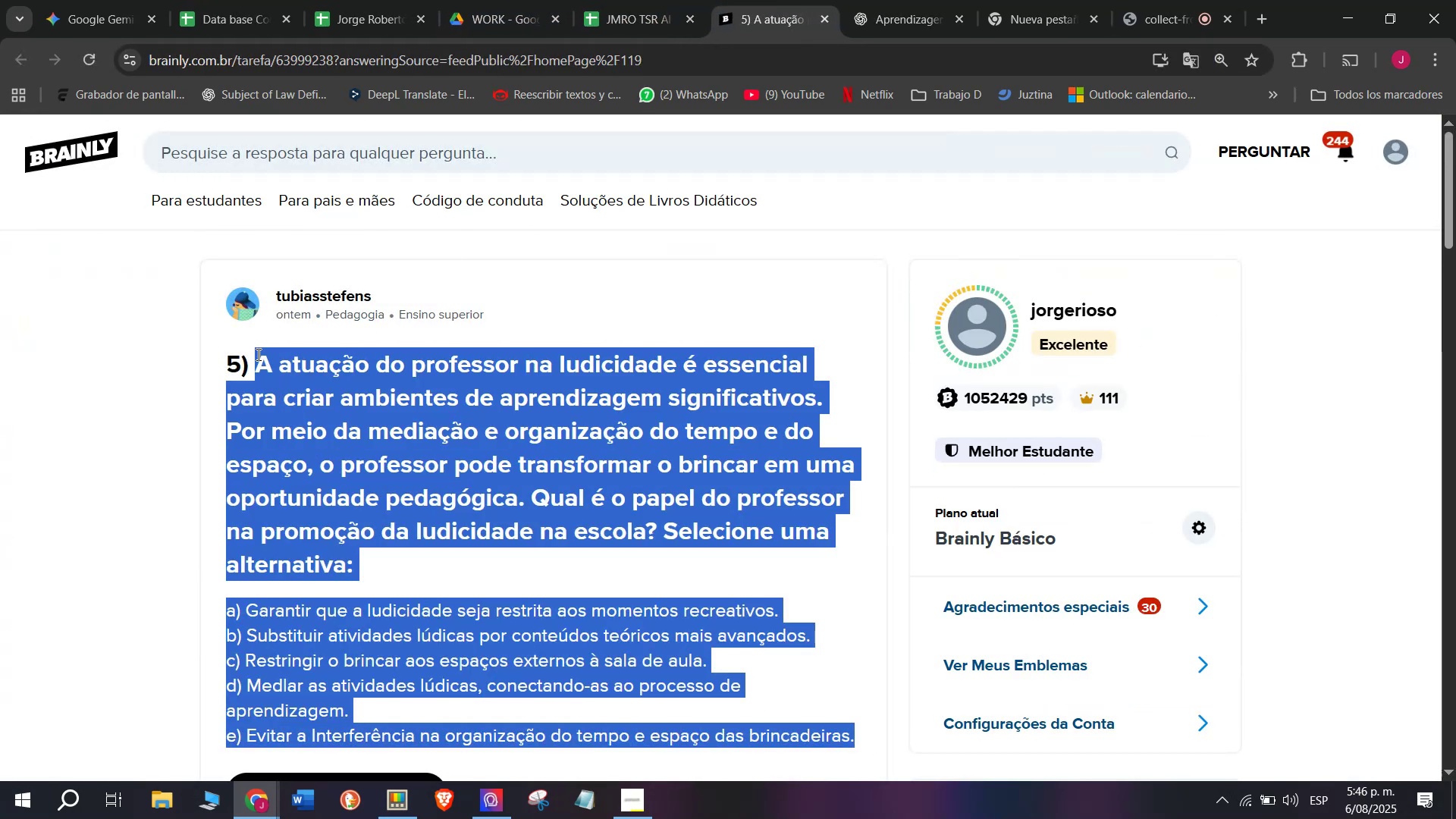 
key(Control+ControlLeft)
 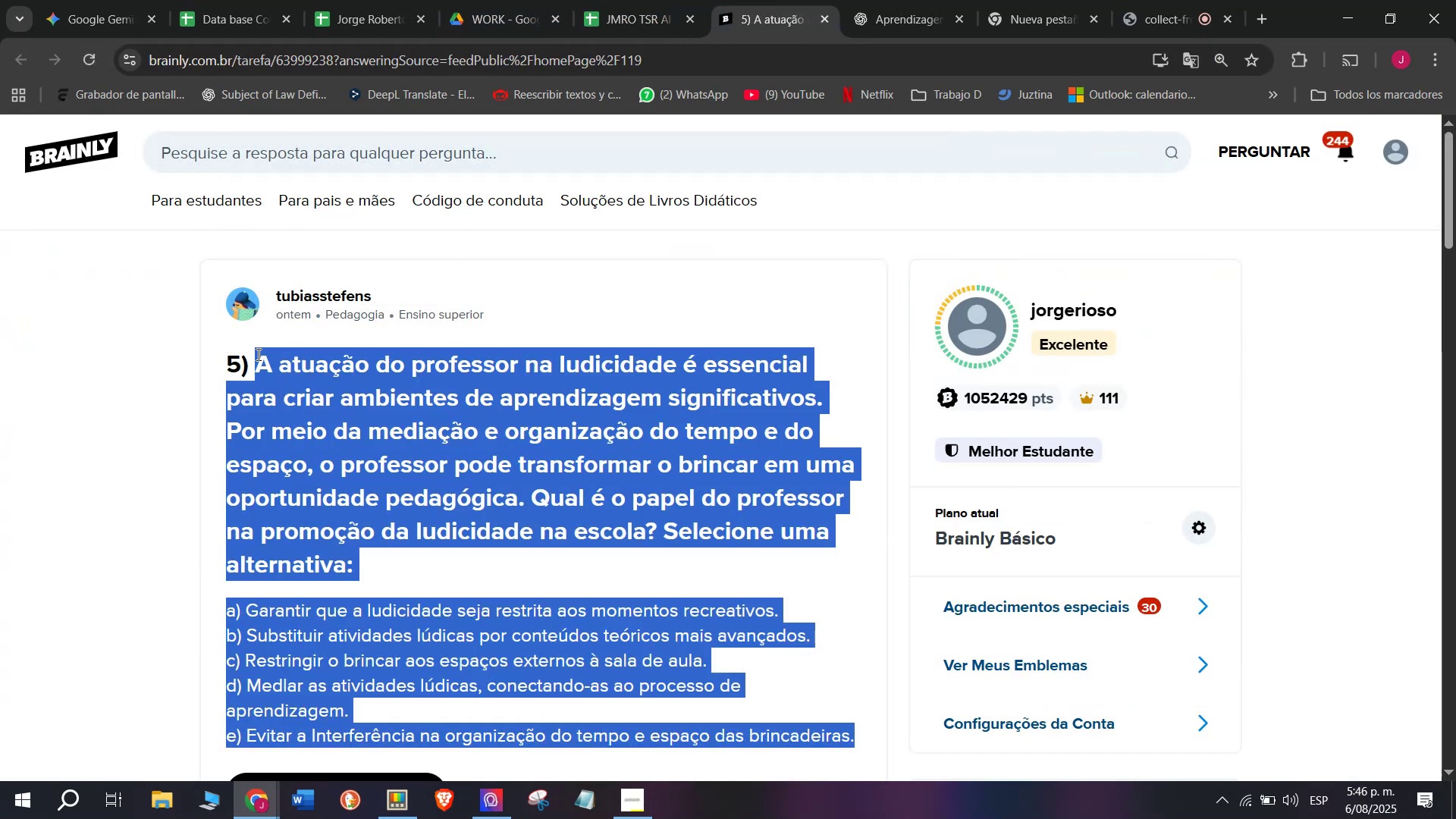 
key(Control+C)
 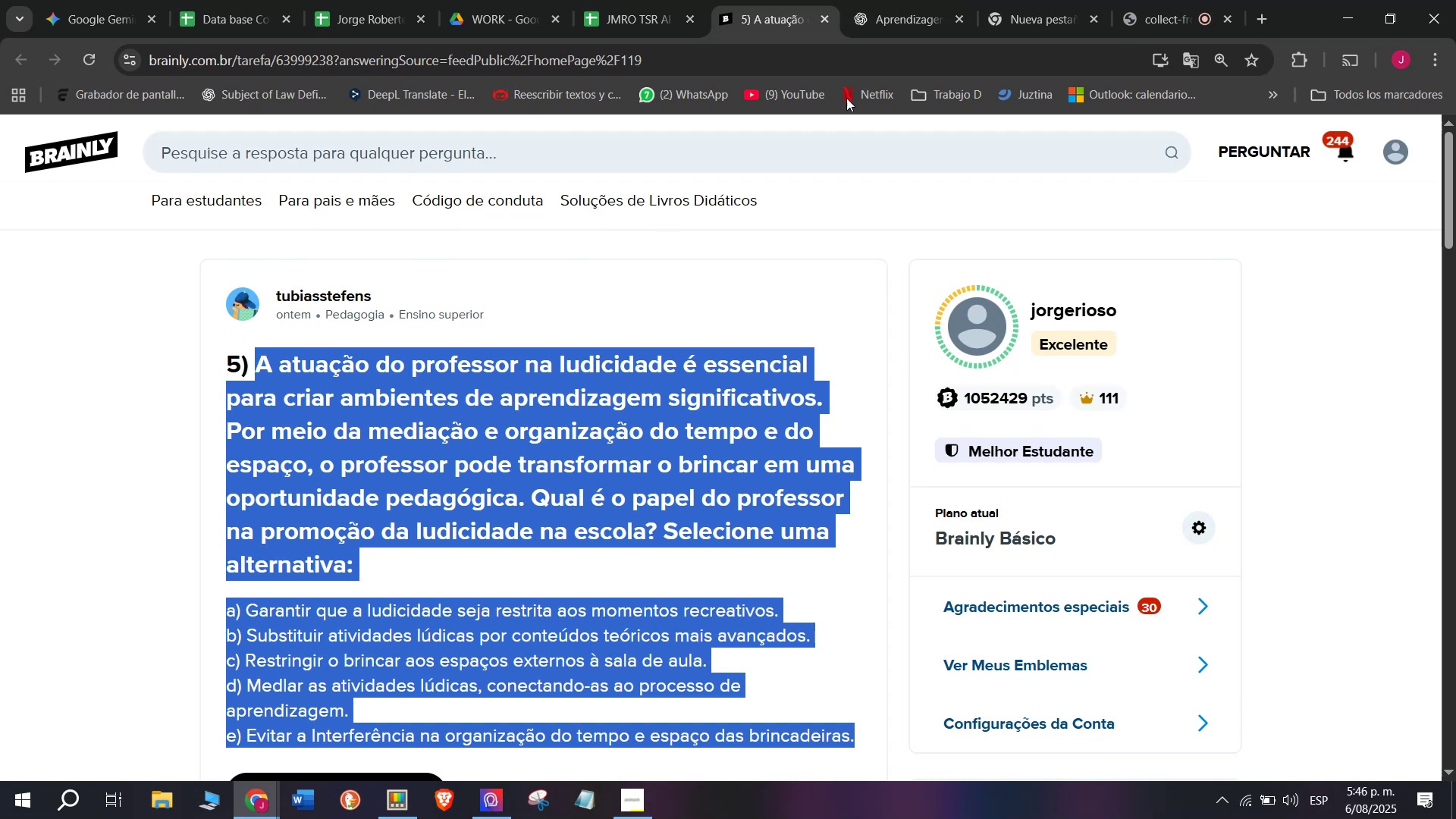 
left_click([931, 0])
 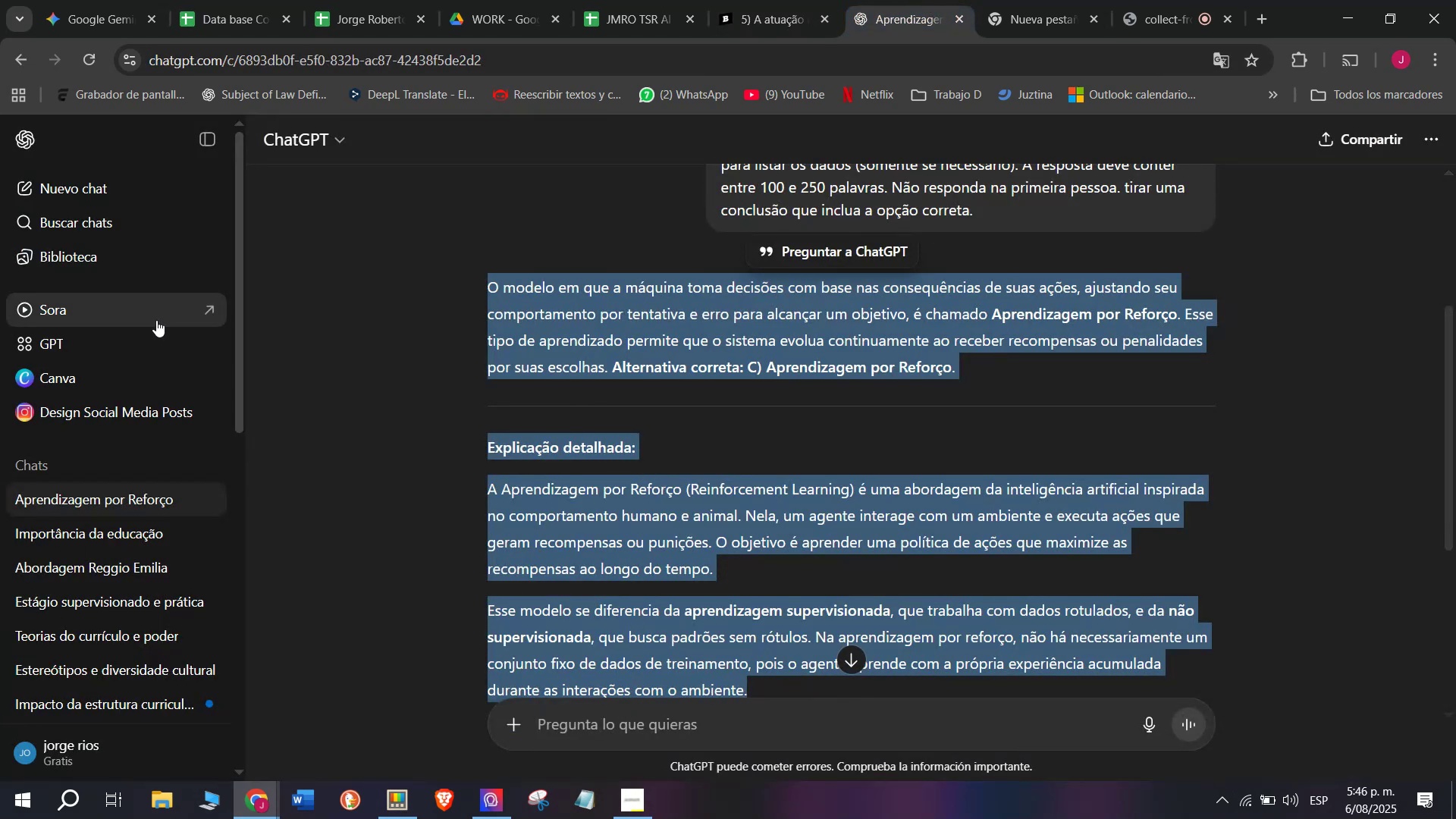 
left_click([93, 190])
 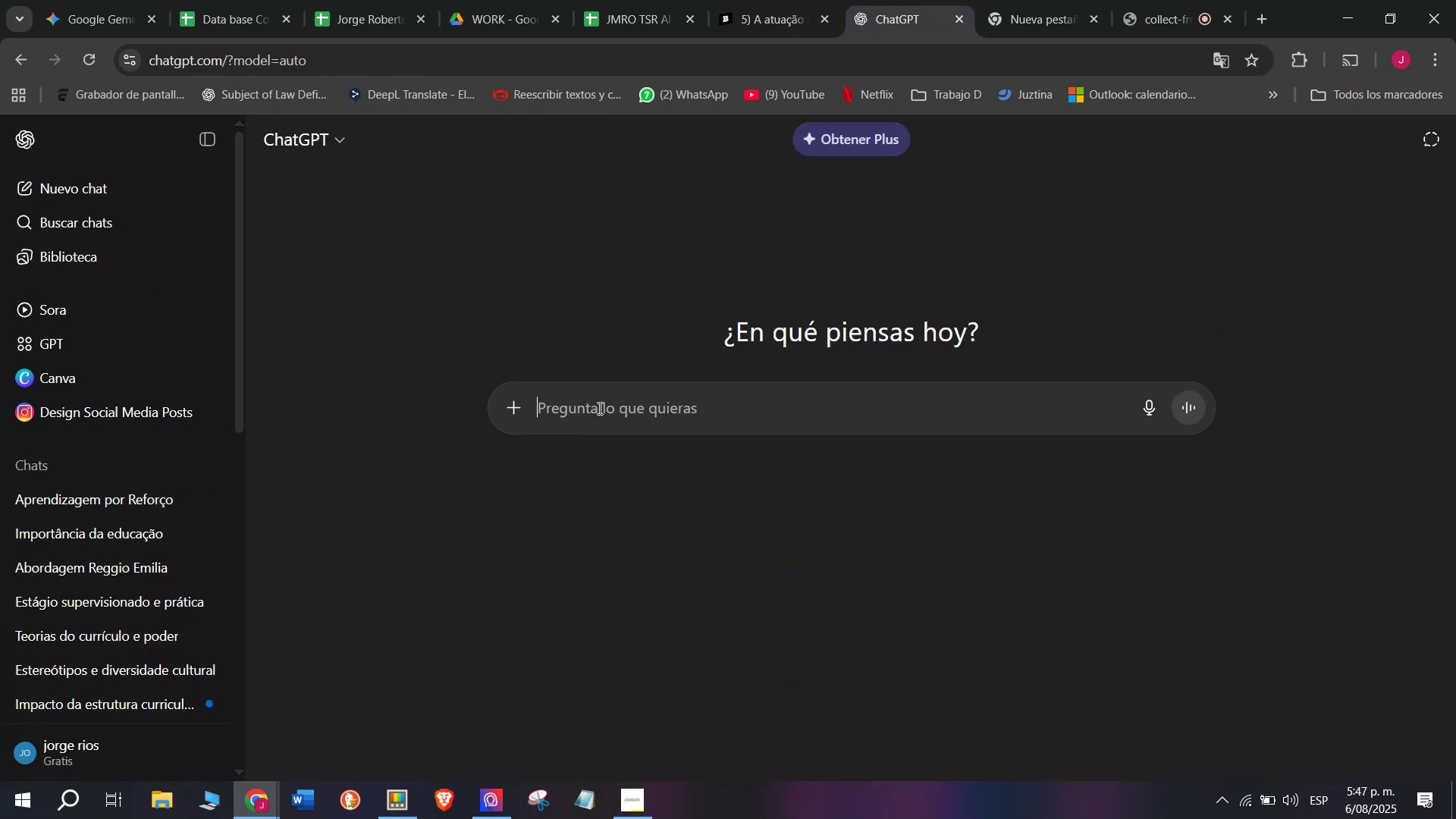 
key(C)
 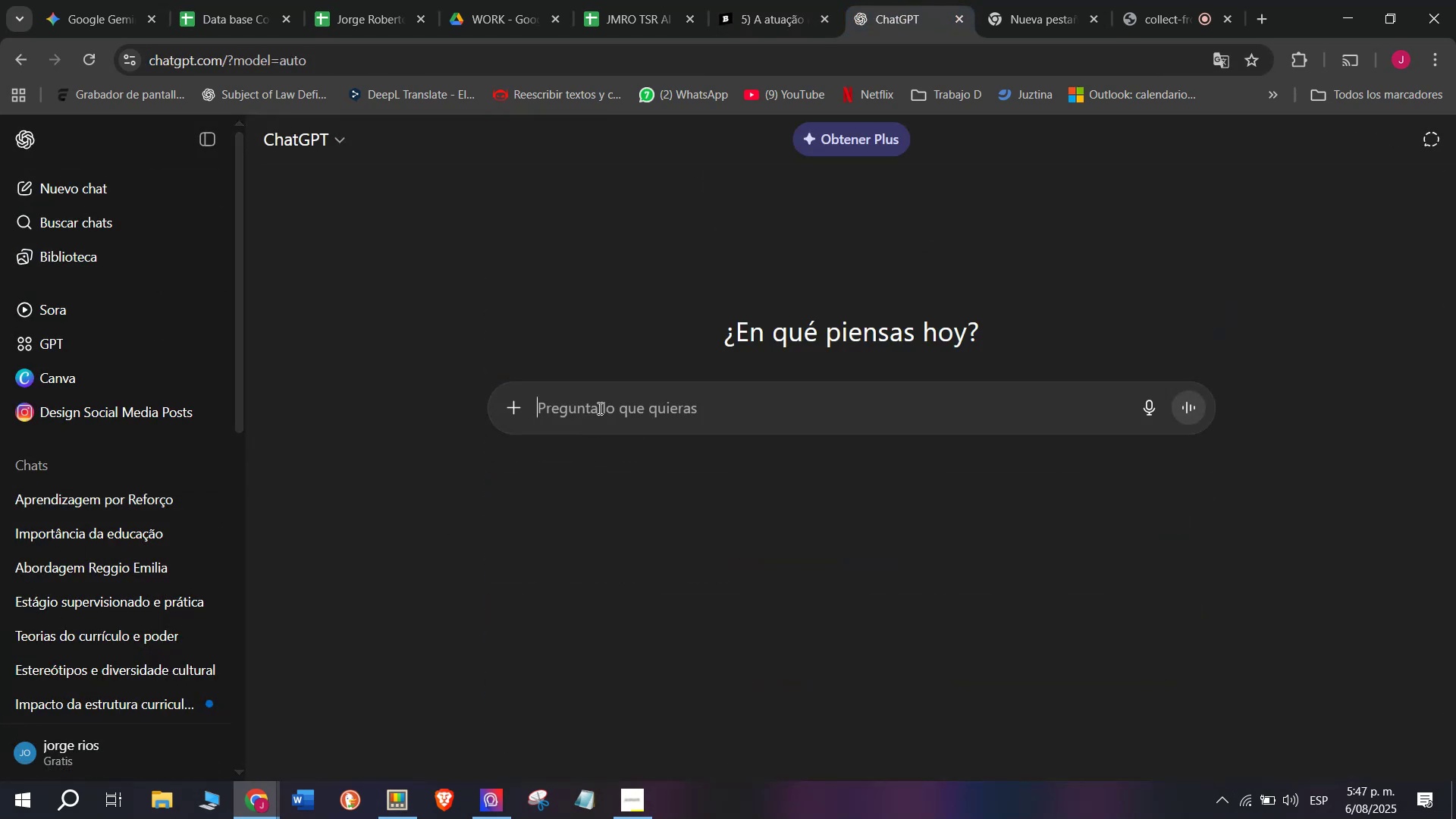 
key(Meta+MetaLeft)
 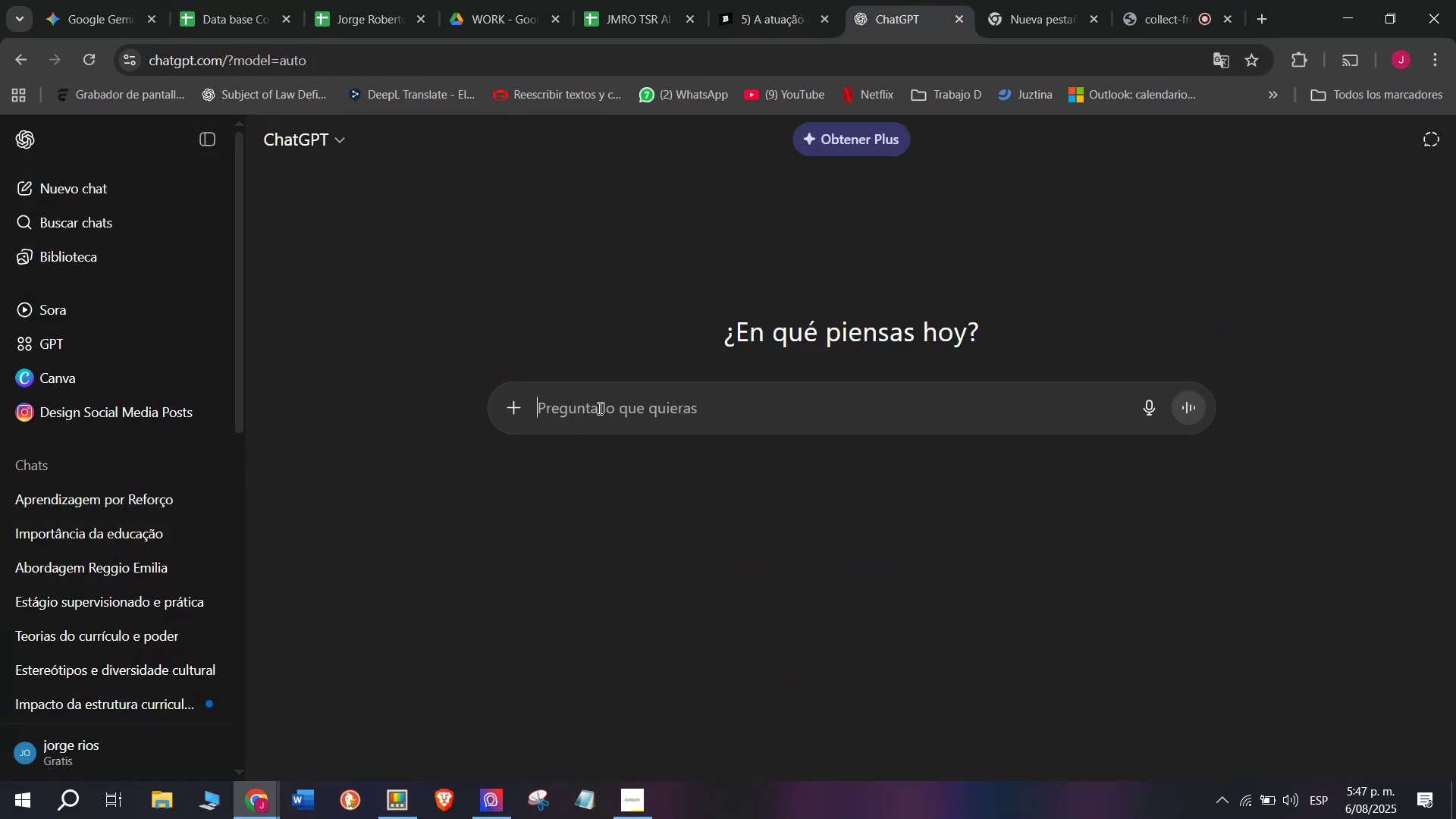 
key(Meta+V)
 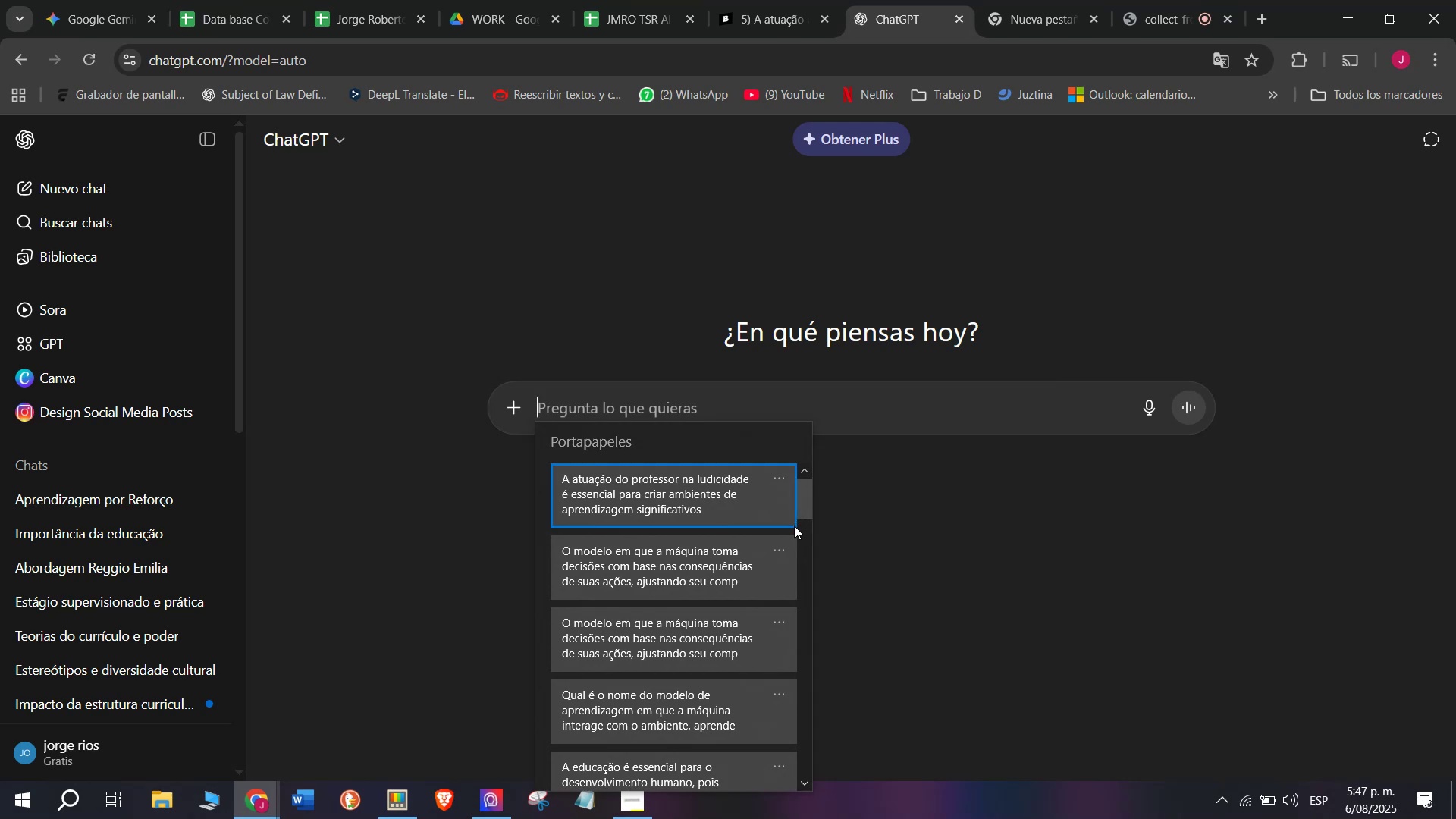 
wait(9.25)
 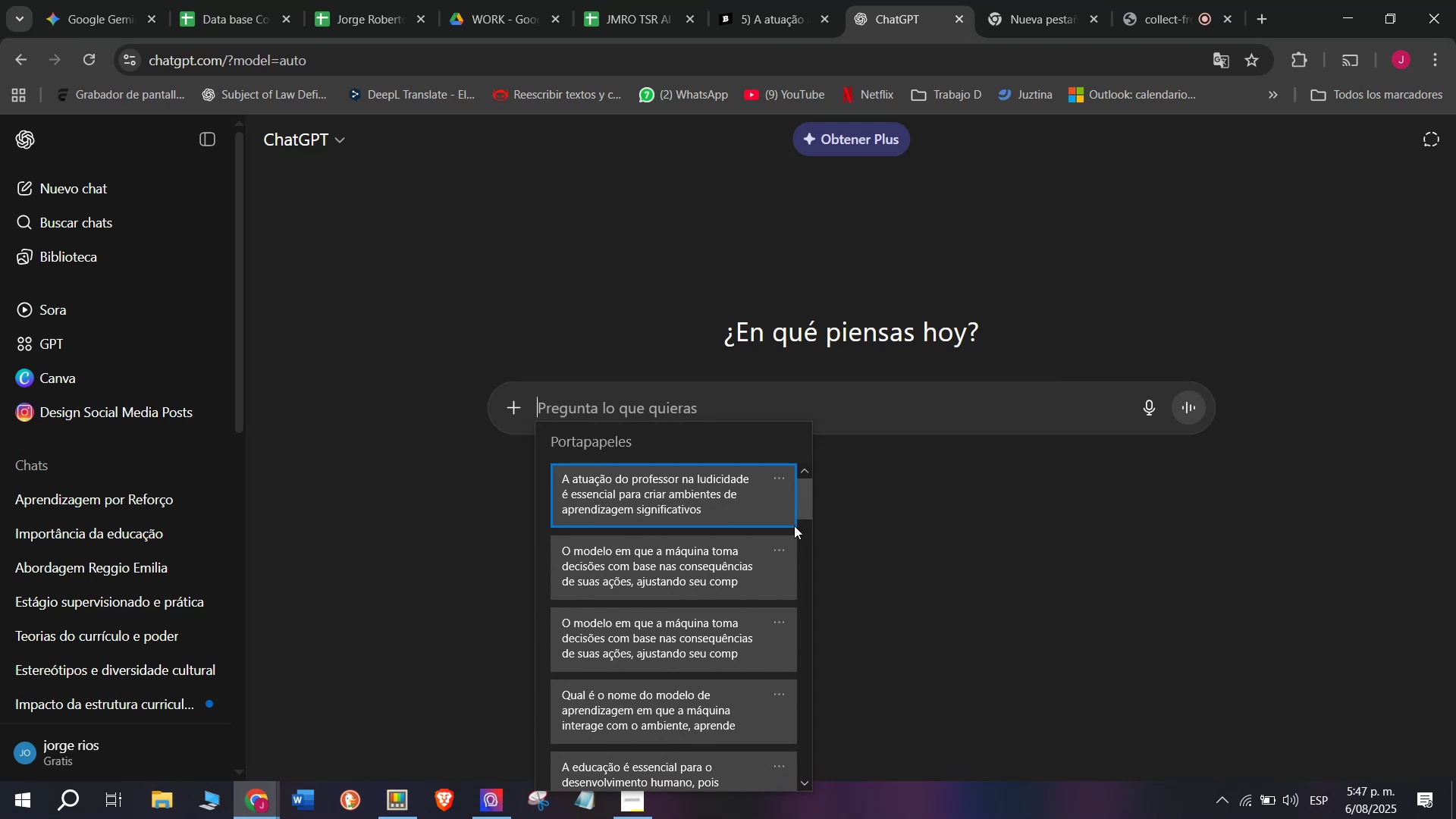 
left_click_drag(start_coordinate=[802, 506], to_coordinate=[826, 815])
 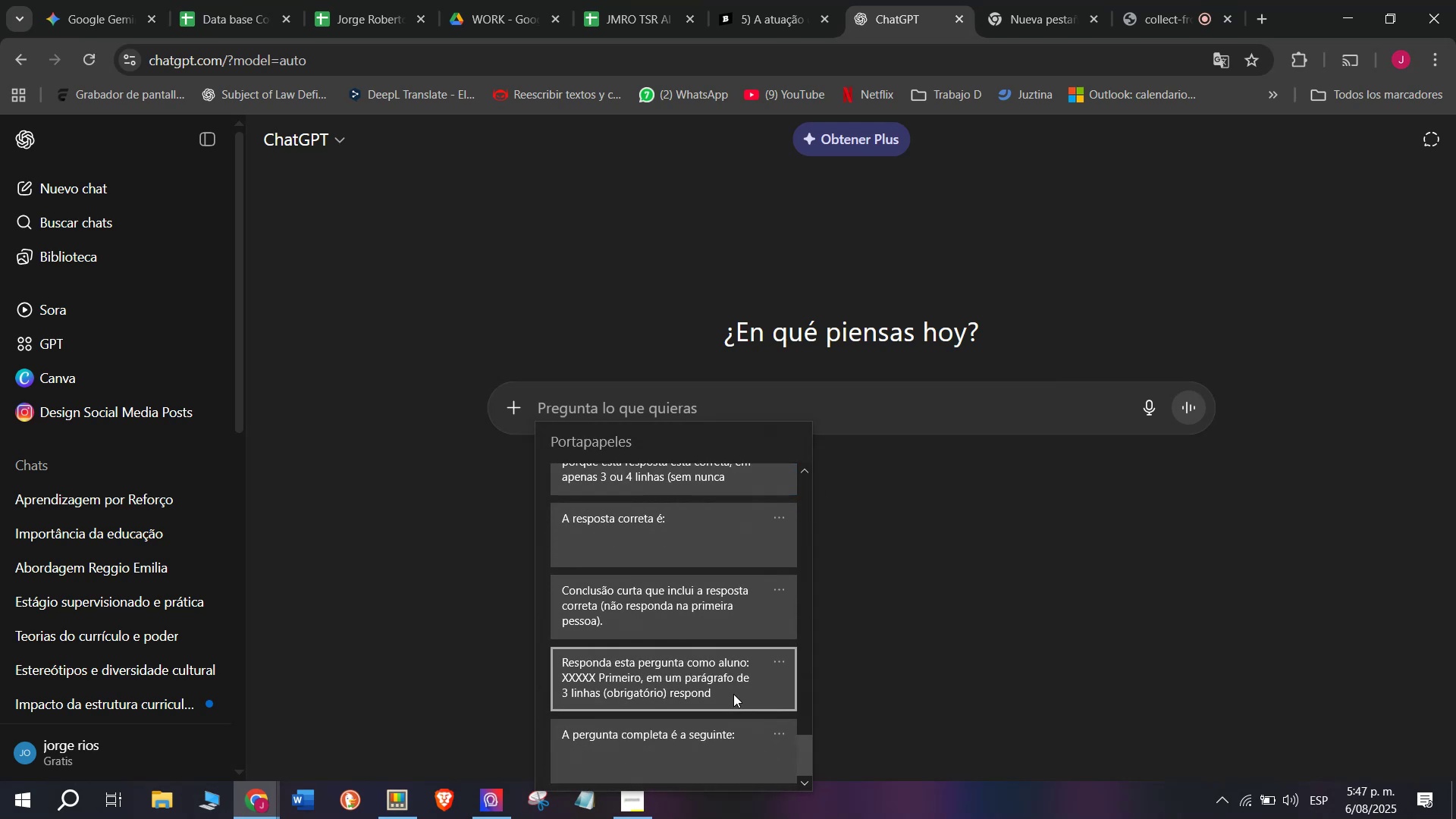 
key(Control+ControlLeft)
 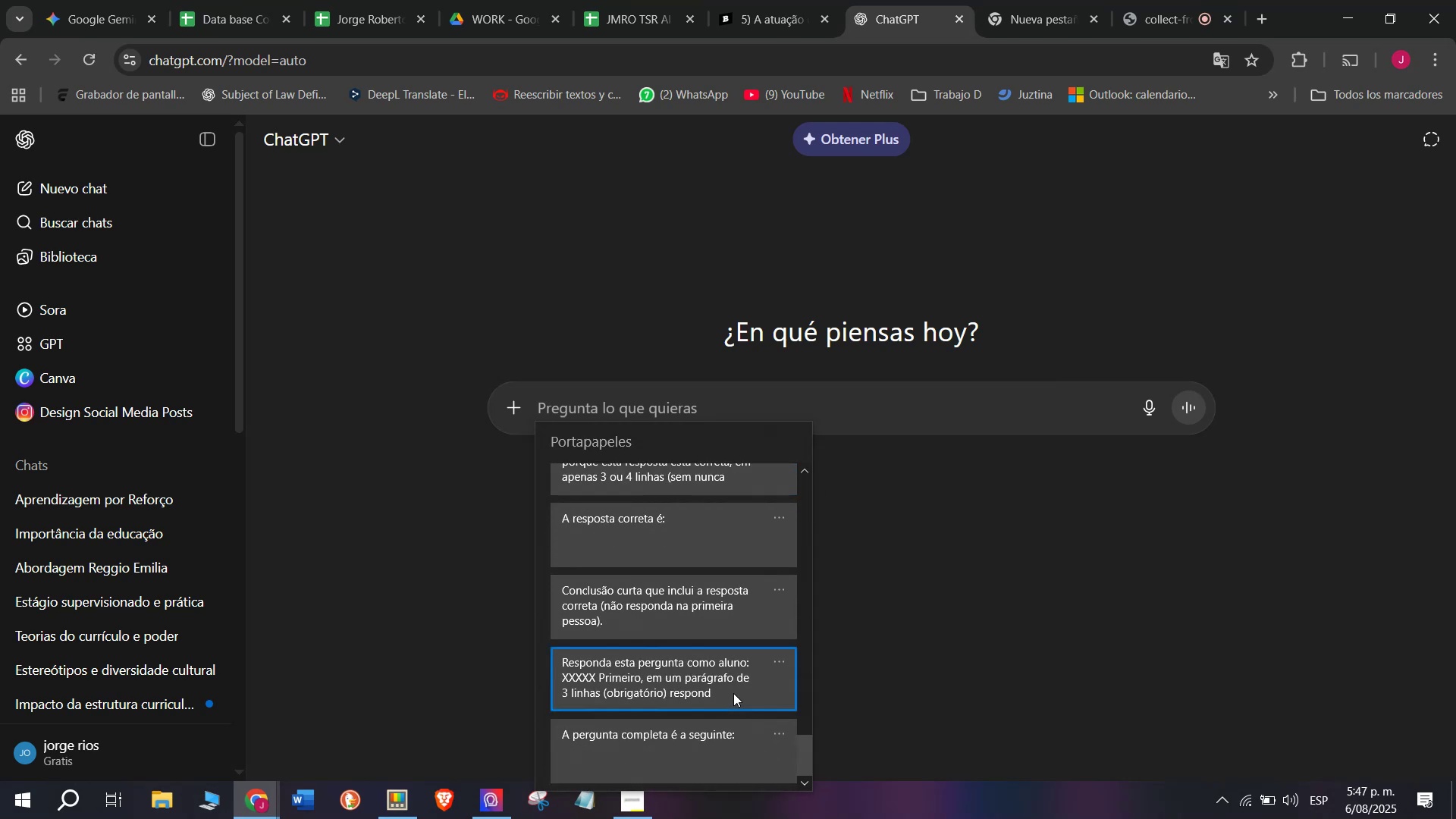 
key(Control+V)
 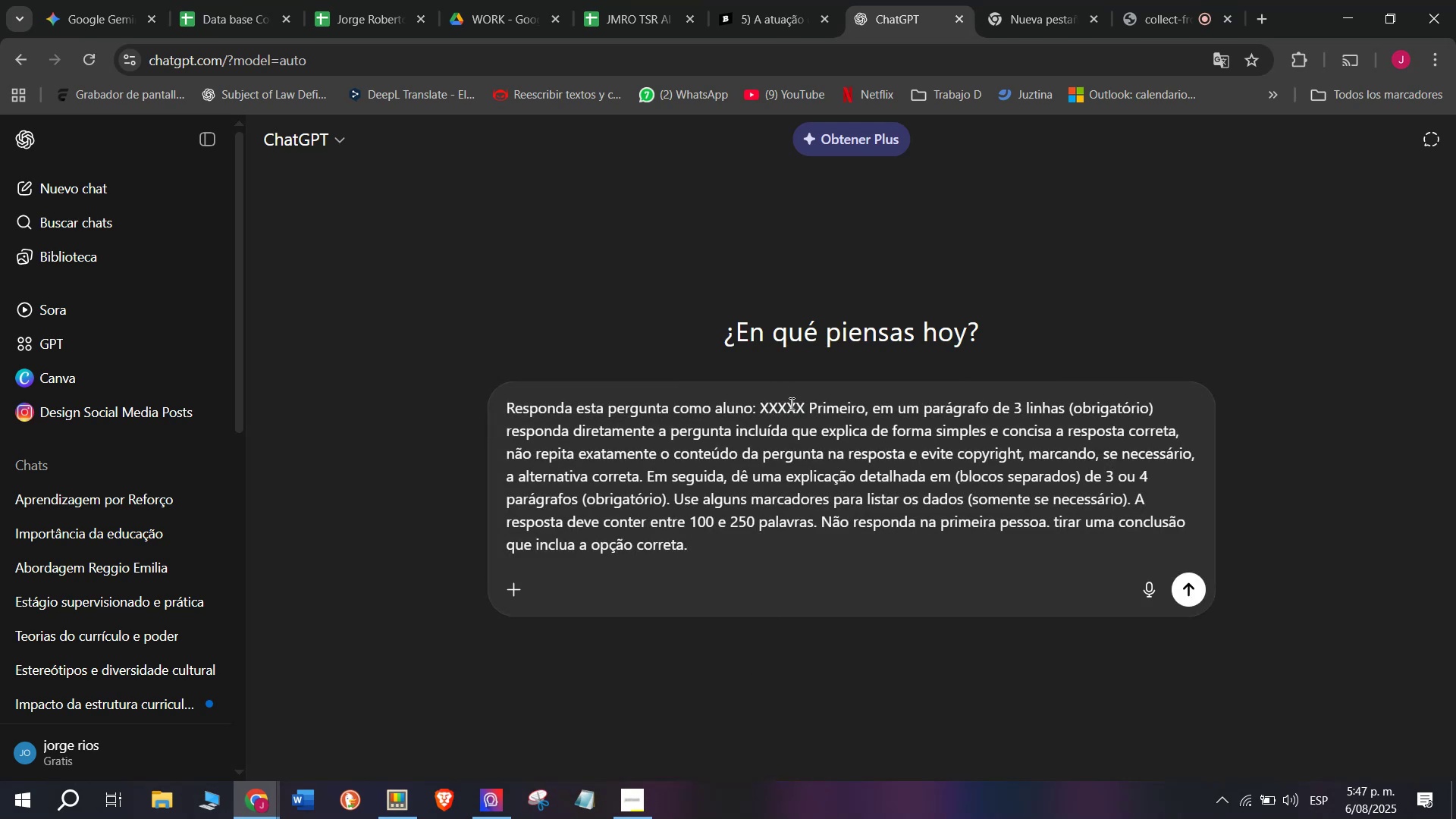 
left_click_drag(start_coordinate=[802, 406], to_coordinate=[761, 406])
 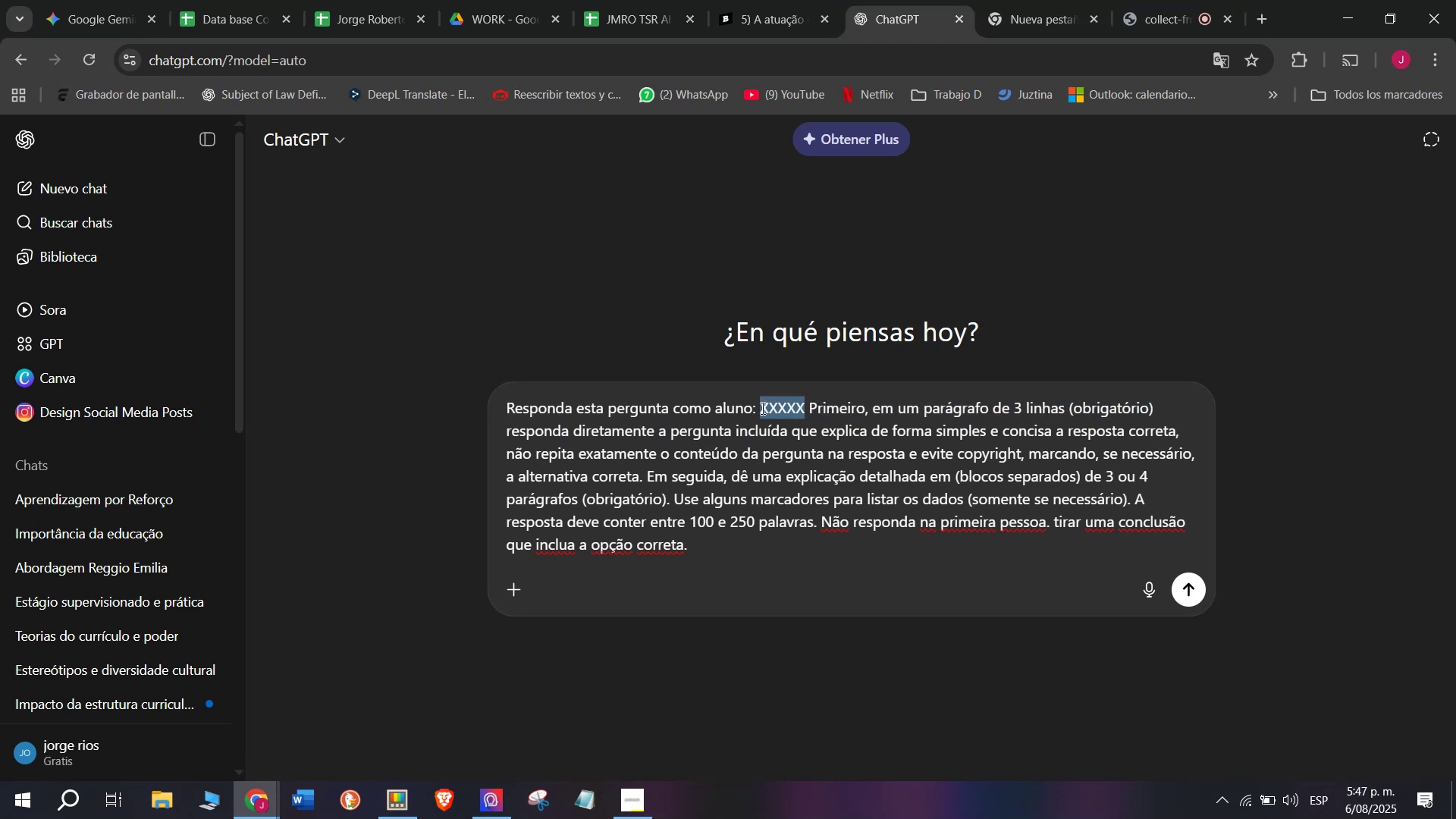 
key(Meta+MetaLeft)
 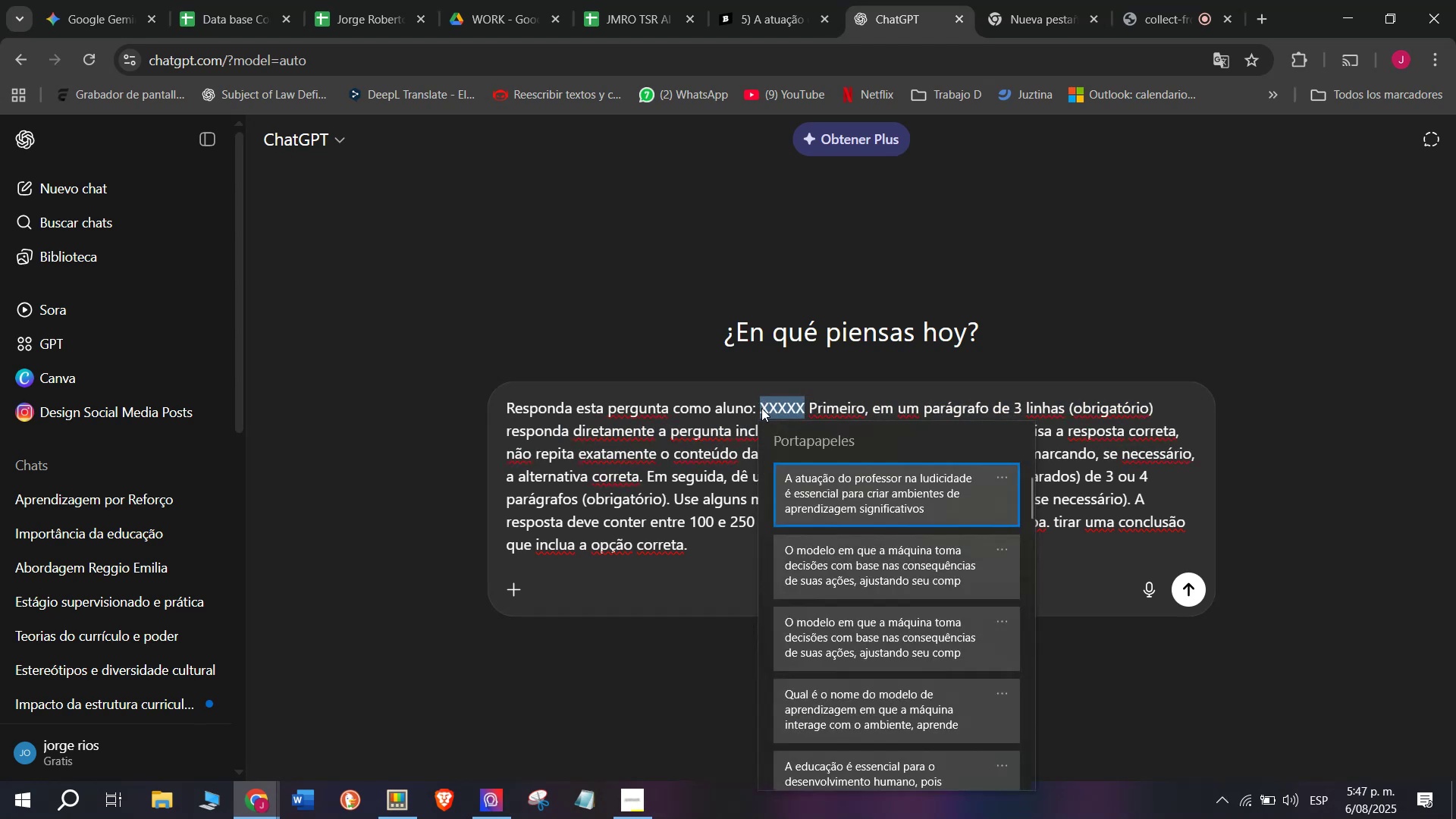 
key(C)
 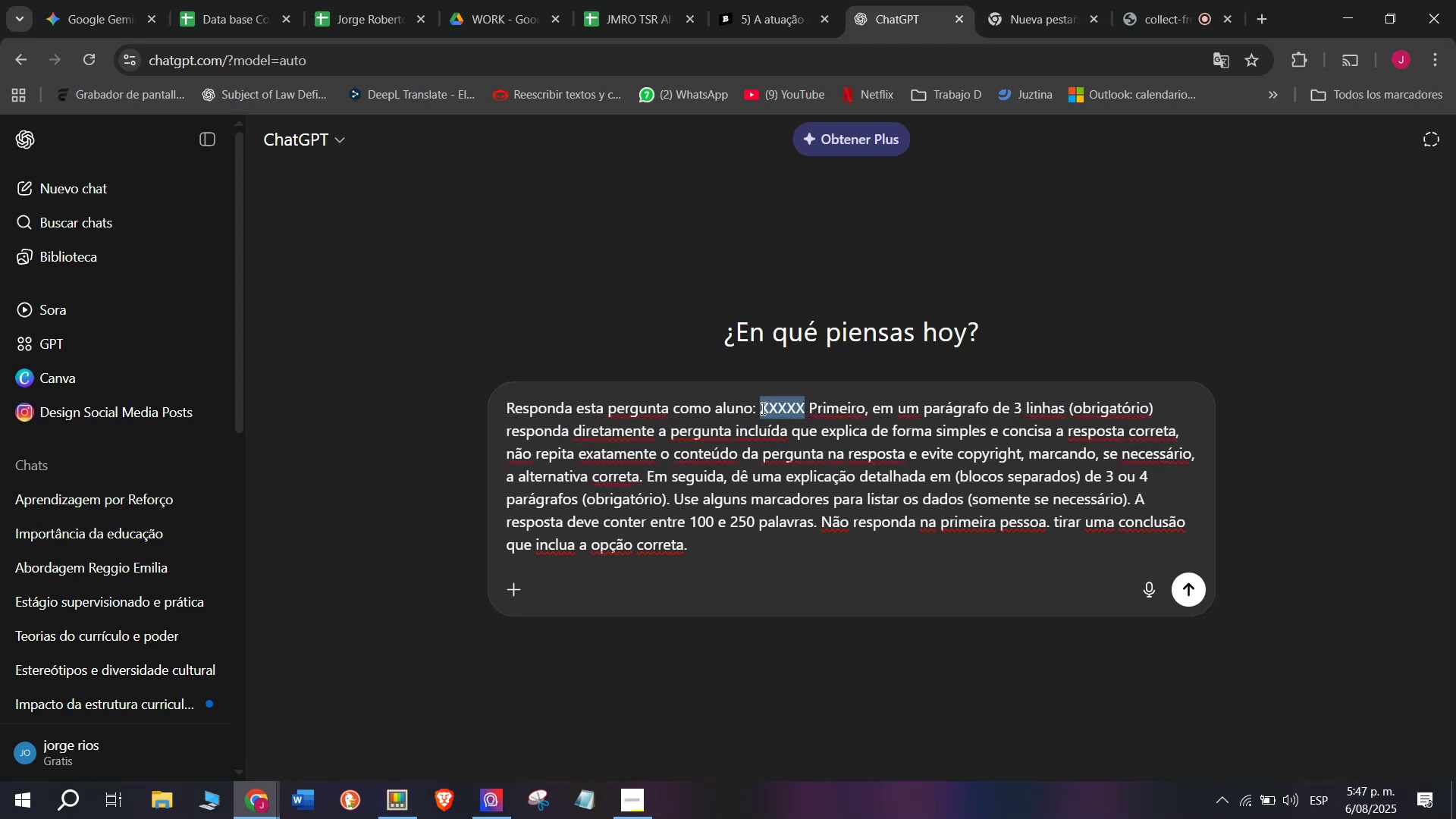 
key(Meta+V)
 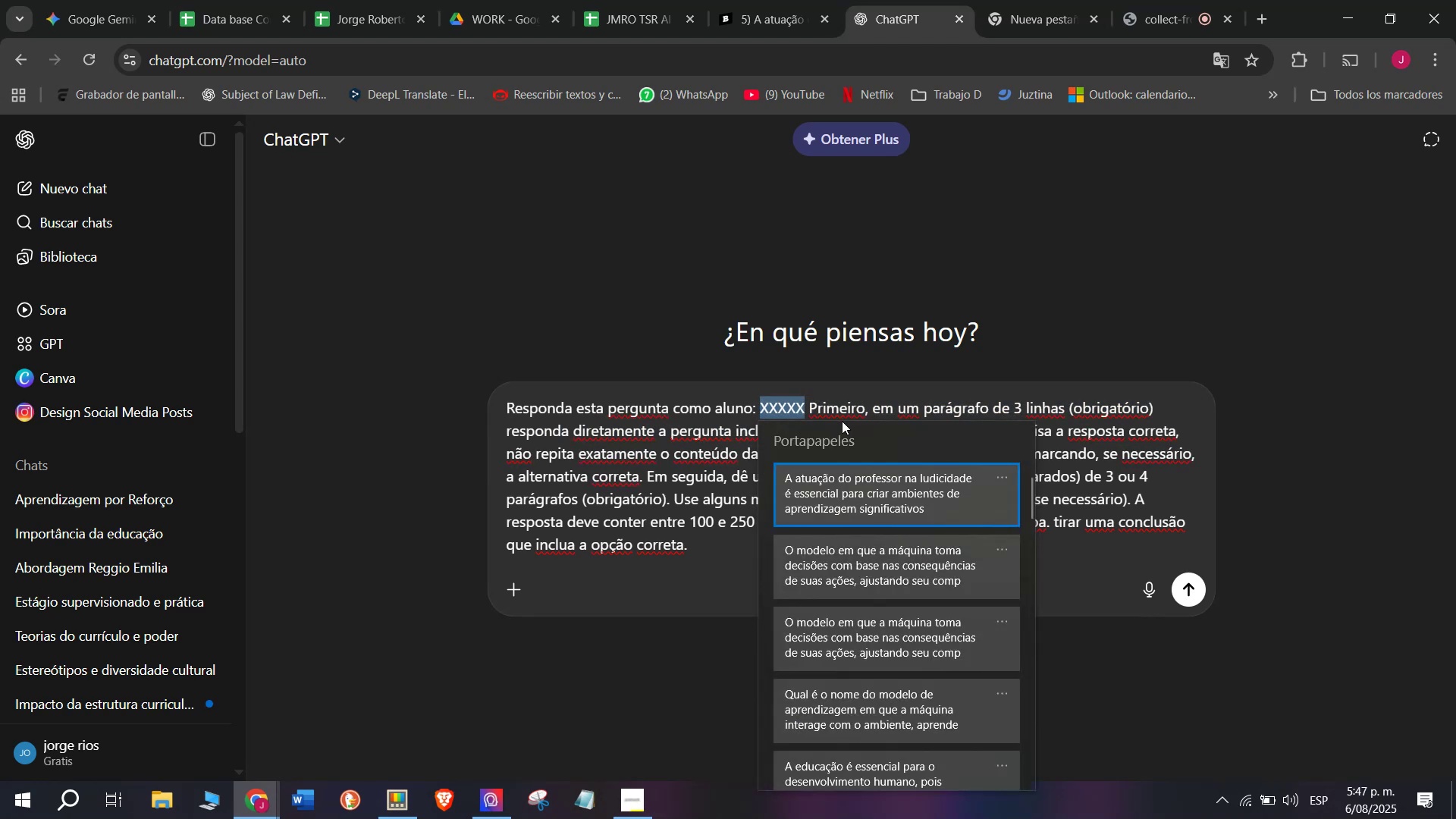 
left_click([844, 471])
 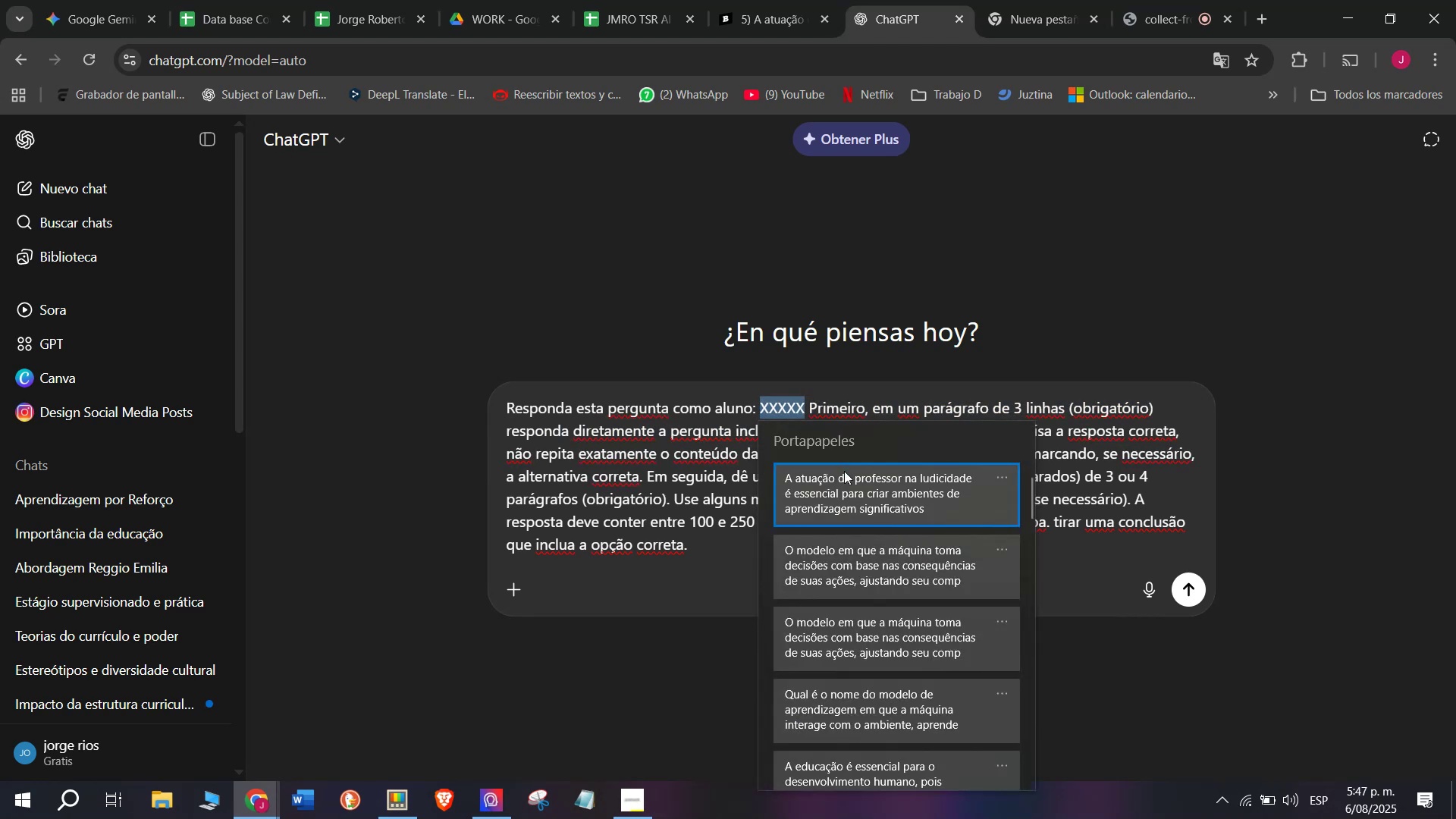 
key(Control+ControlLeft)
 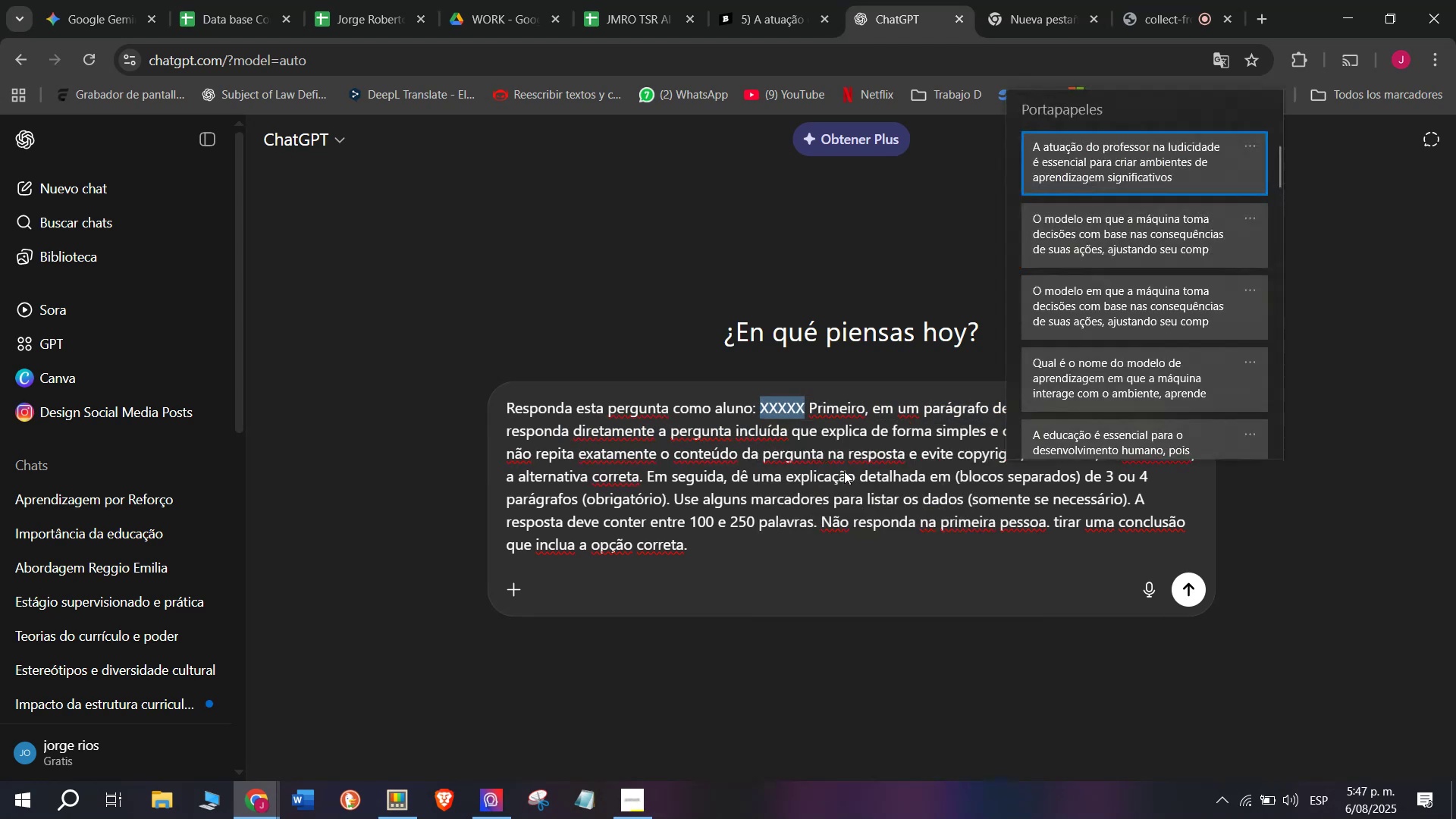 
key(Control+V)
 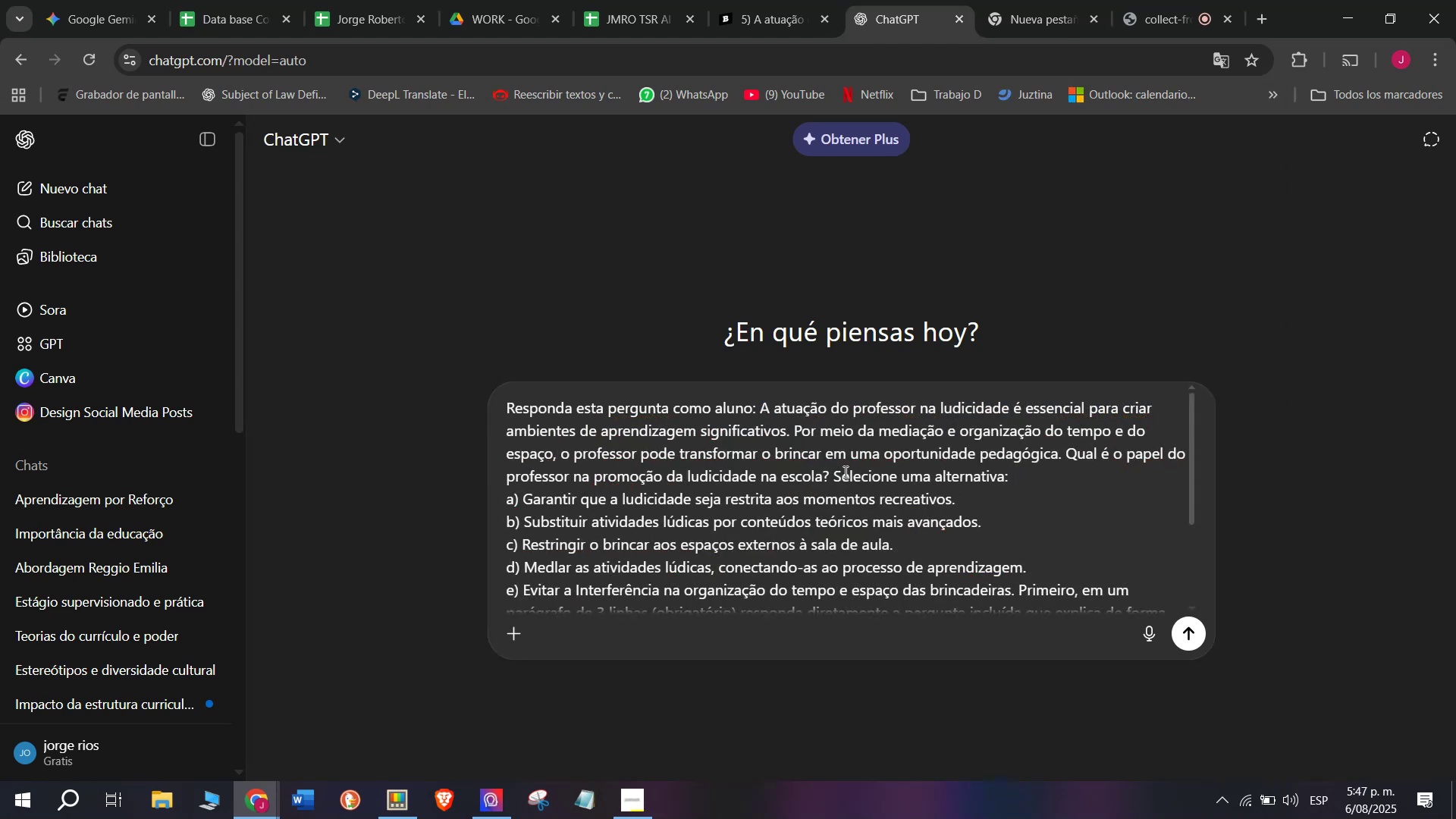 
key(Enter)
 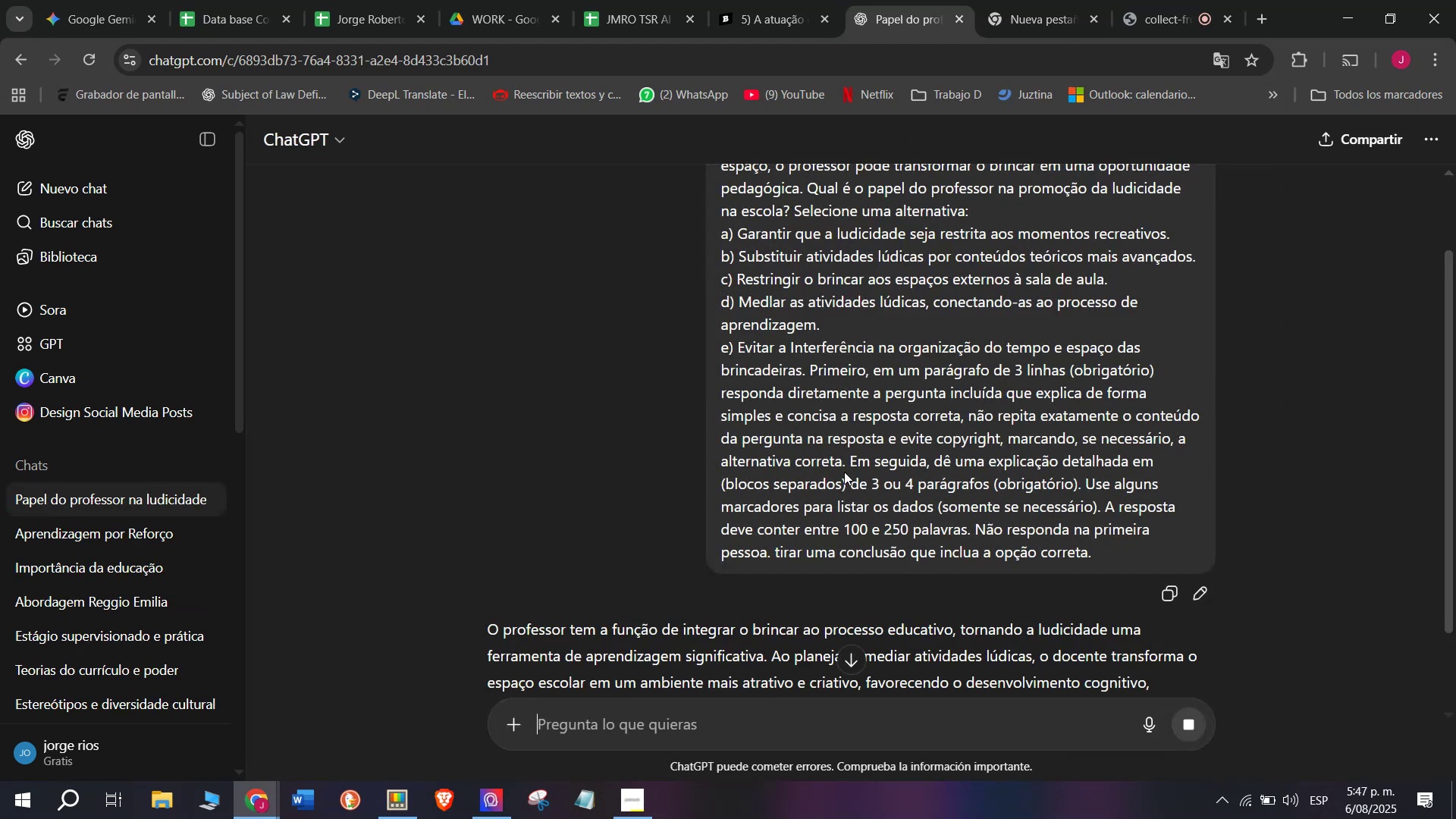 
scroll: coordinate [559, 385], scroll_direction: down, amount: 2.0
 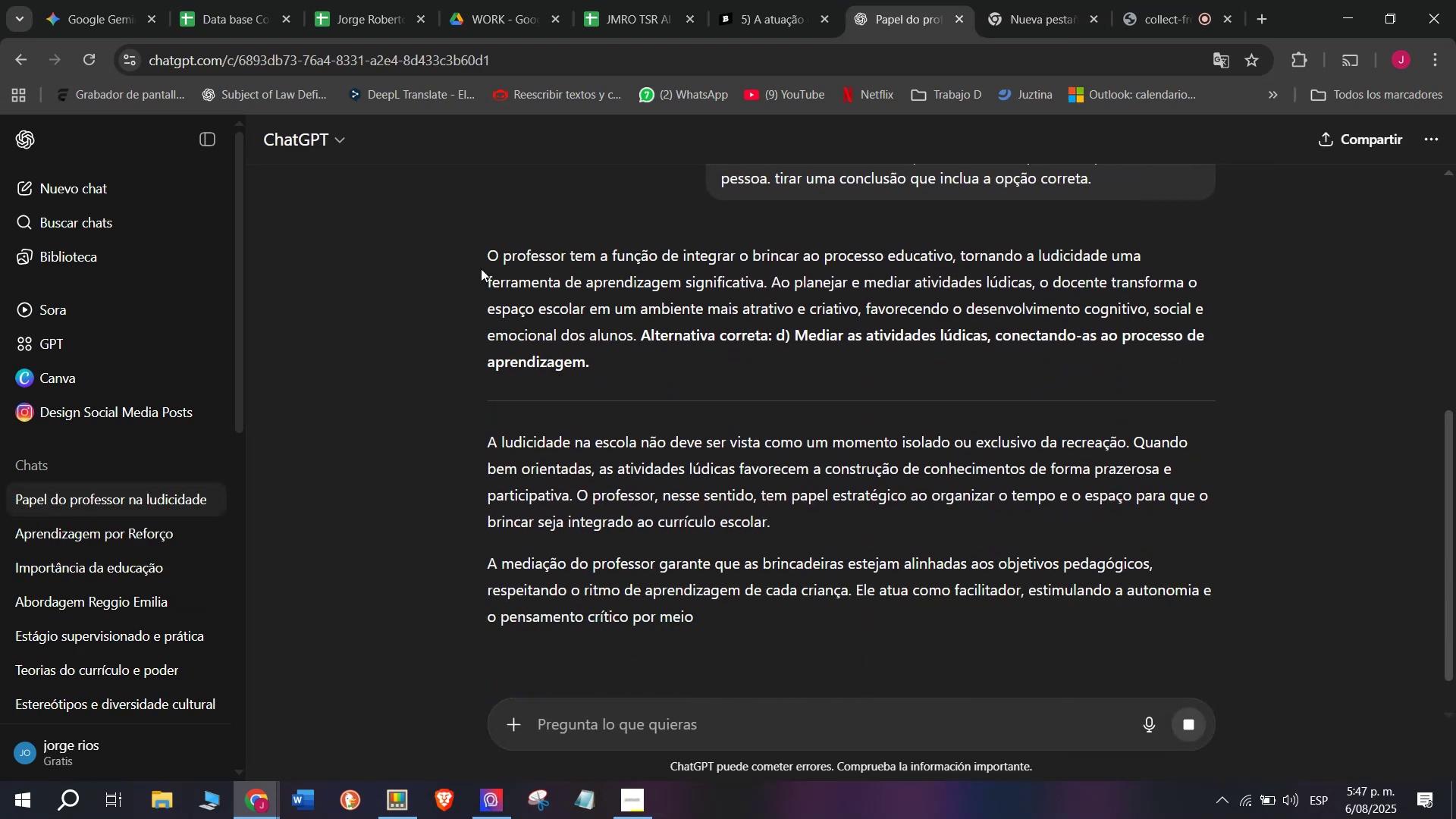 
left_click_drag(start_coordinate=[477, 249], to_coordinate=[1004, 654])
 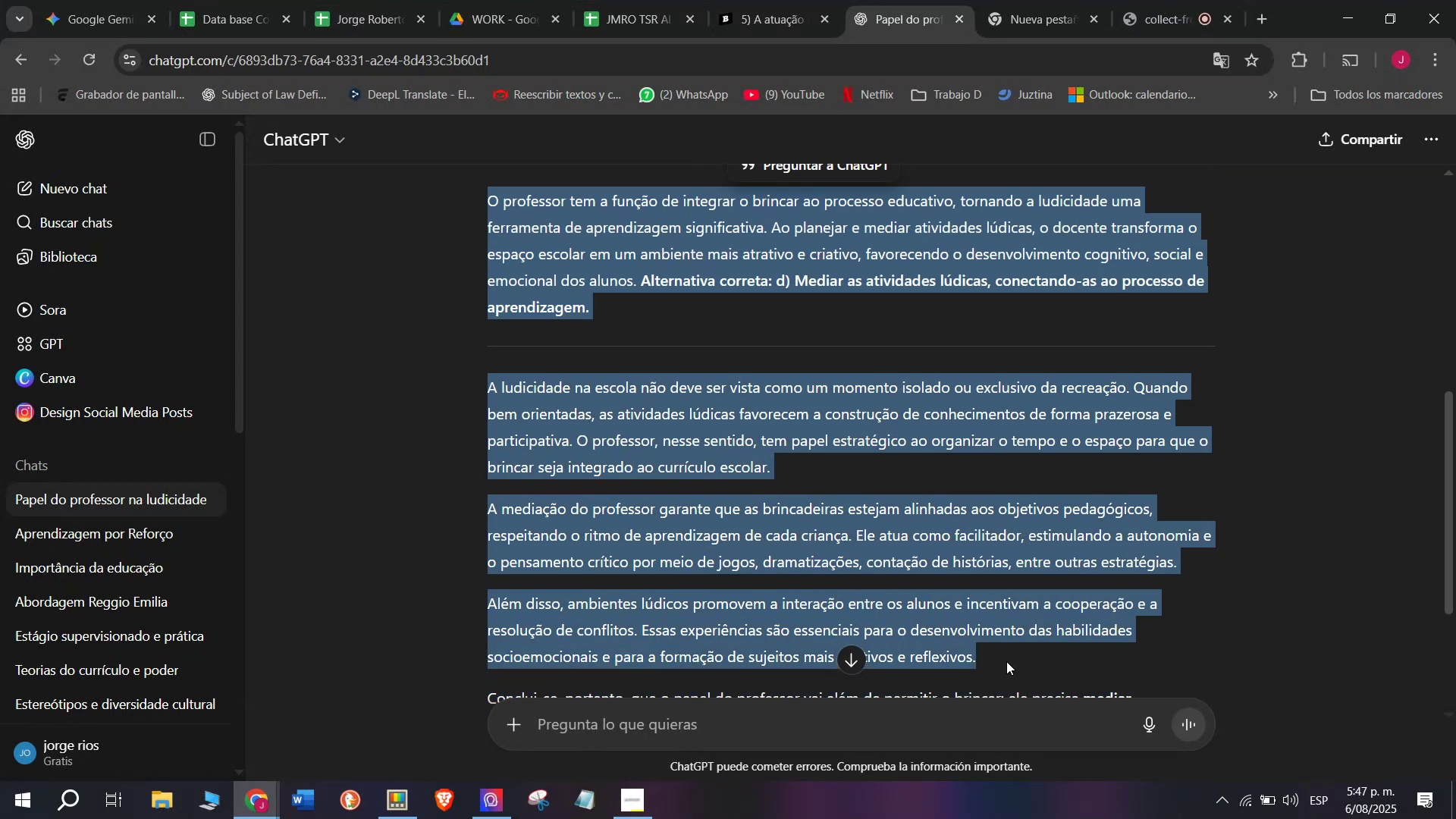 
key(Break)
 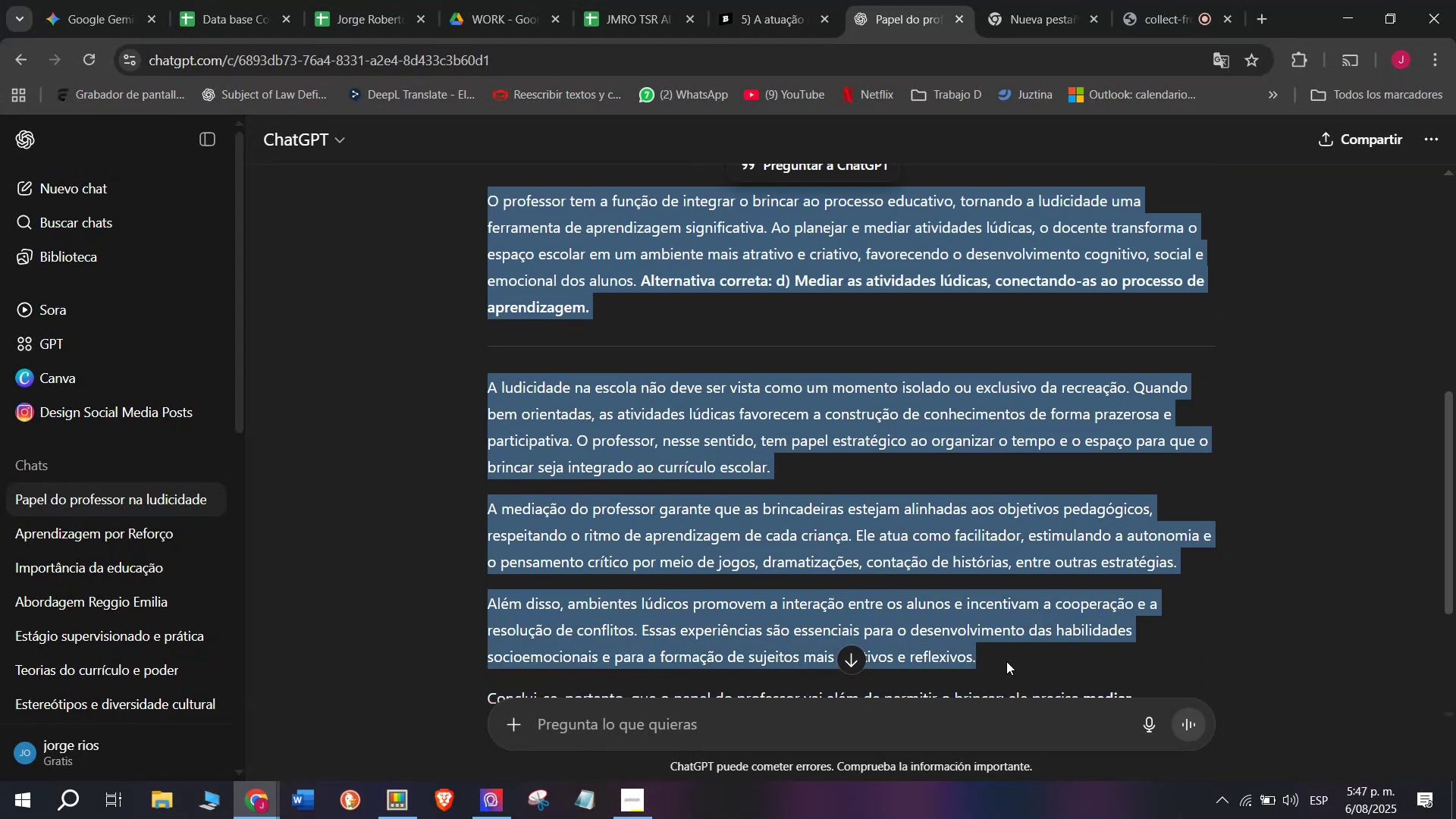 
key(Control+ControlLeft)
 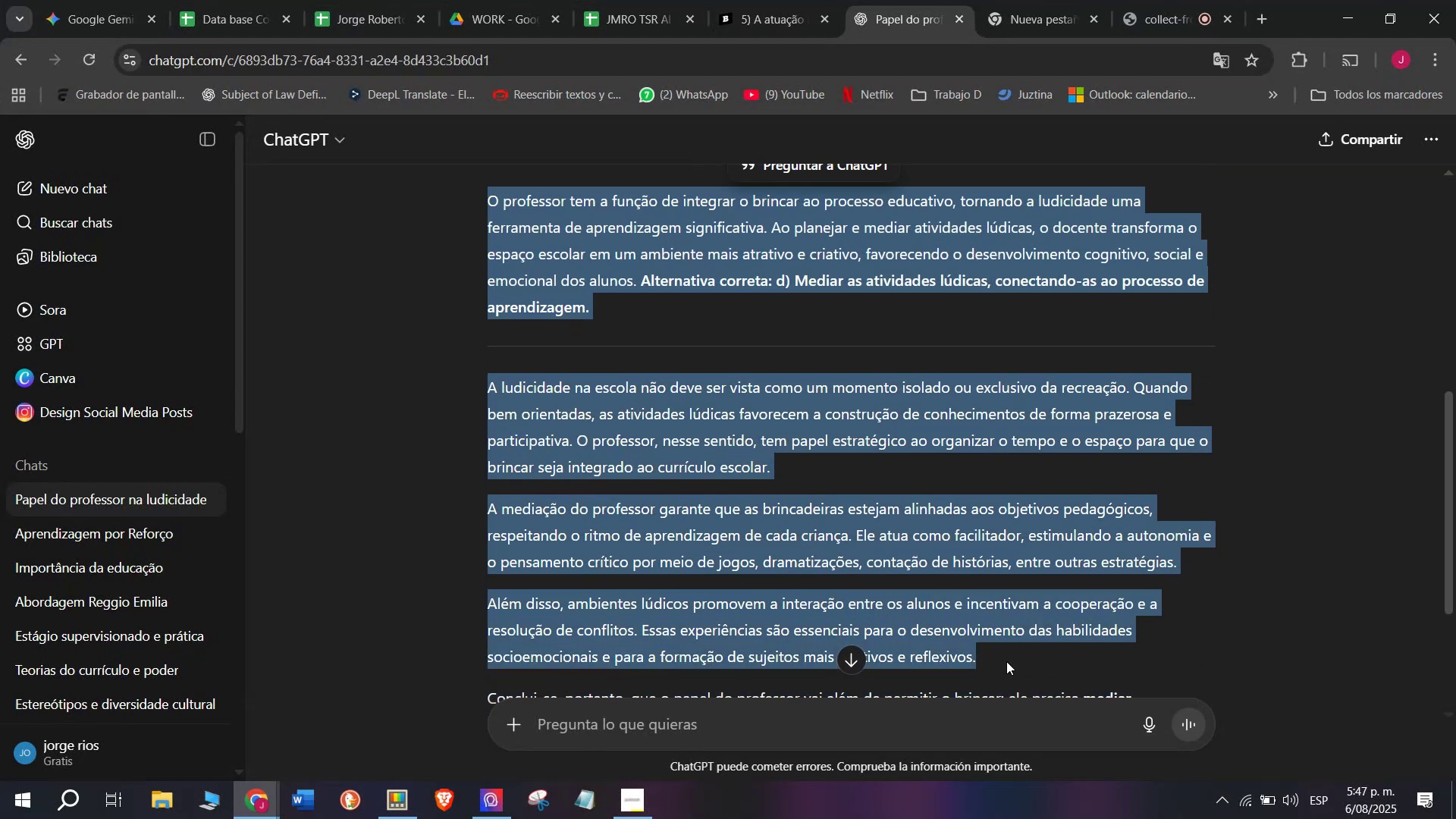 
key(Control+C)
 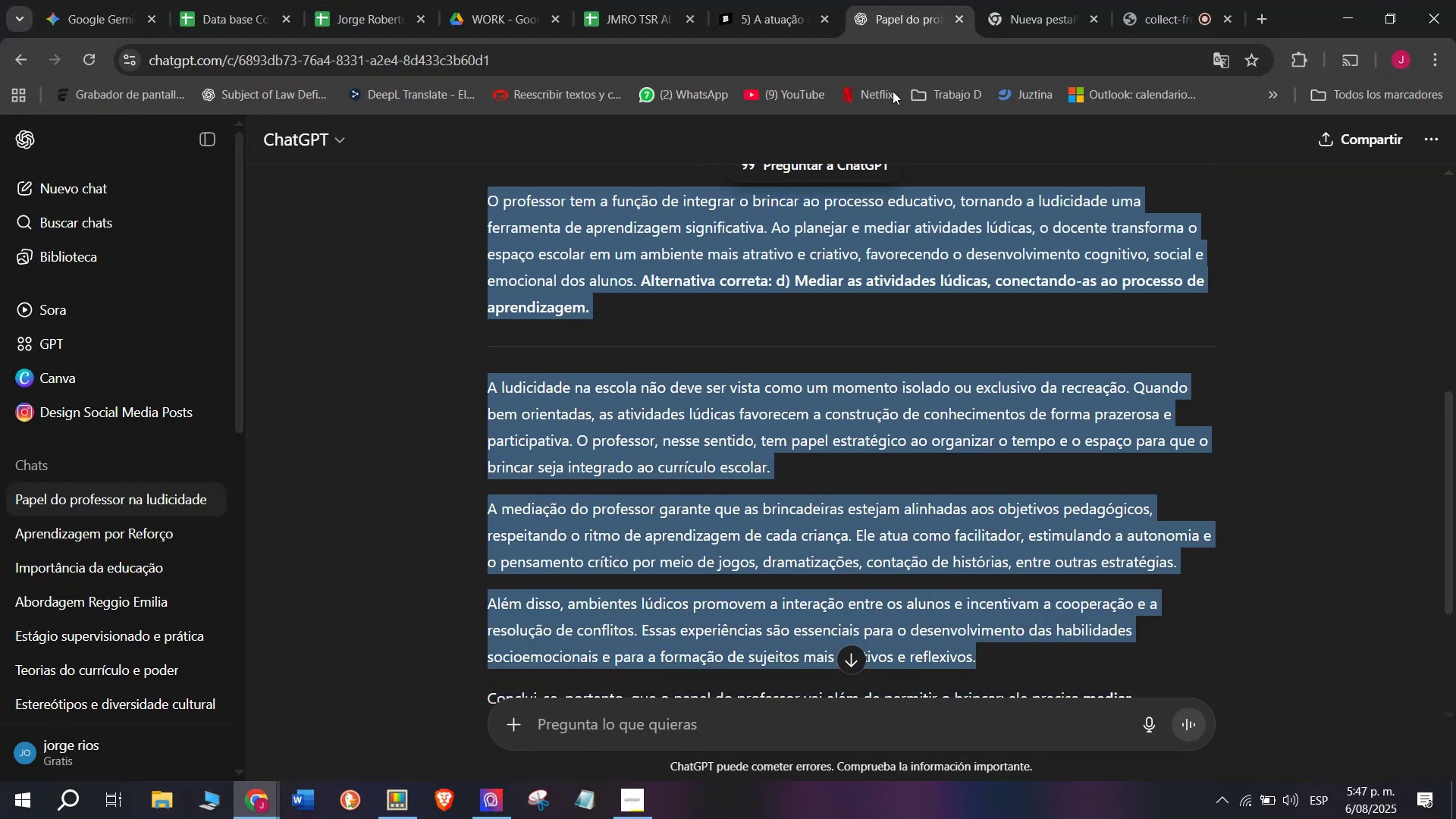 
left_click([799, 0])
 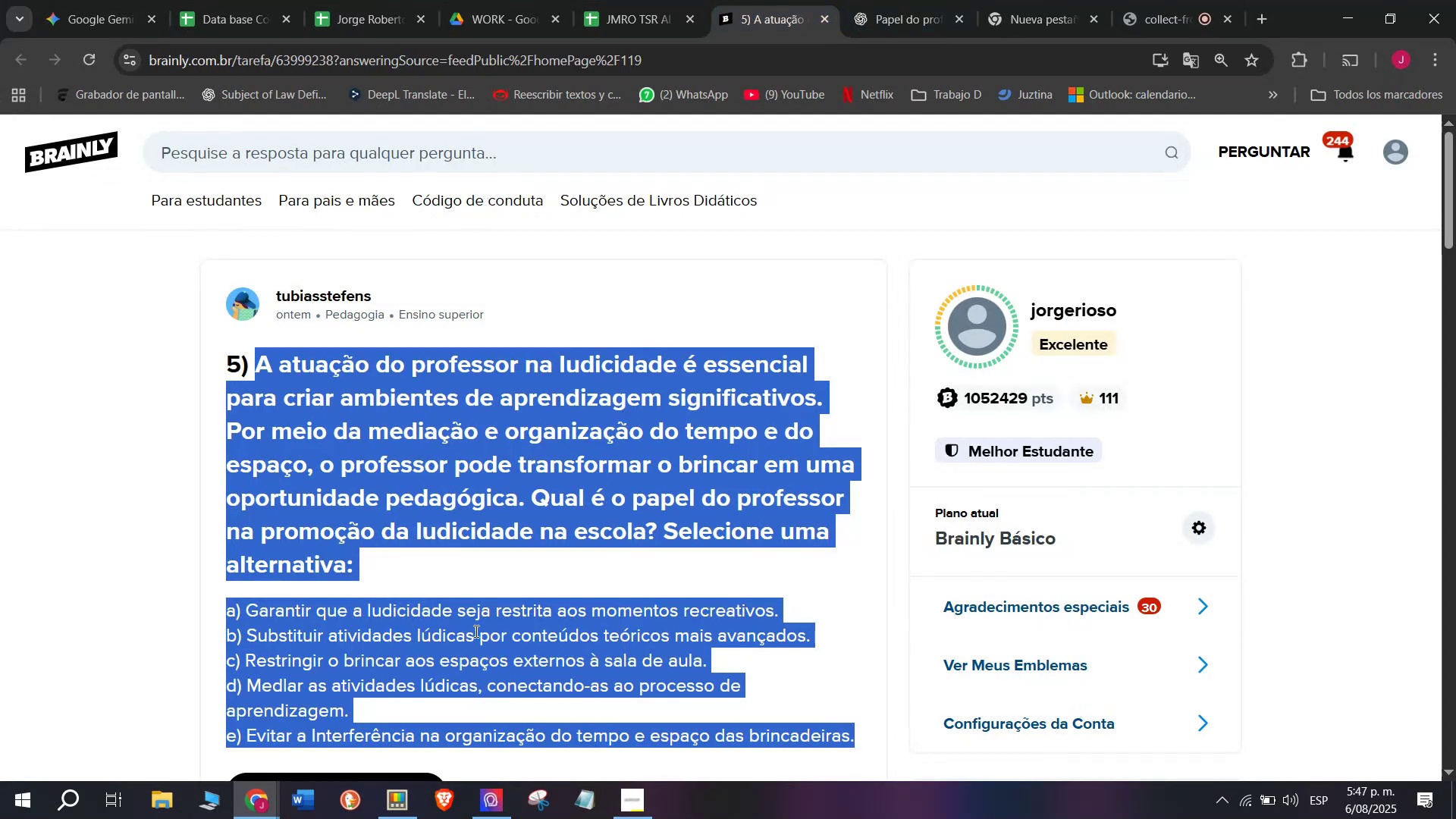 
scroll: coordinate [491, 632], scroll_direction: down, amount: 2.0
 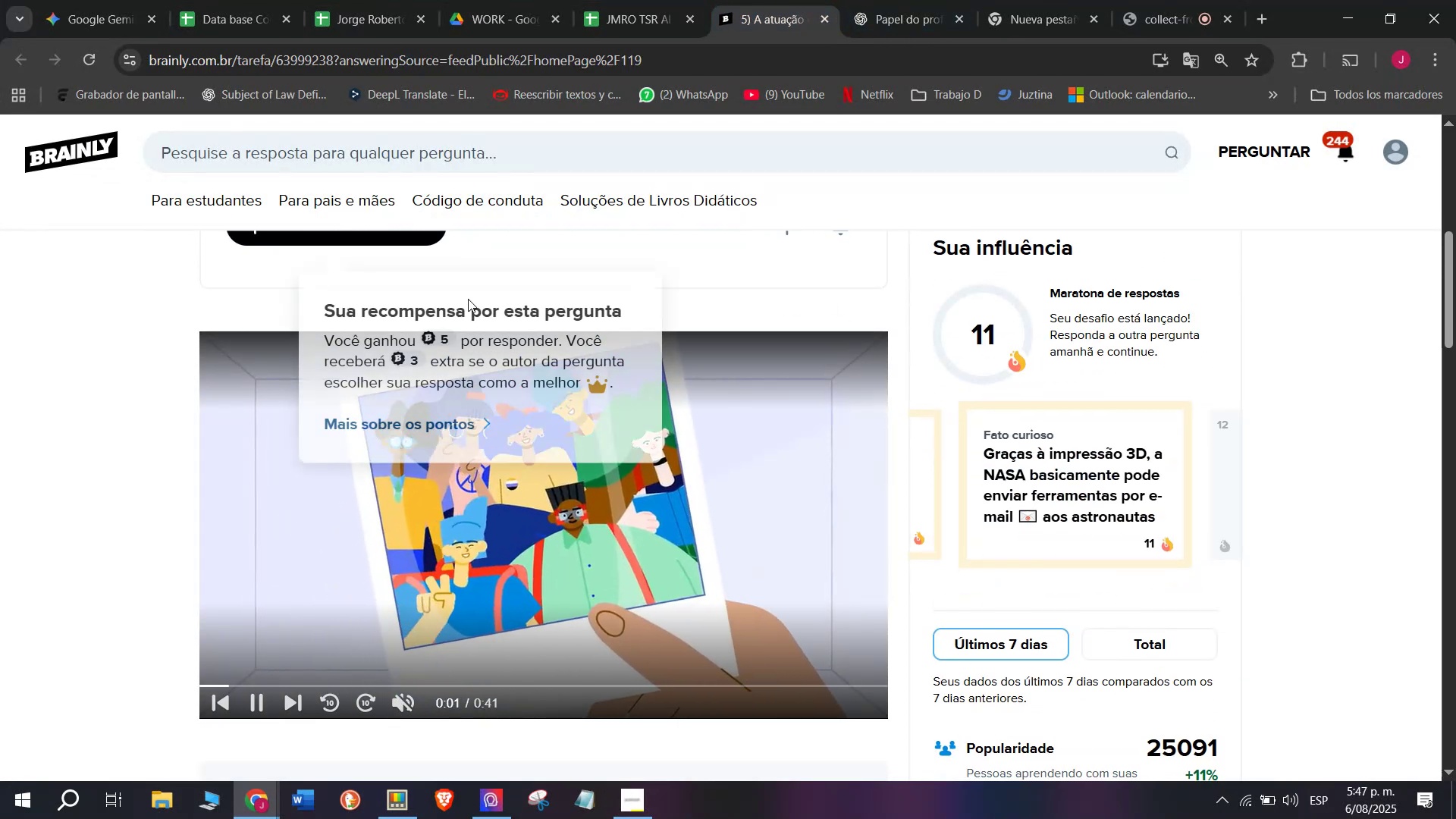 
left_click_drag(start_coordinate=[716, 417], to_coordinate=[491, 171])
 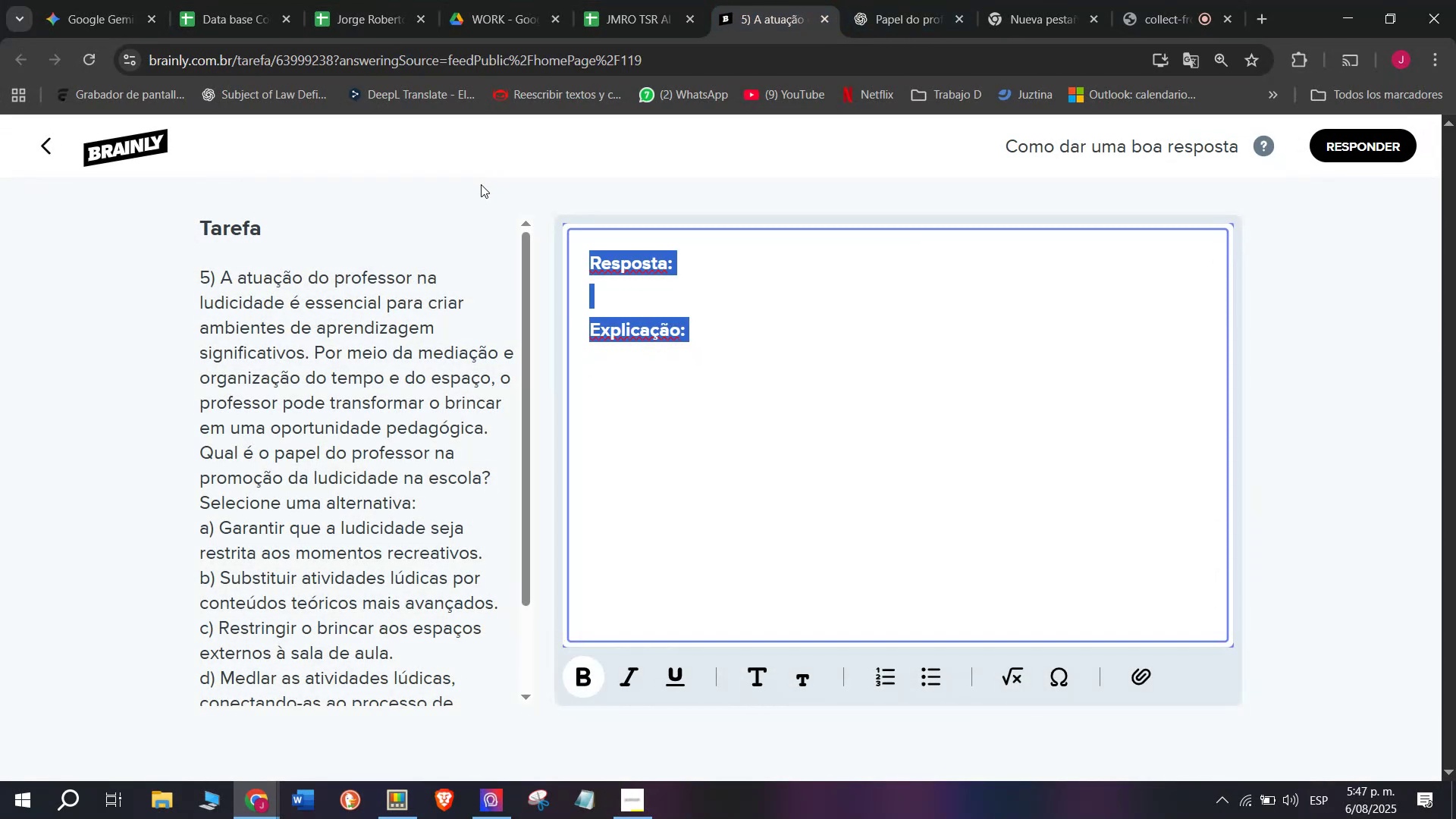 
key(Control+ControlLeft)
 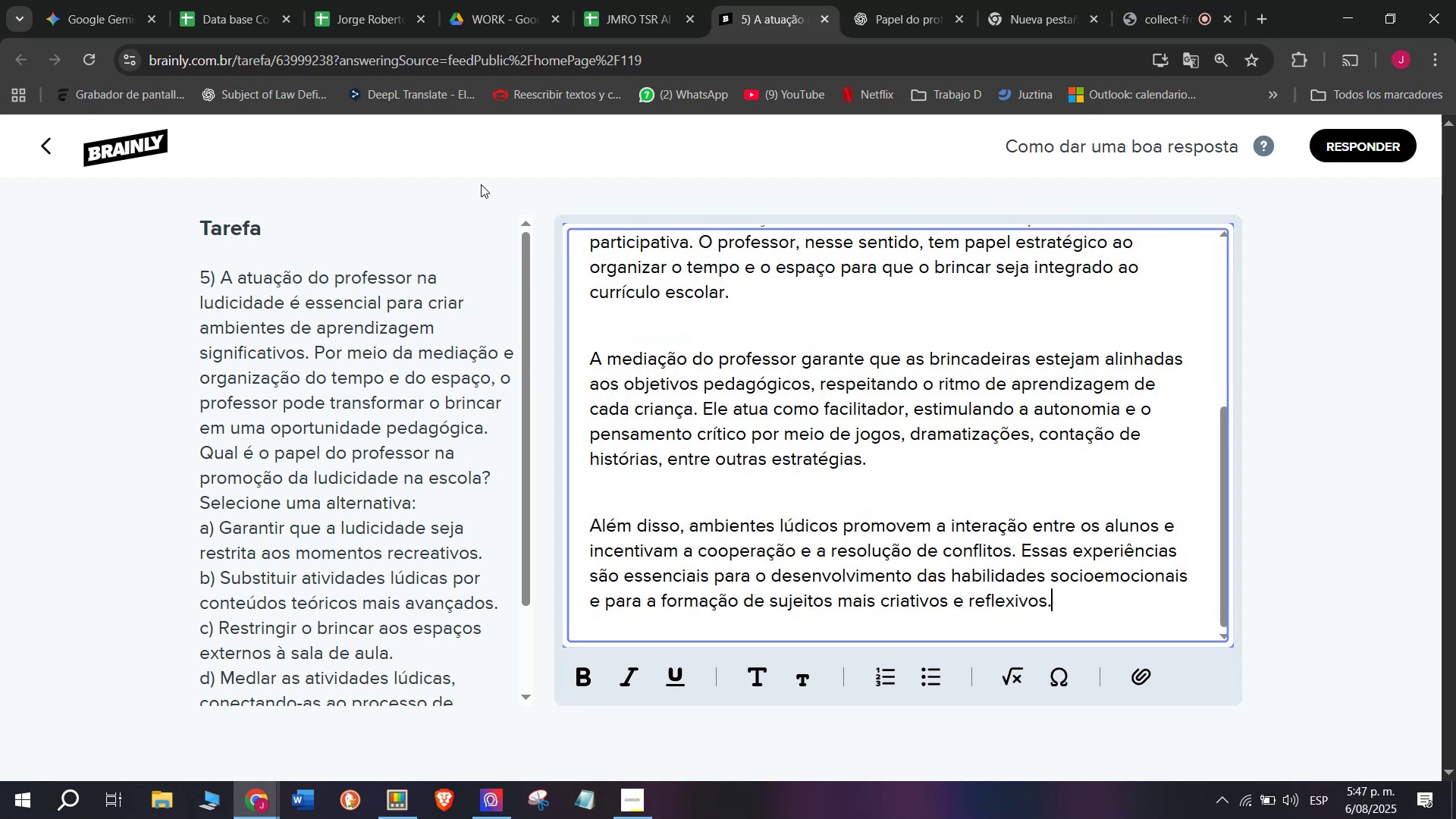 
key(Z)
 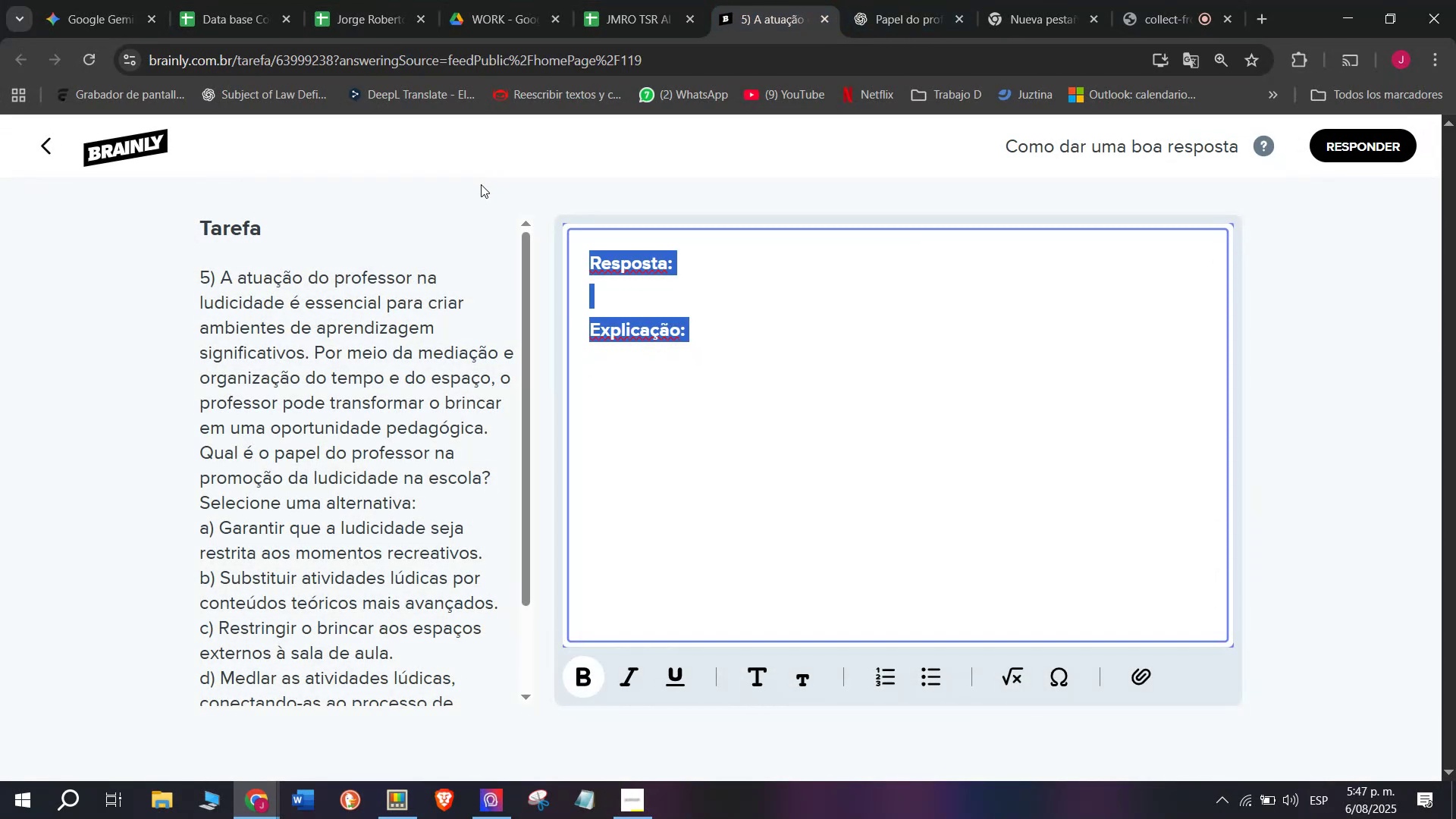 
key(Control+V)
 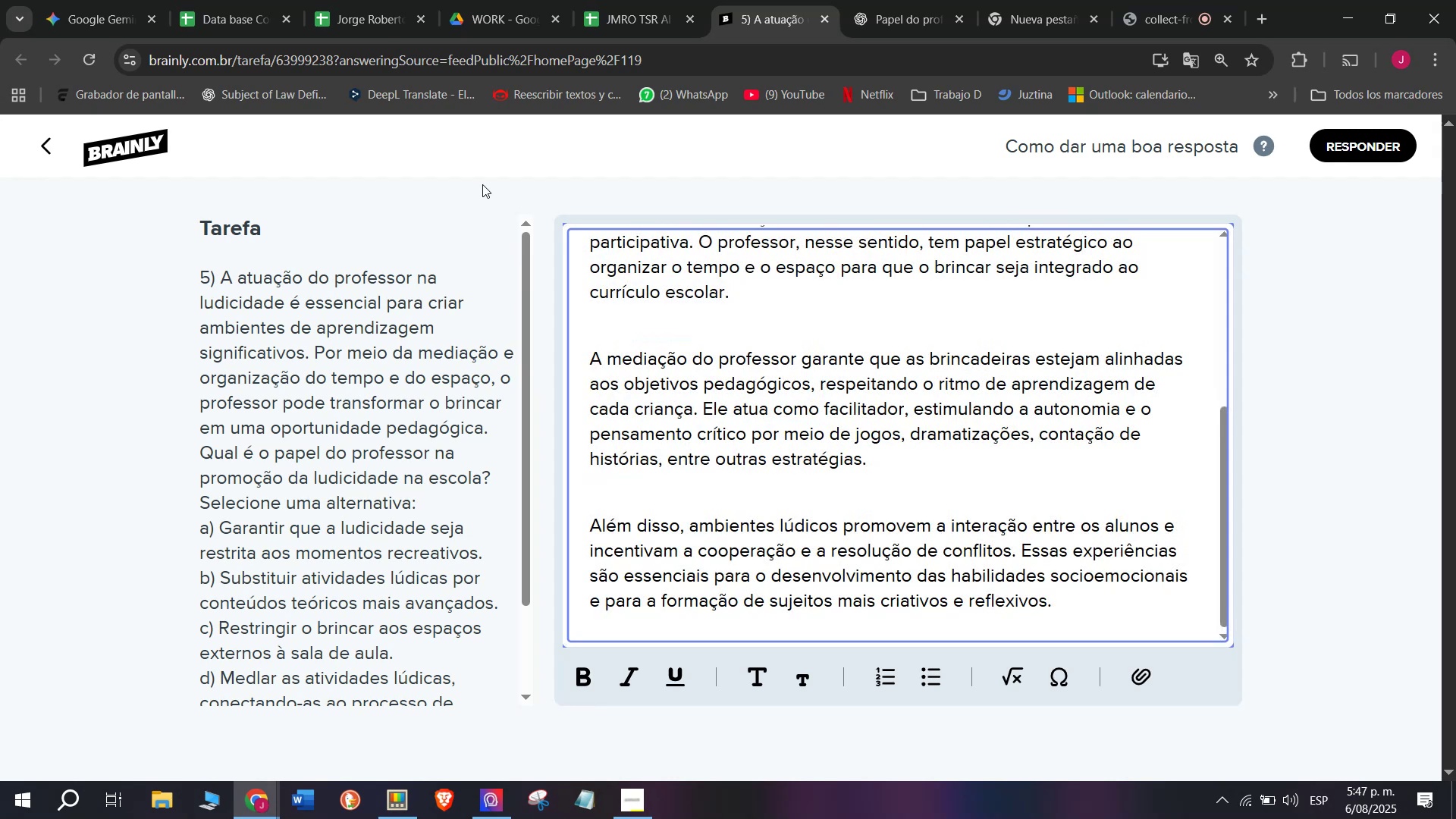 
scroll: coordinate [836, 358], scroll_direction: up, amount: 3.0
 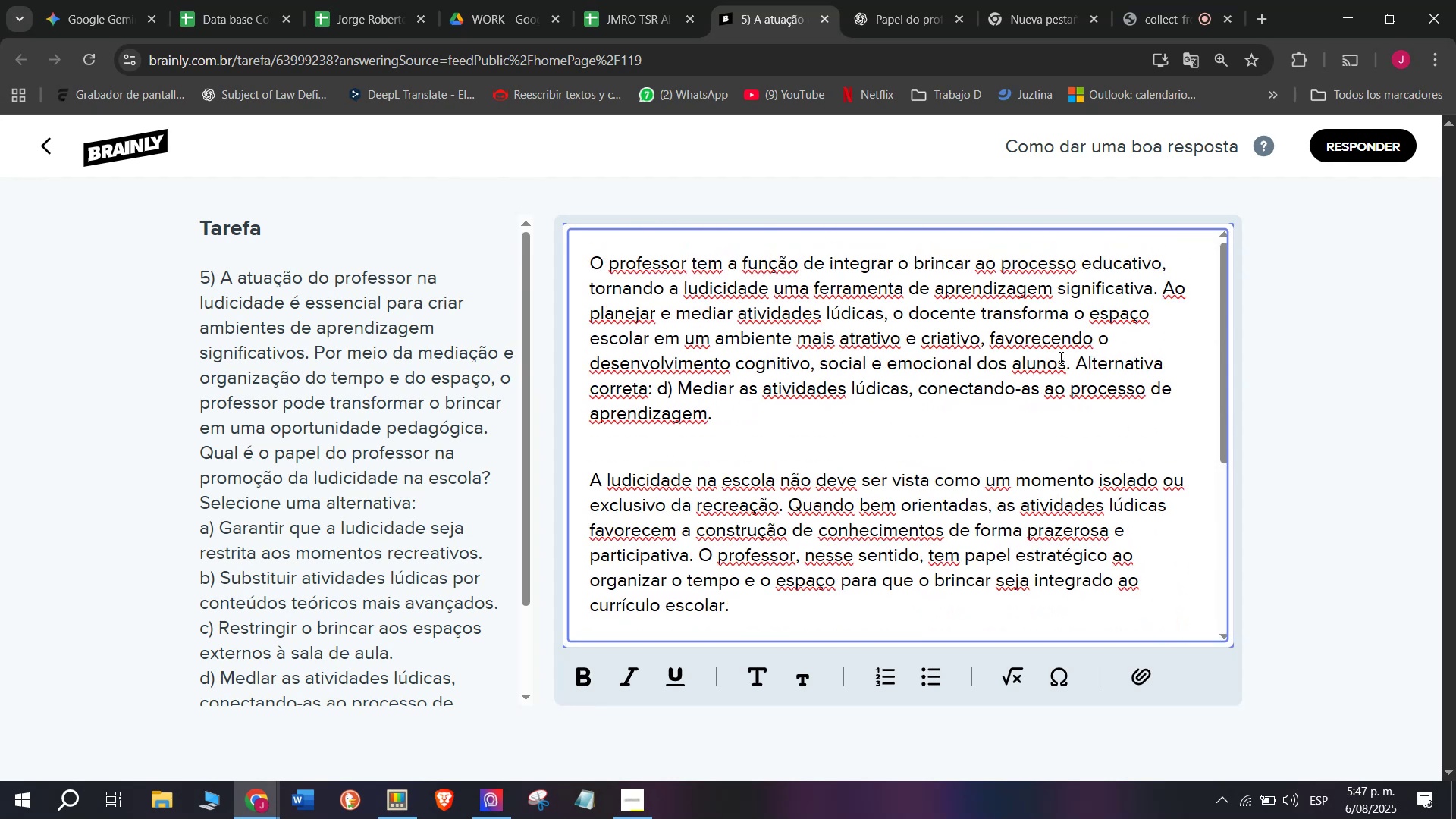 
left_click_drag(start_coordinate=[1074, 373], to_coordinate=[1160, 293])
 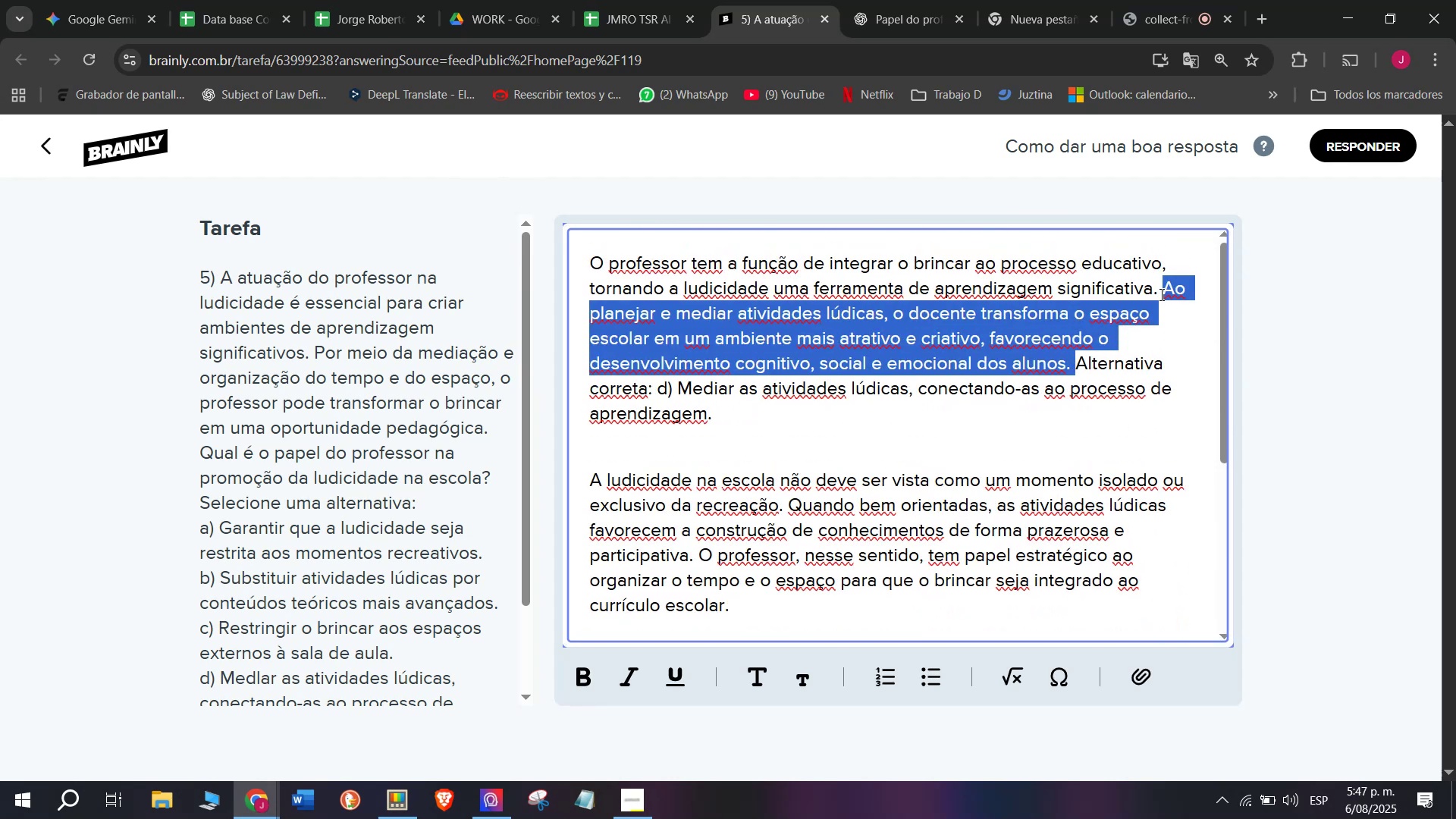 
key(Backspace)
 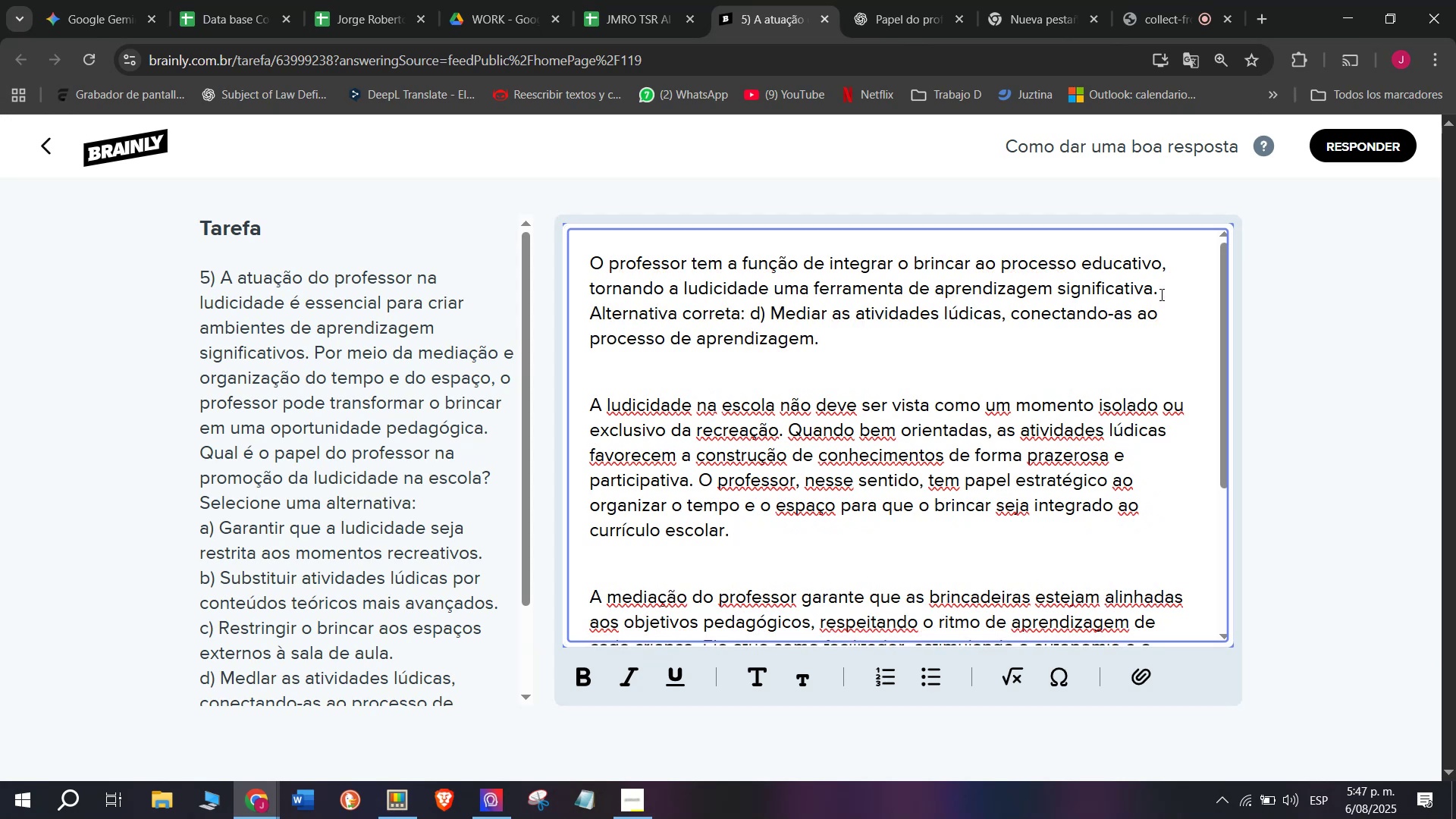 
scroll: coordinate [737, 290], scroll_direction: down, amount: 3.0
 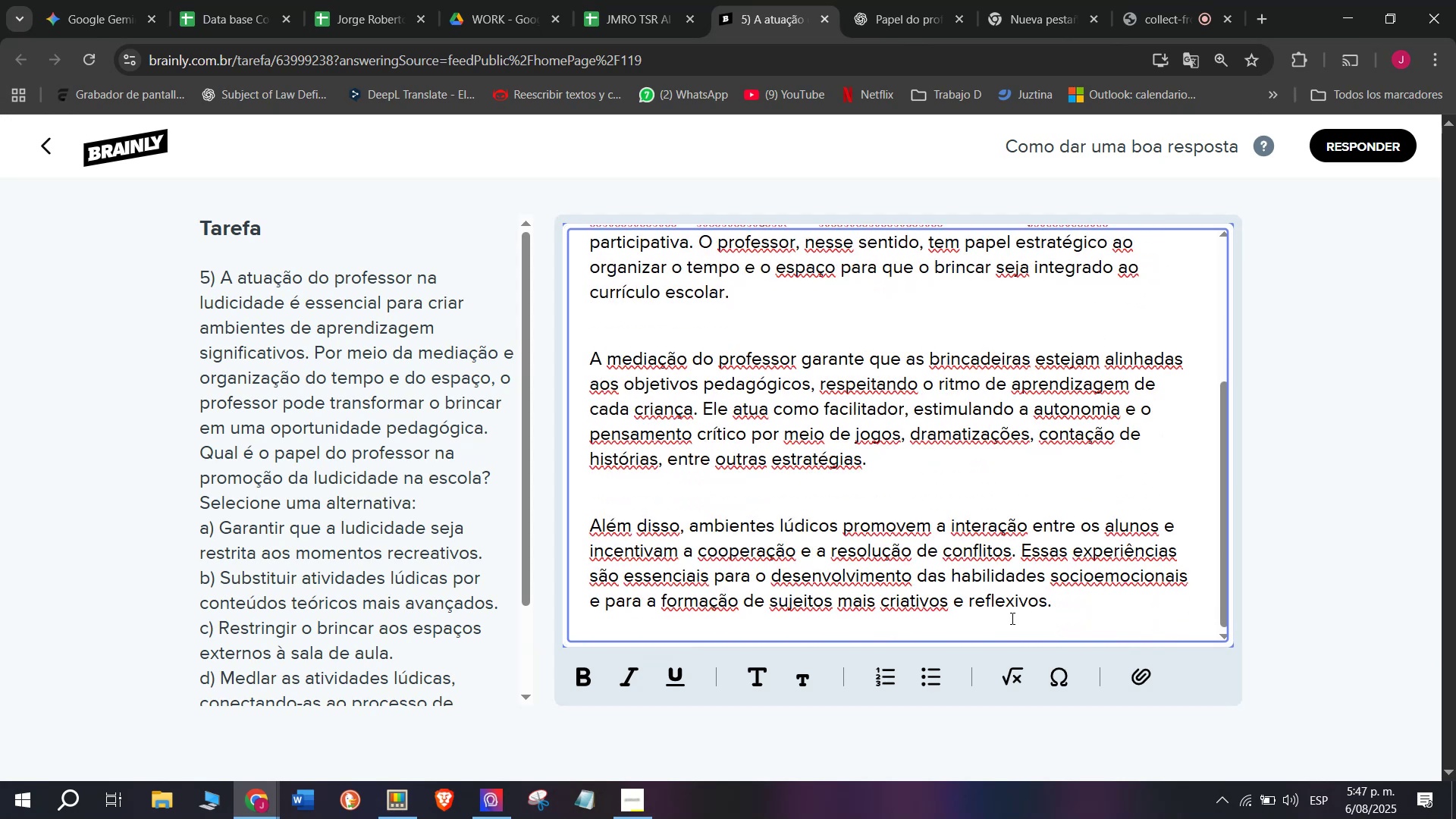 
left_click_drag(start_coordinate=[1070, 613], to_coordinate=[407, 52])
 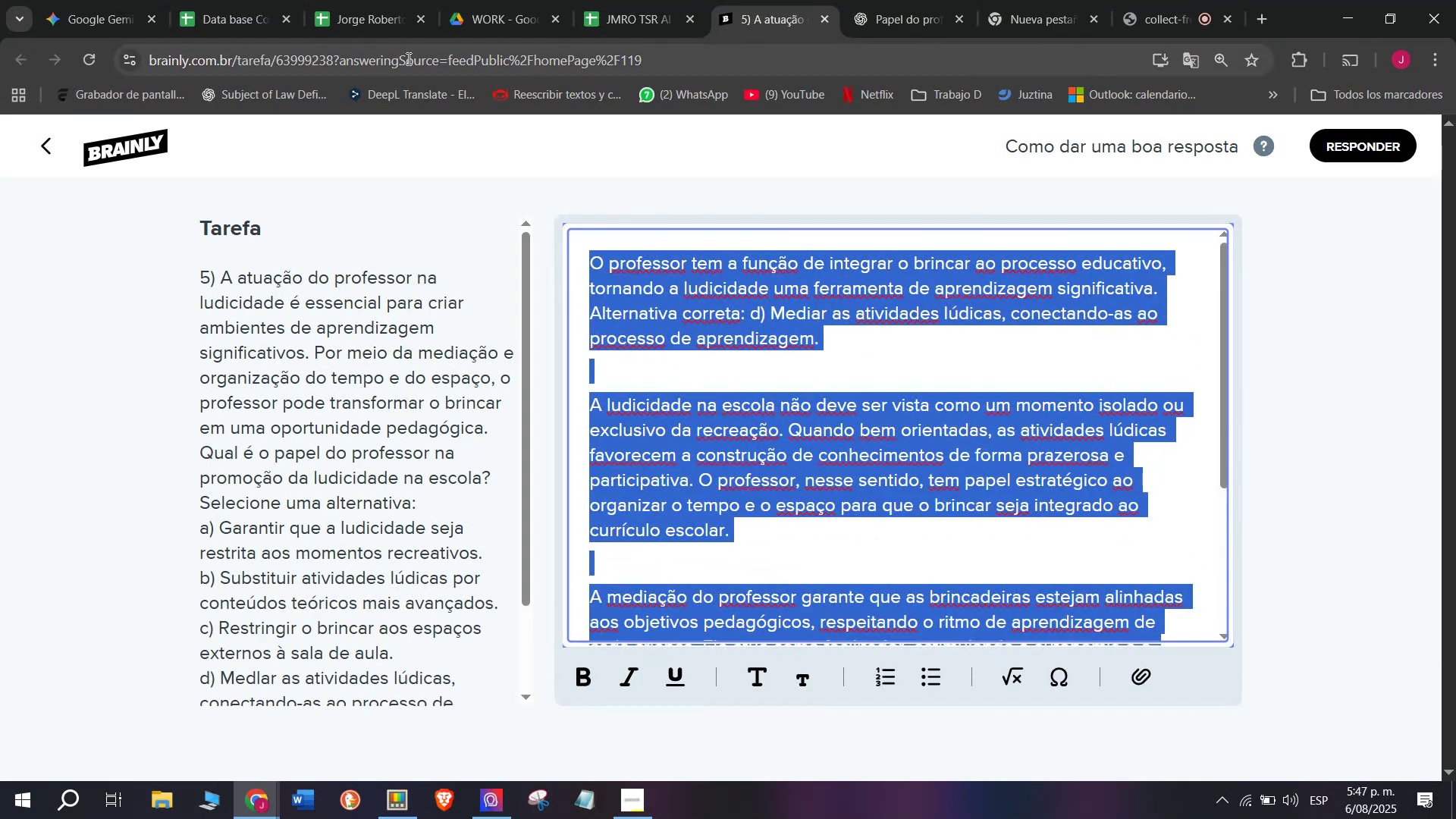 
key(Break)
 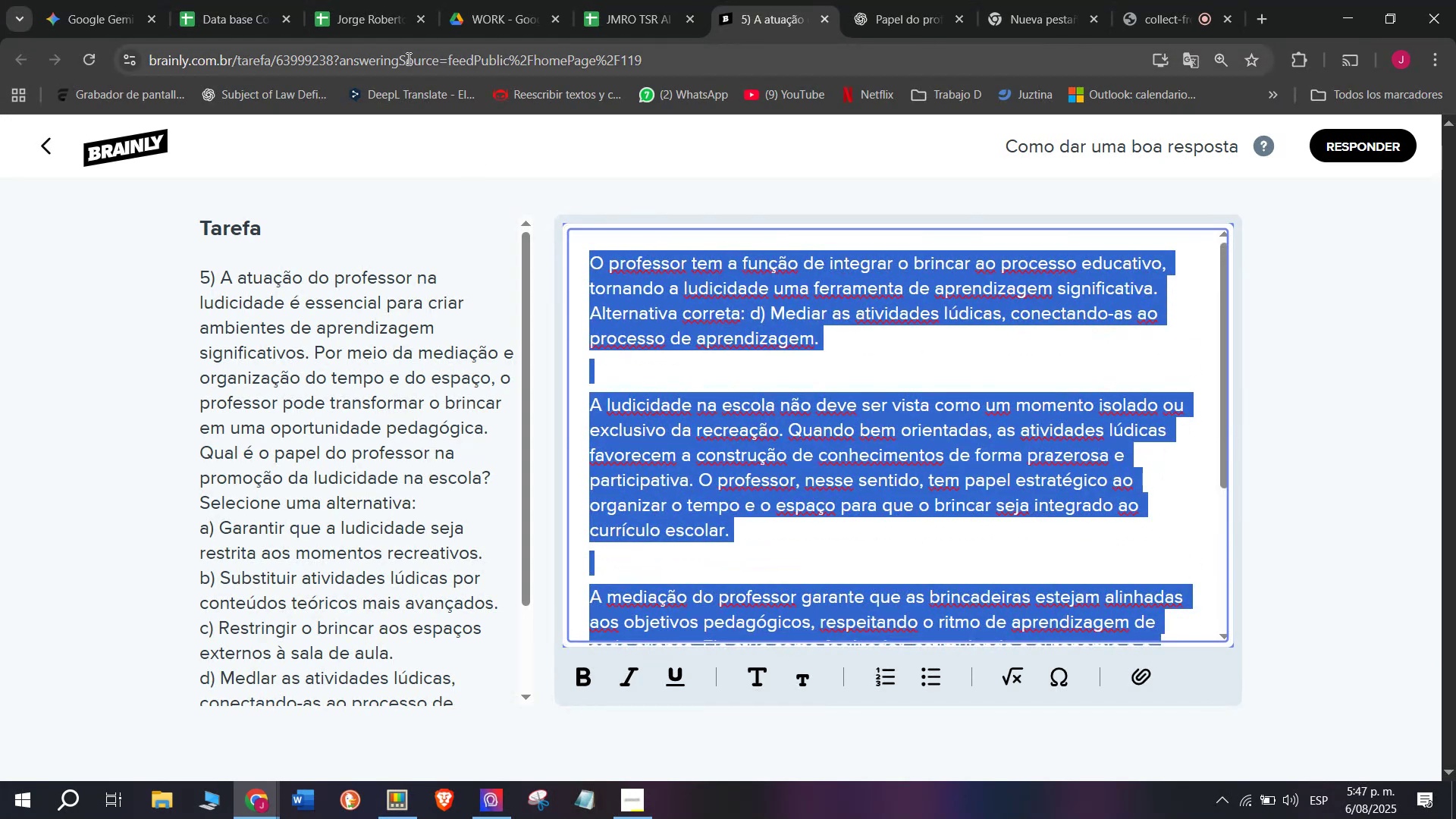 
key(Control+ControlLeft)
 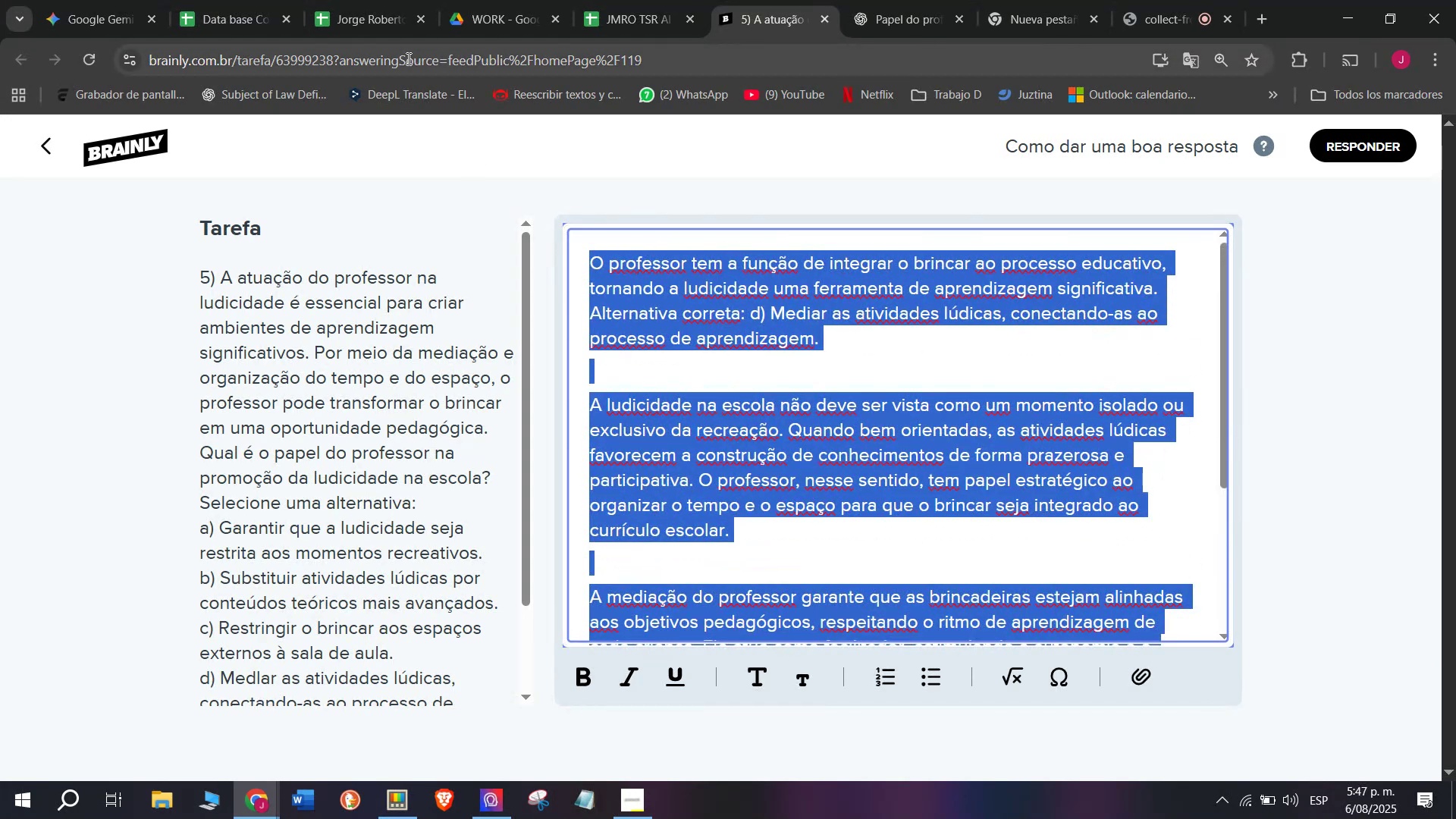 
key(Control+C)
 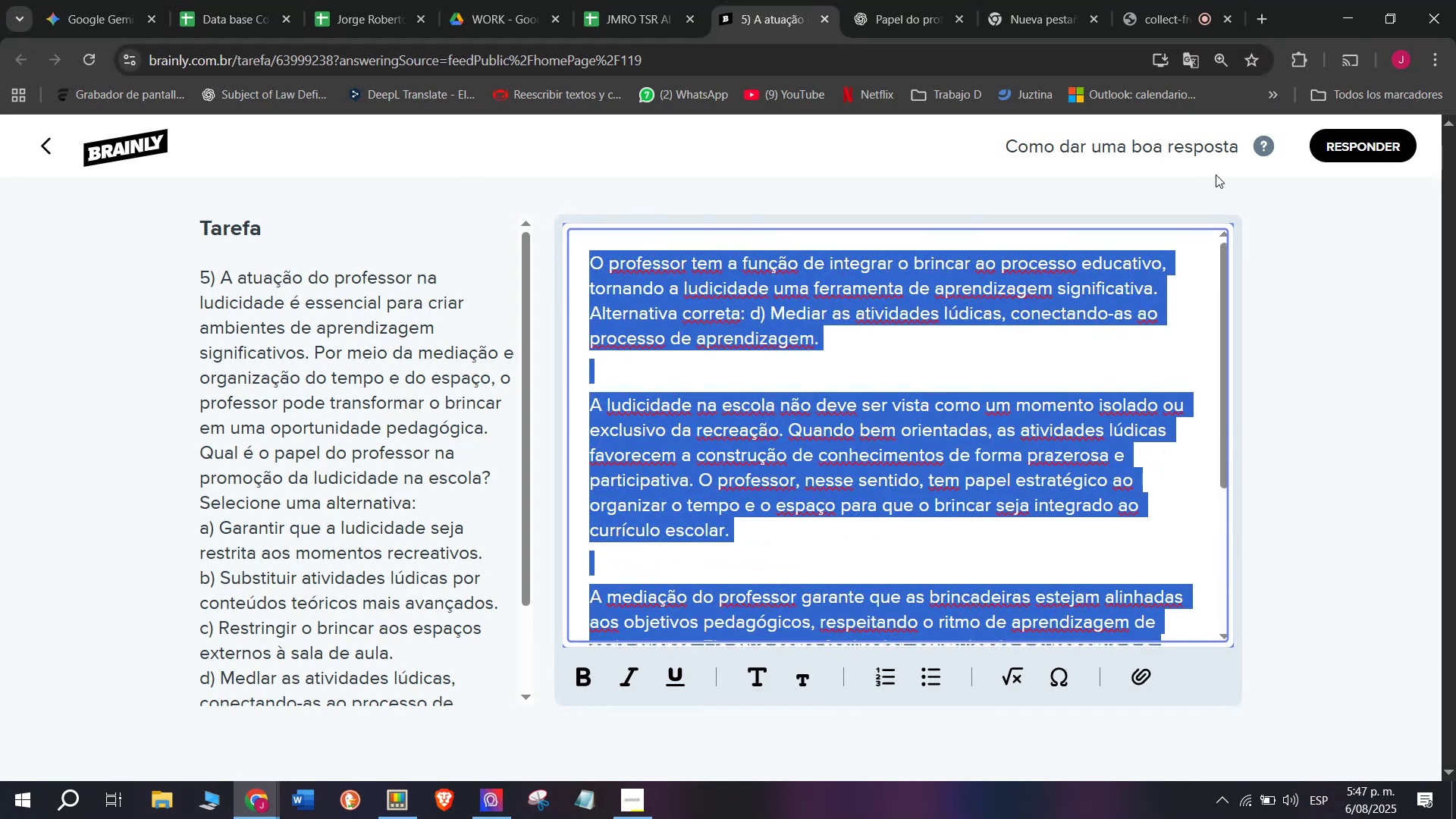 
left_click([1344, 148])
 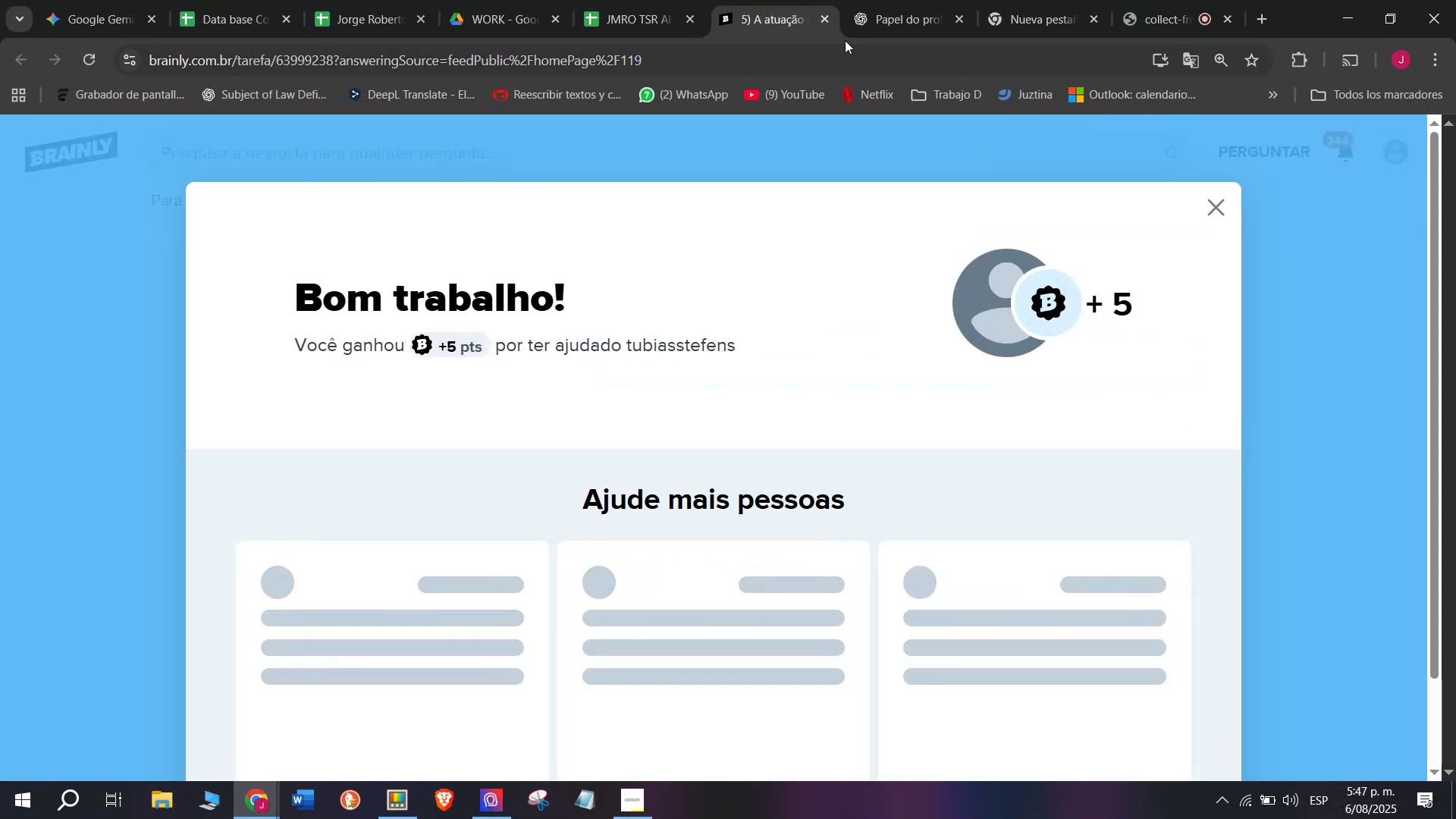 
left_click([658, 0])
 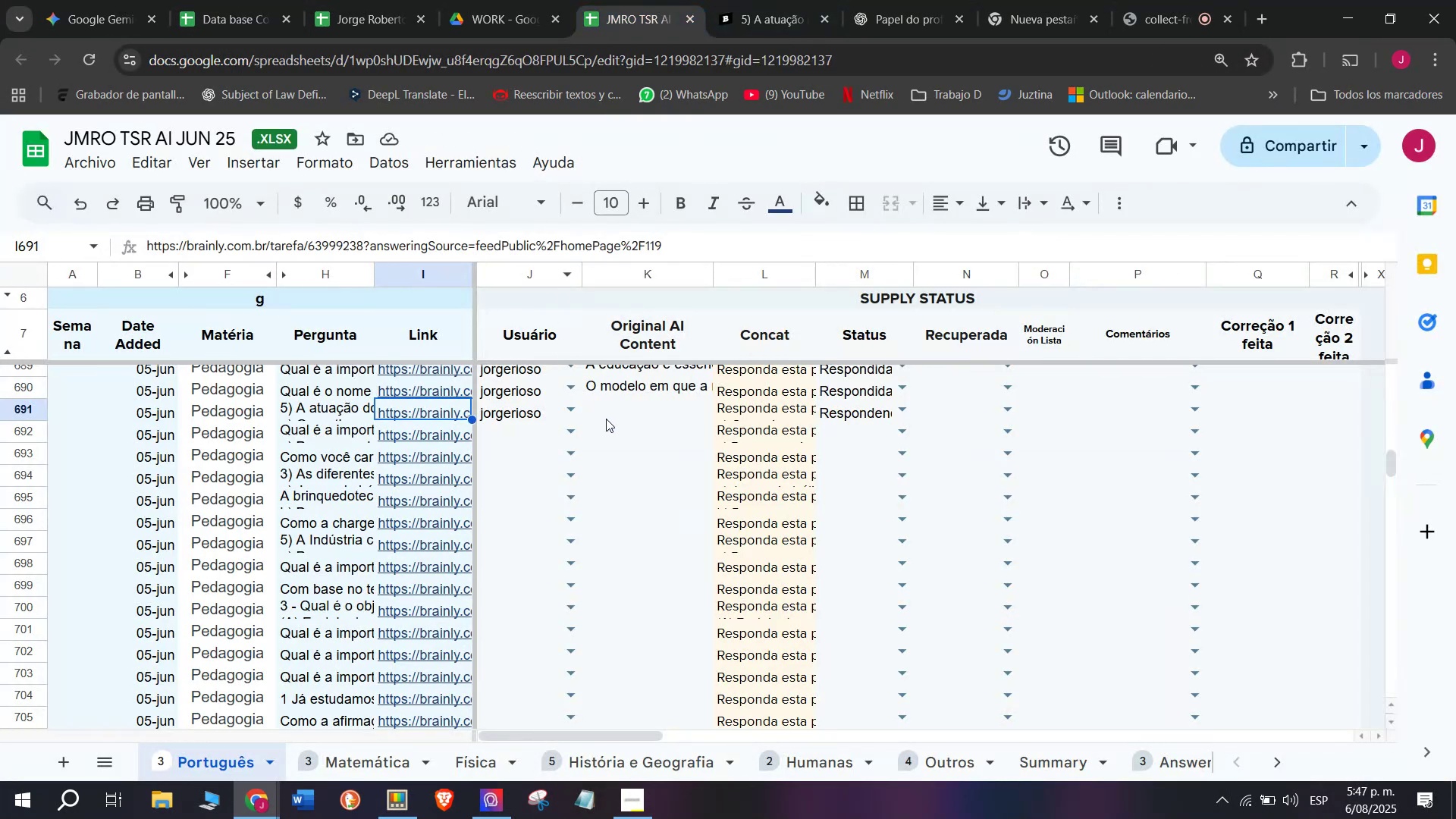 
left_click([609, 415])
 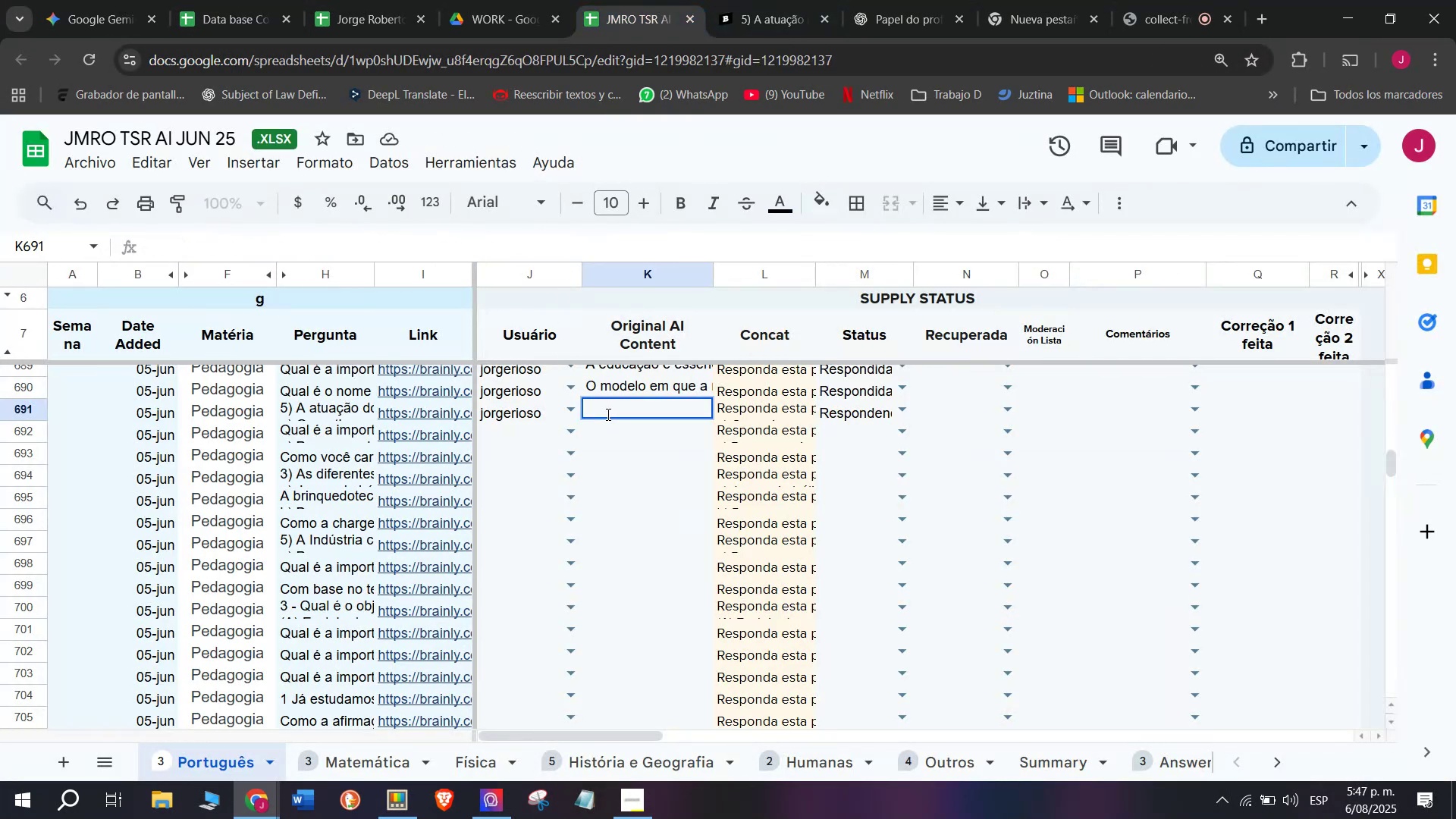 
key(Control+ControlLeft)
 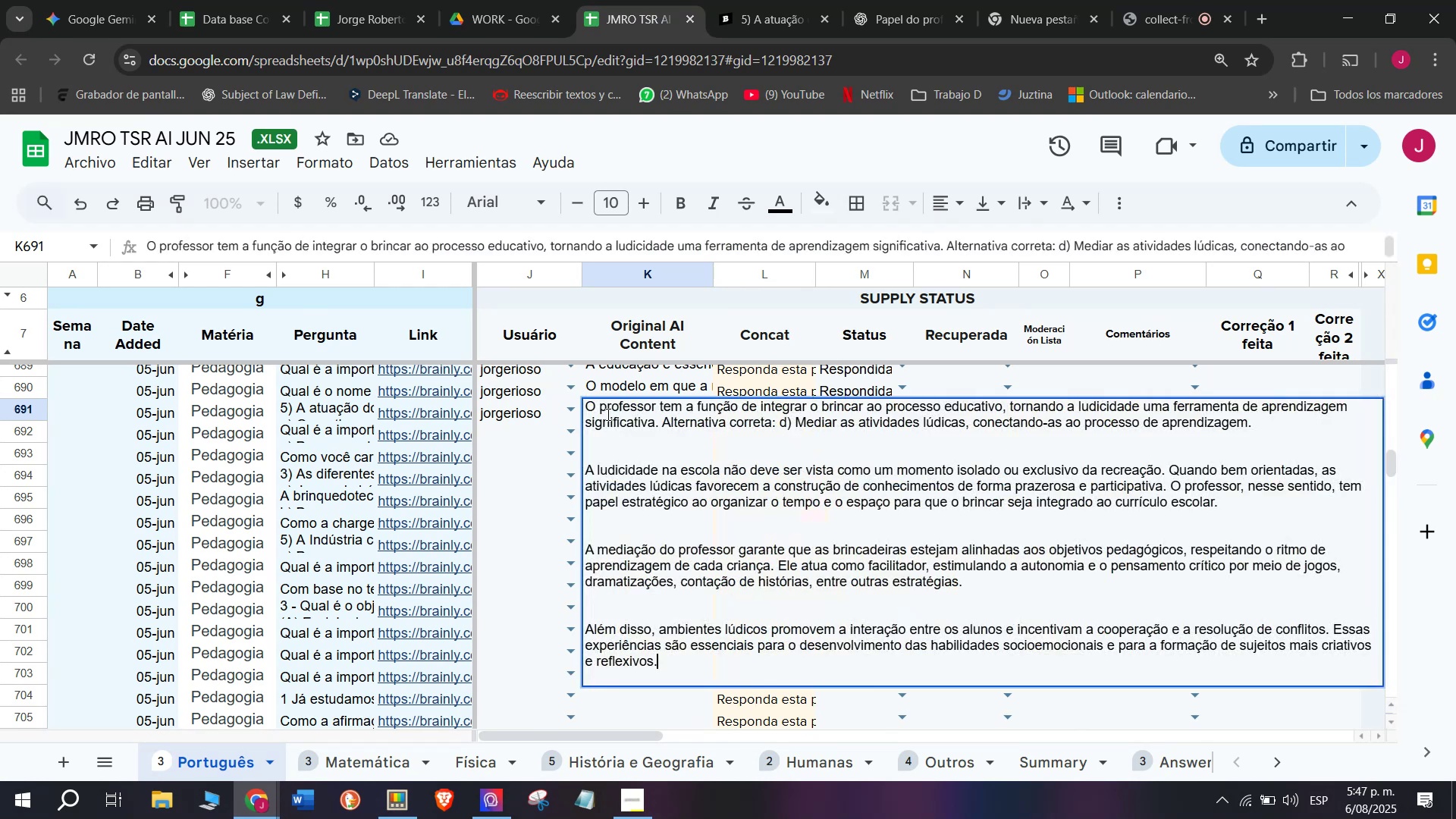 
key(Z)
 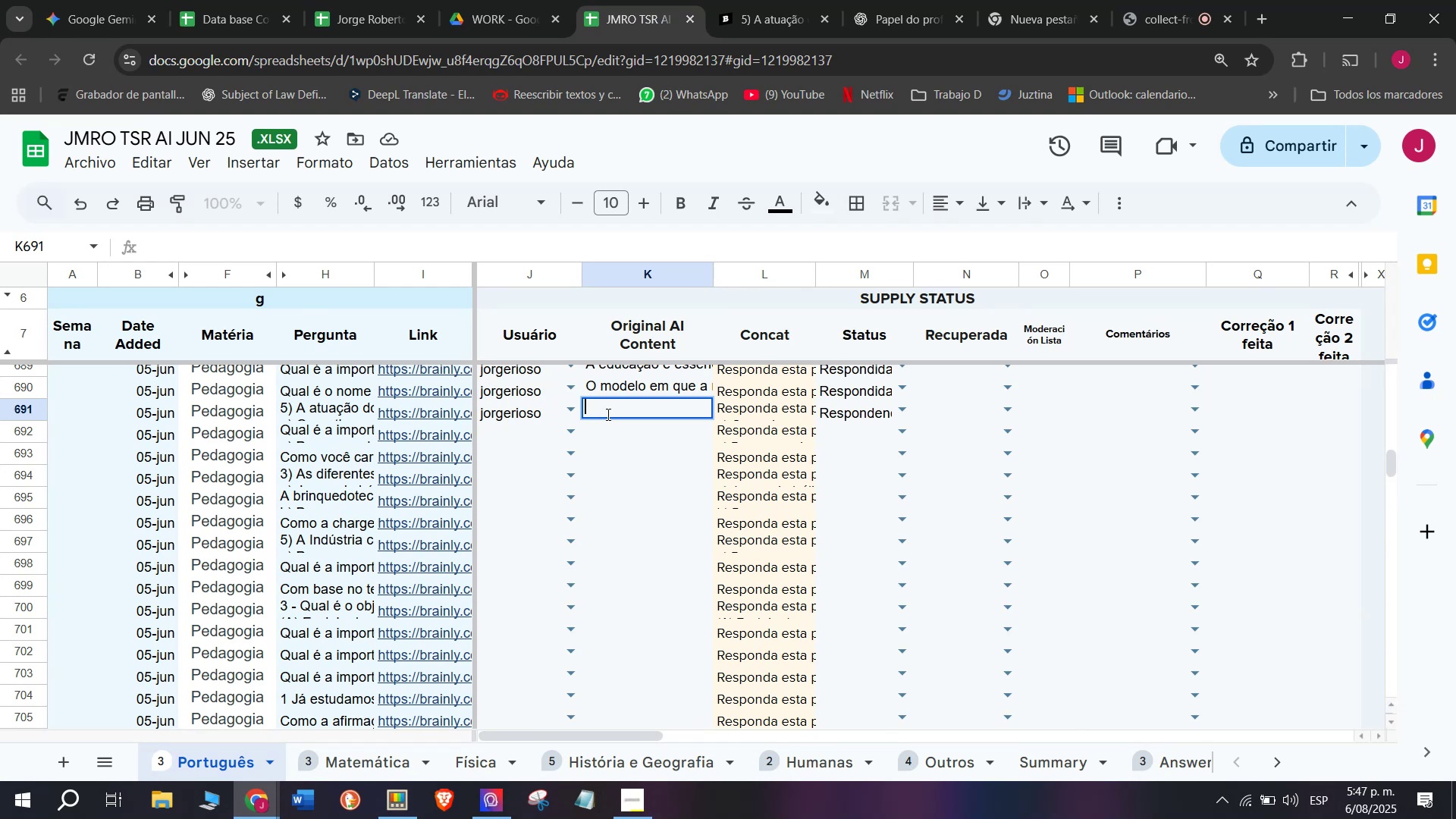 
key(Control+V)
 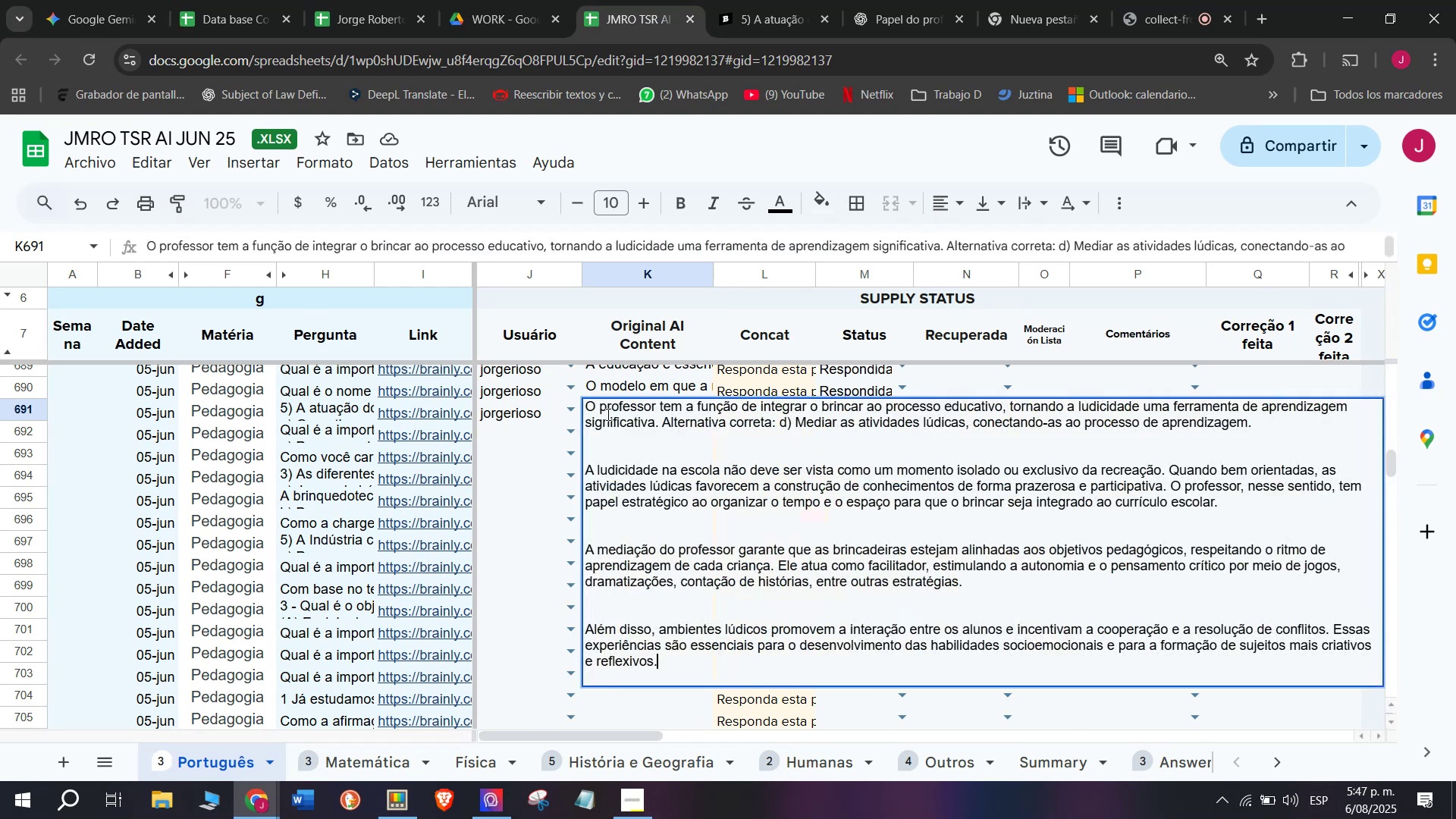 
key(Enter)
 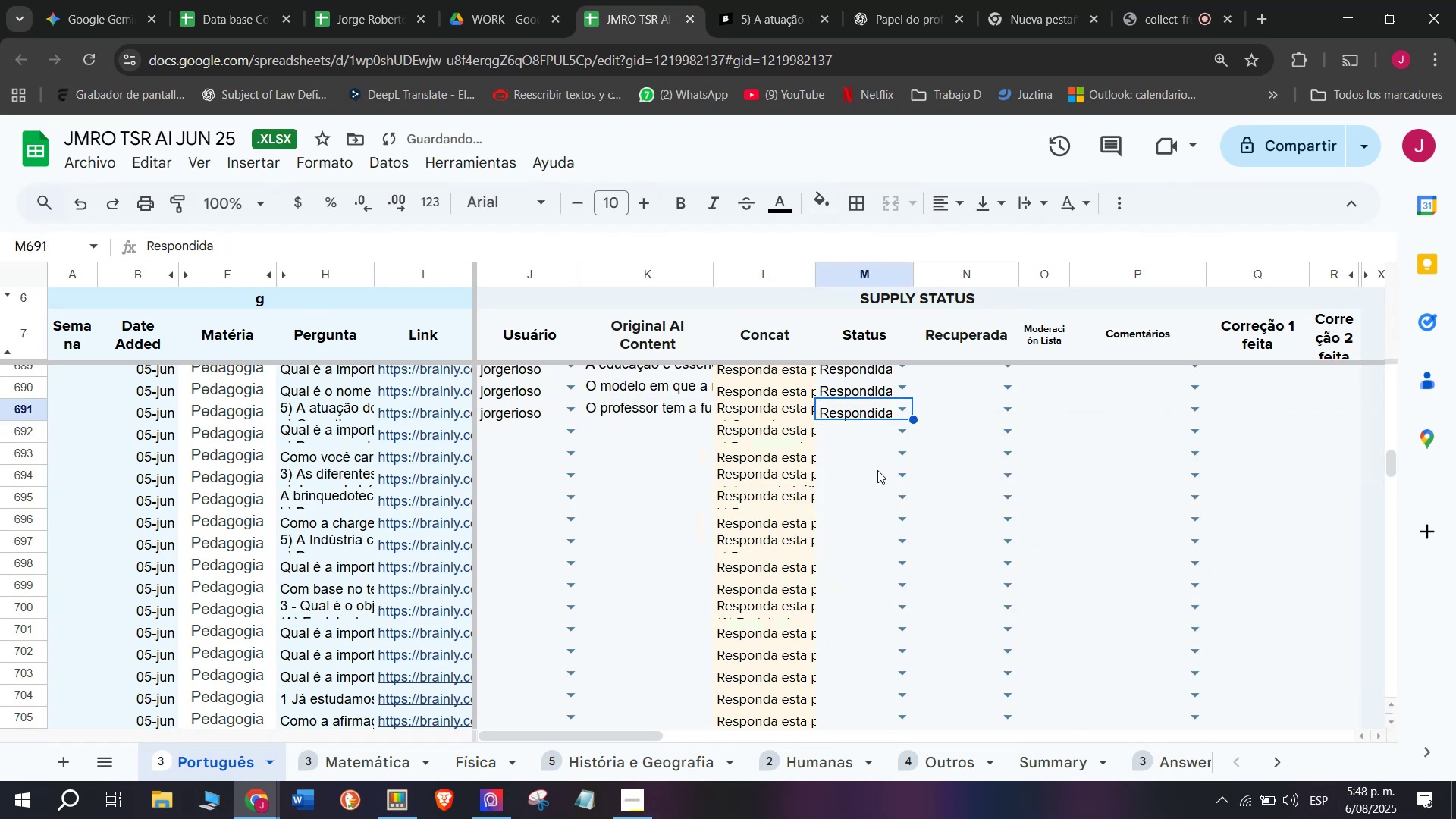 
left_click([765, 0])
 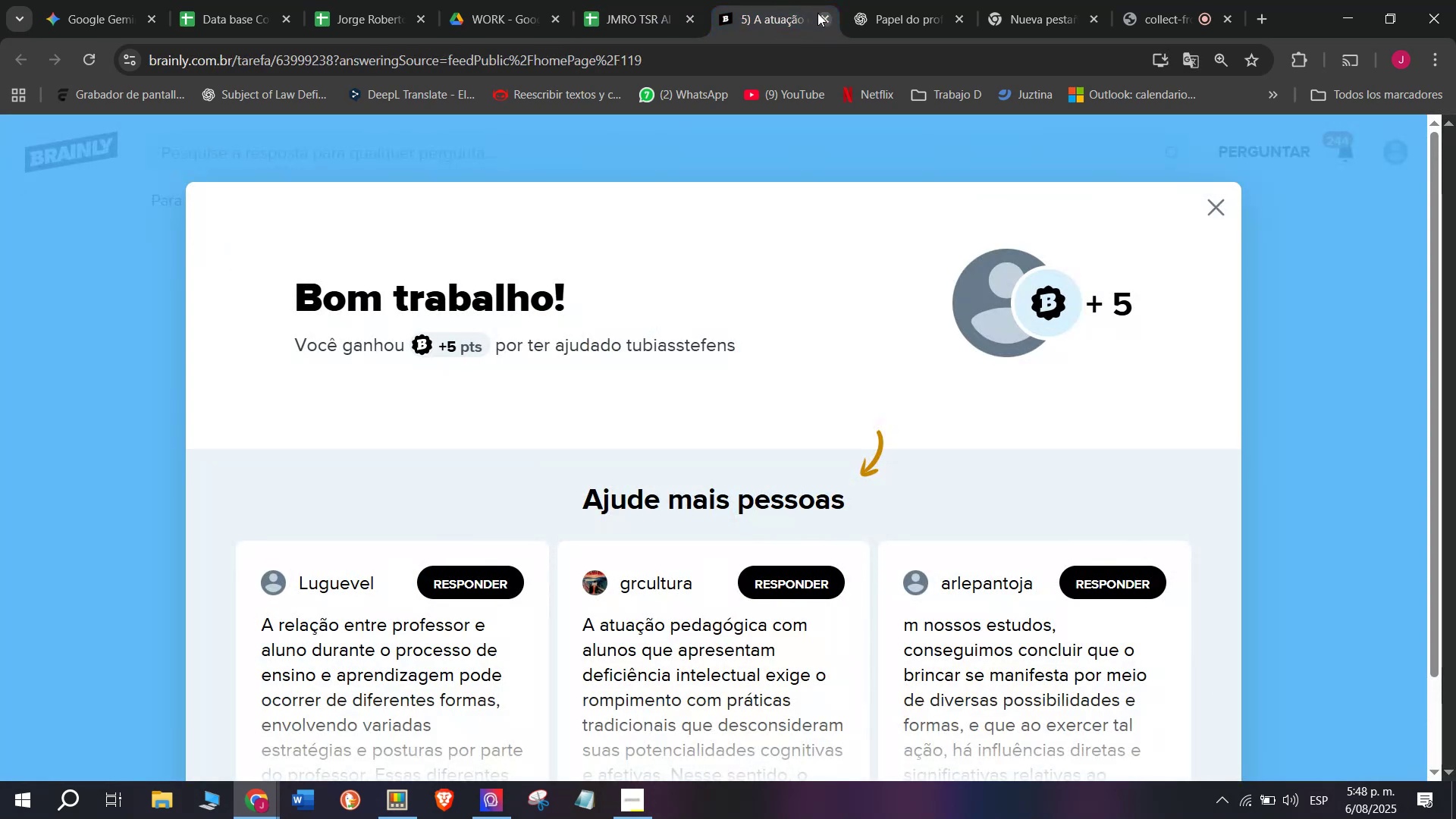 
left_click([826, 17])
 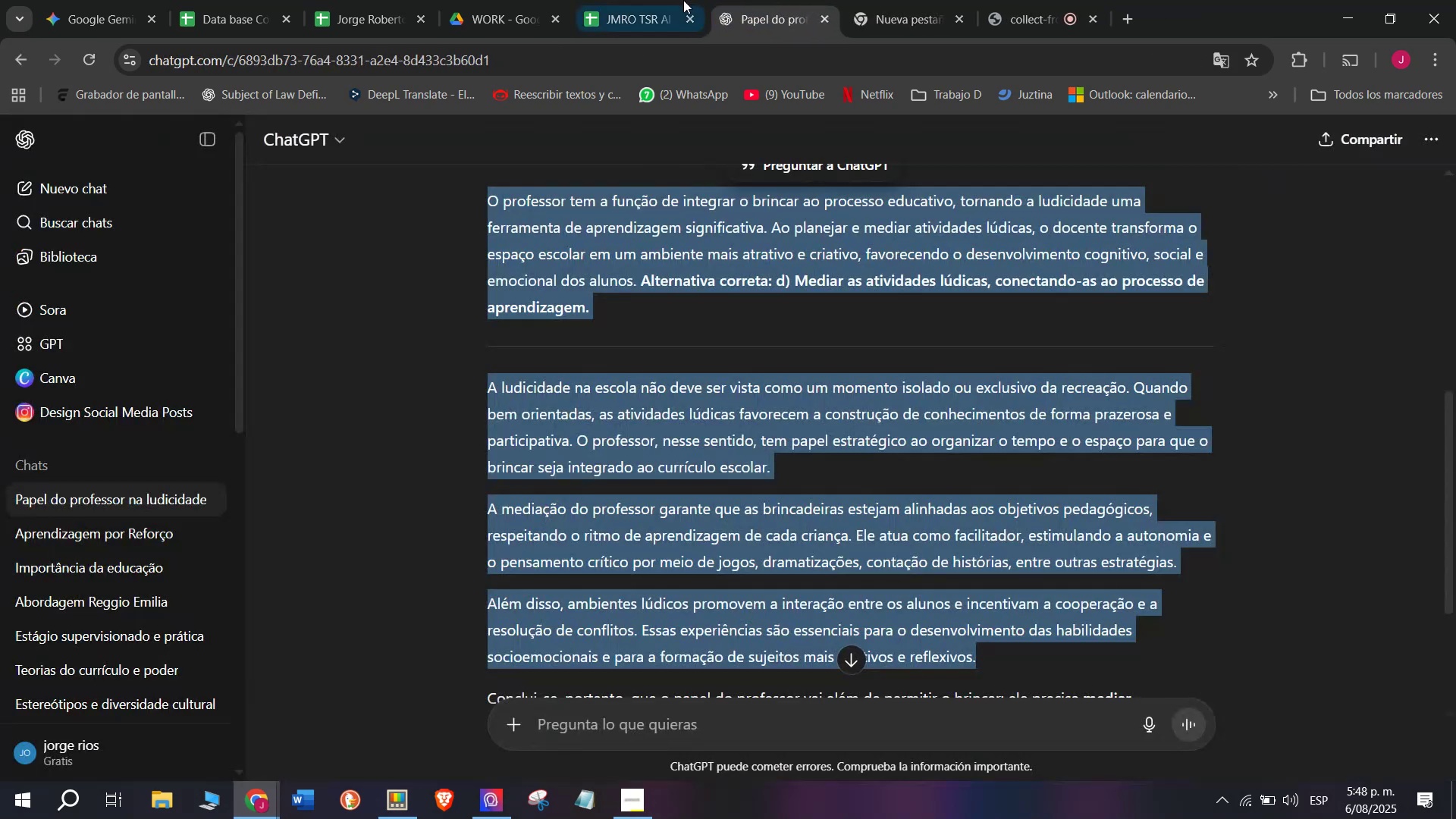 
left_click([682, 0])
 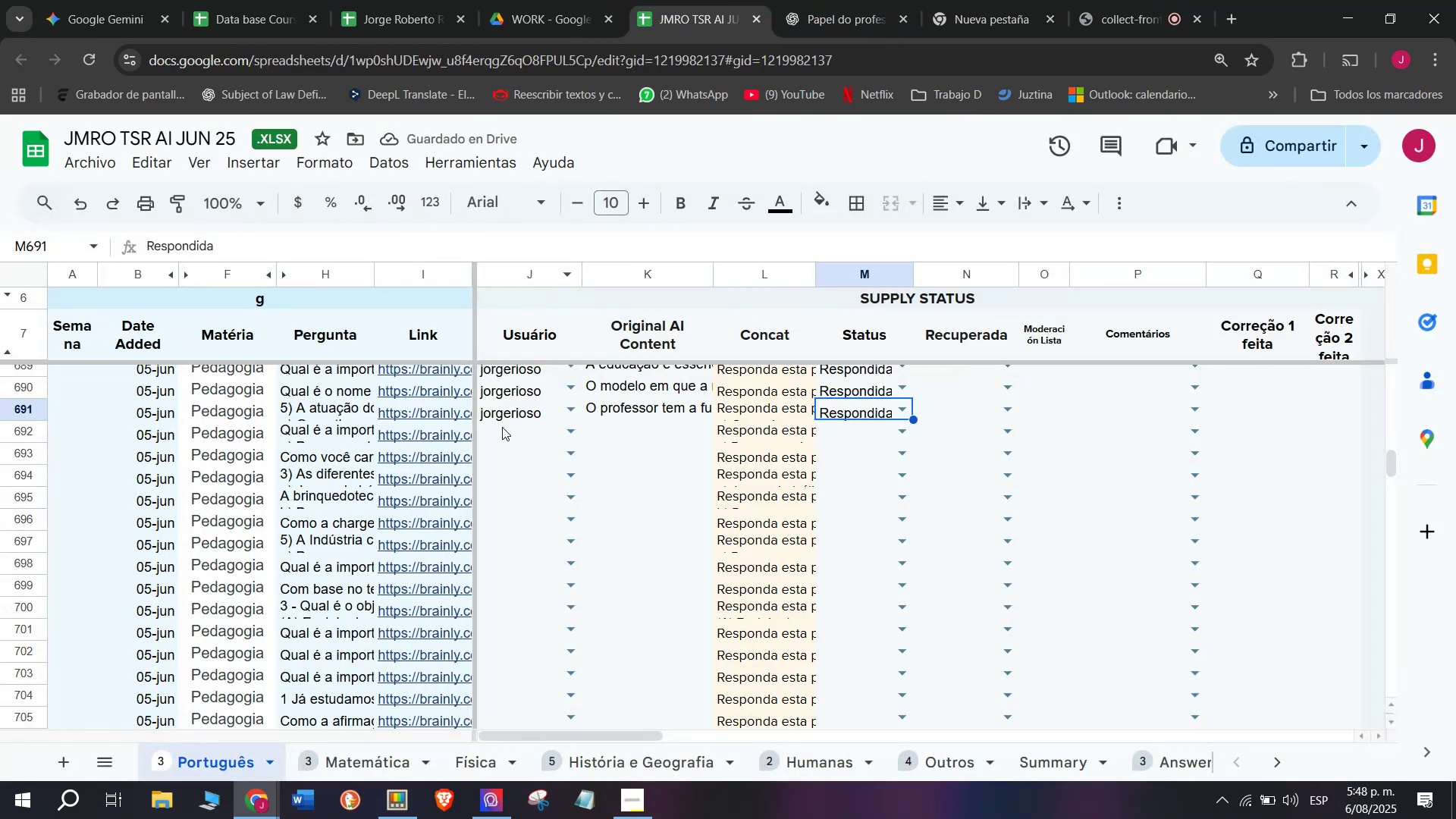 
left_click([501, 429])
 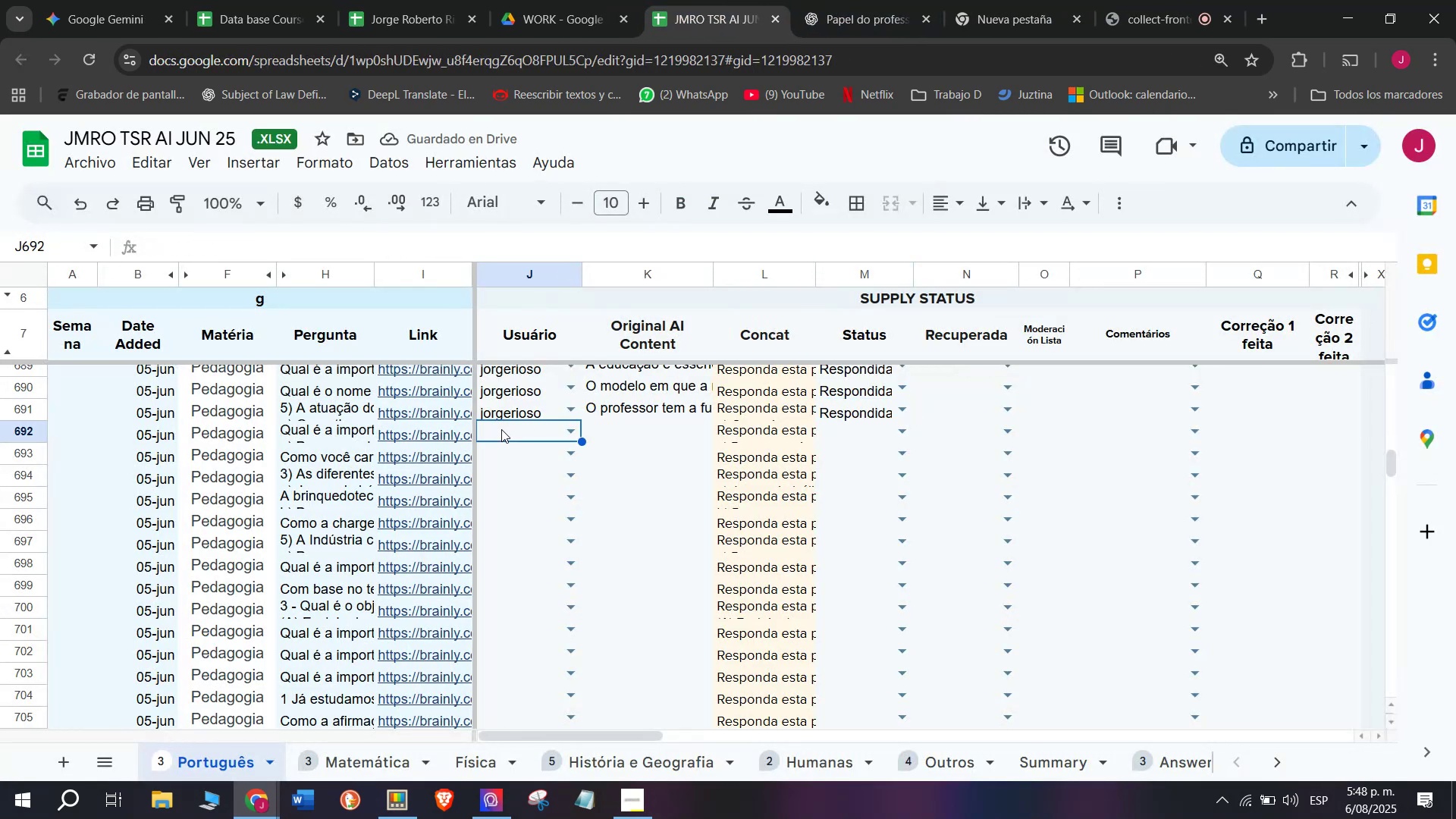 
key(J)
 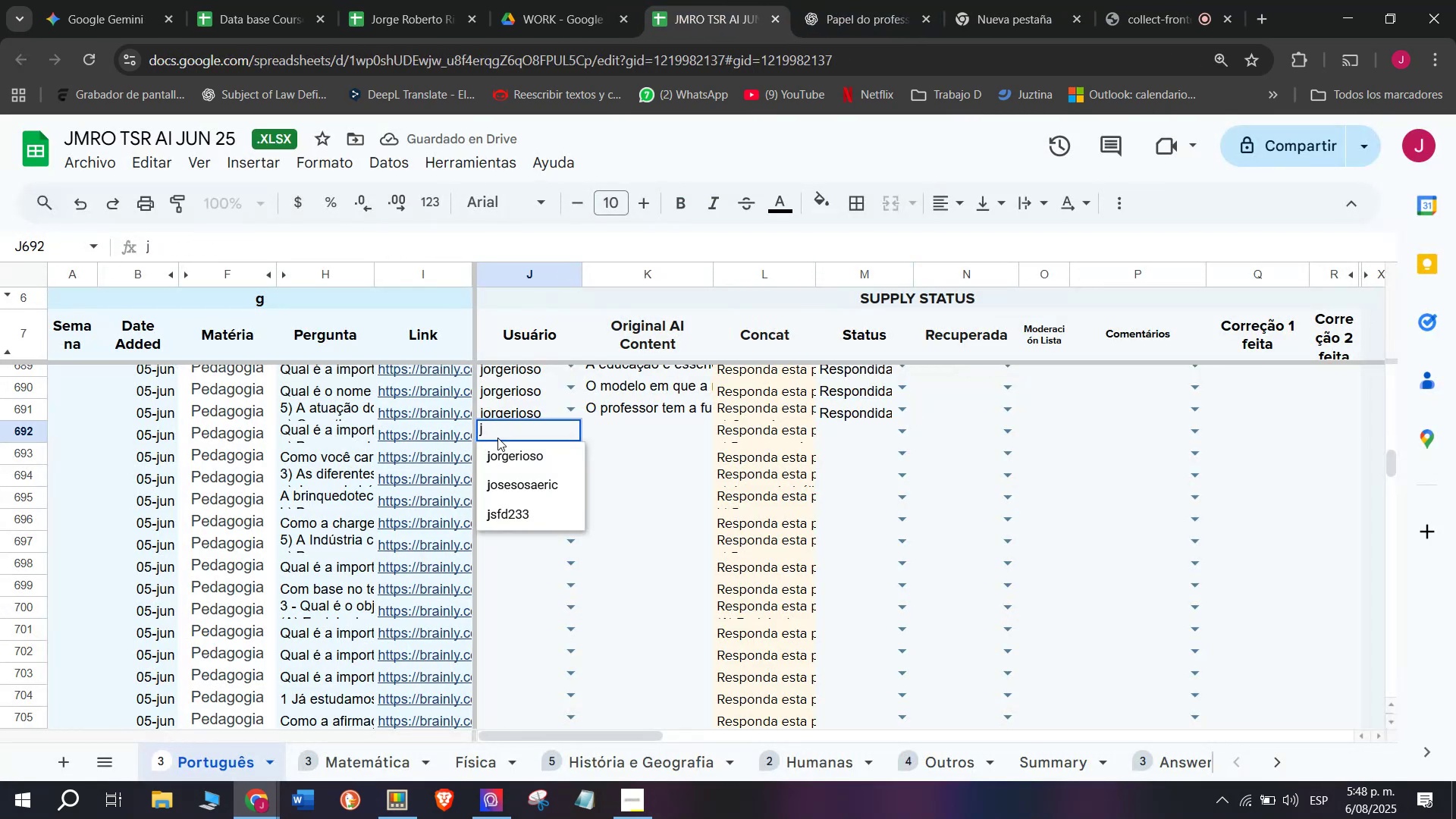 
left_click([496, 445])
 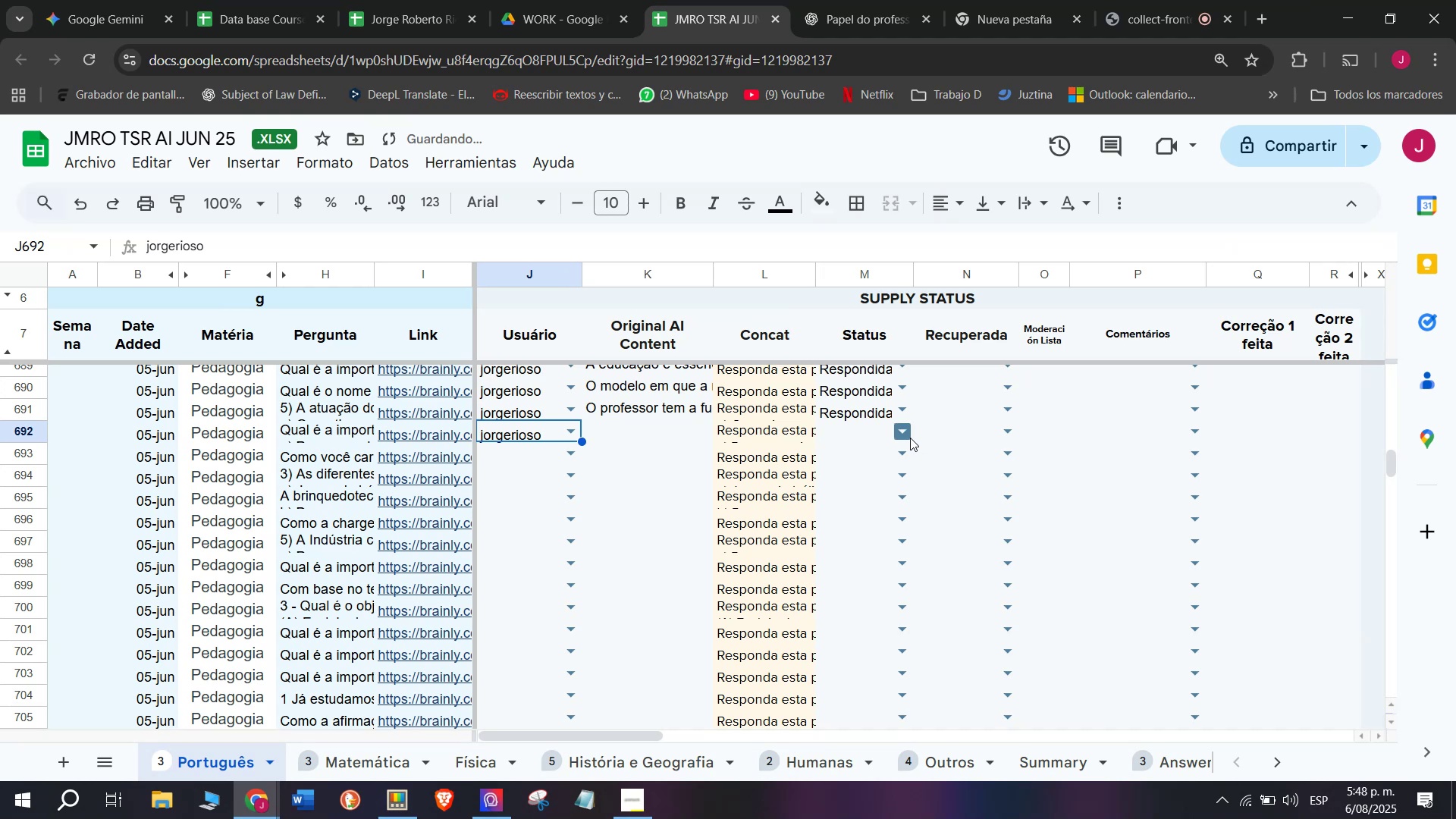 
double_click([892, 457])
 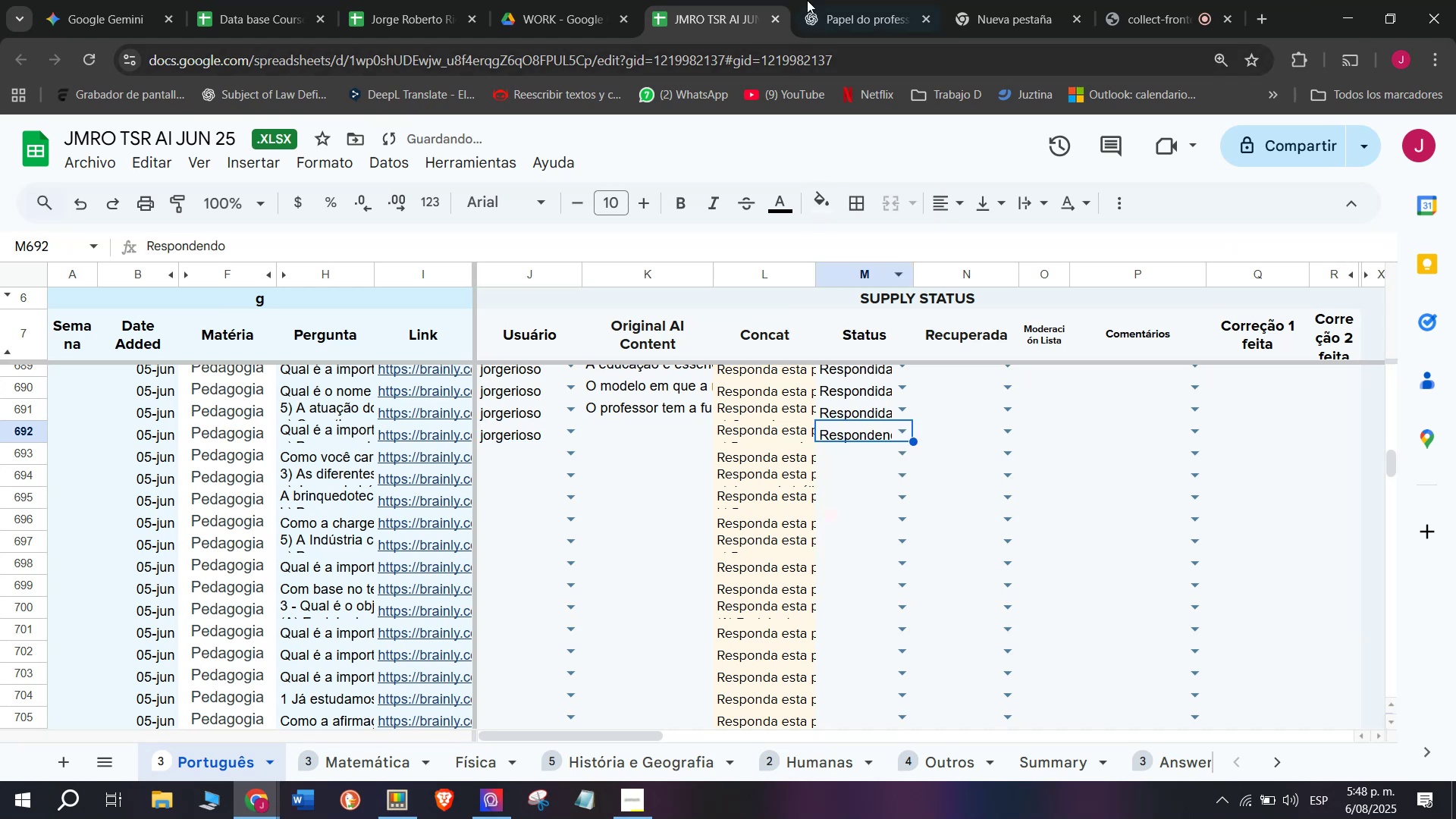 
left_click([834, 0])
 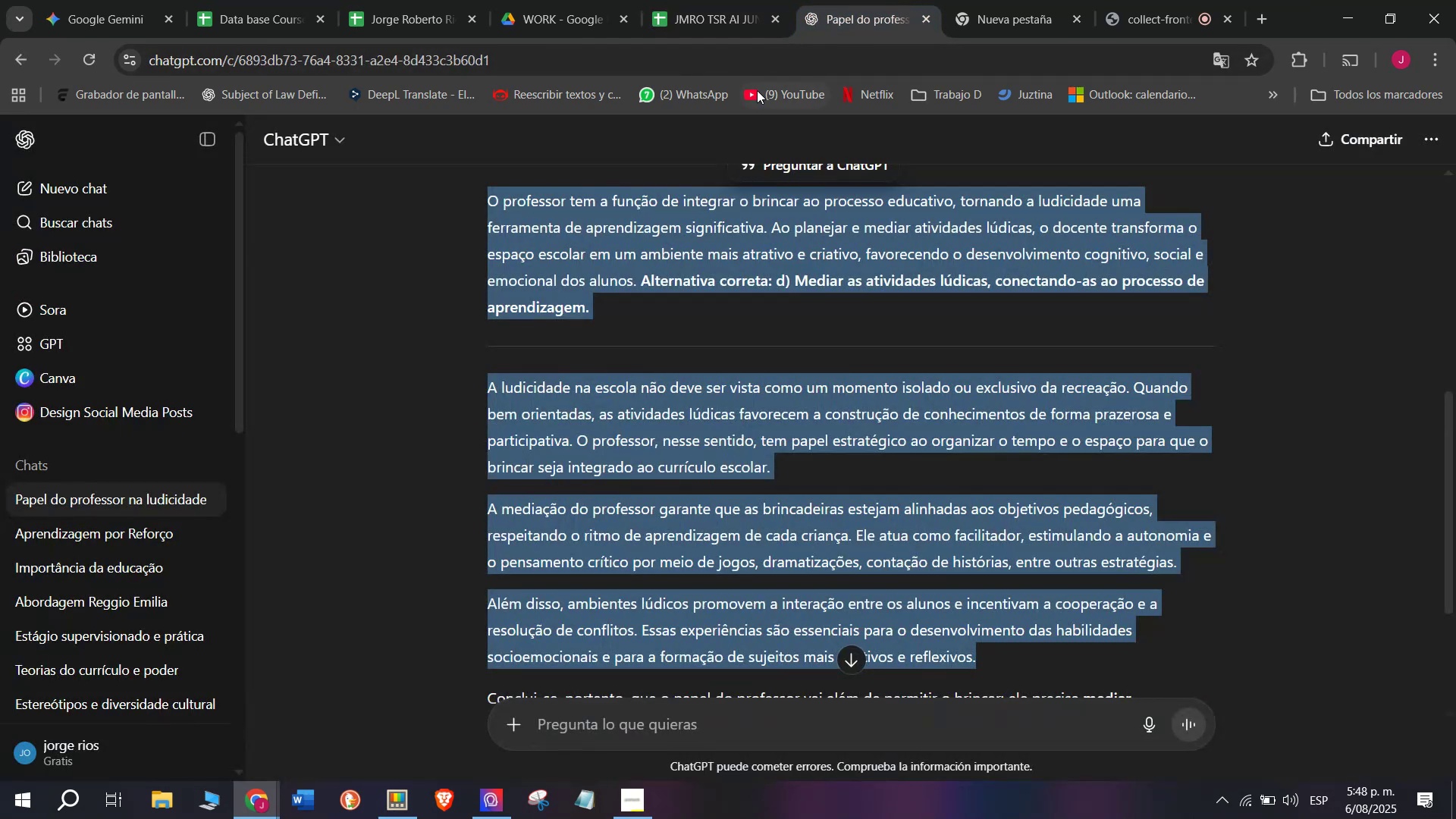 
left_click([698, 0])
 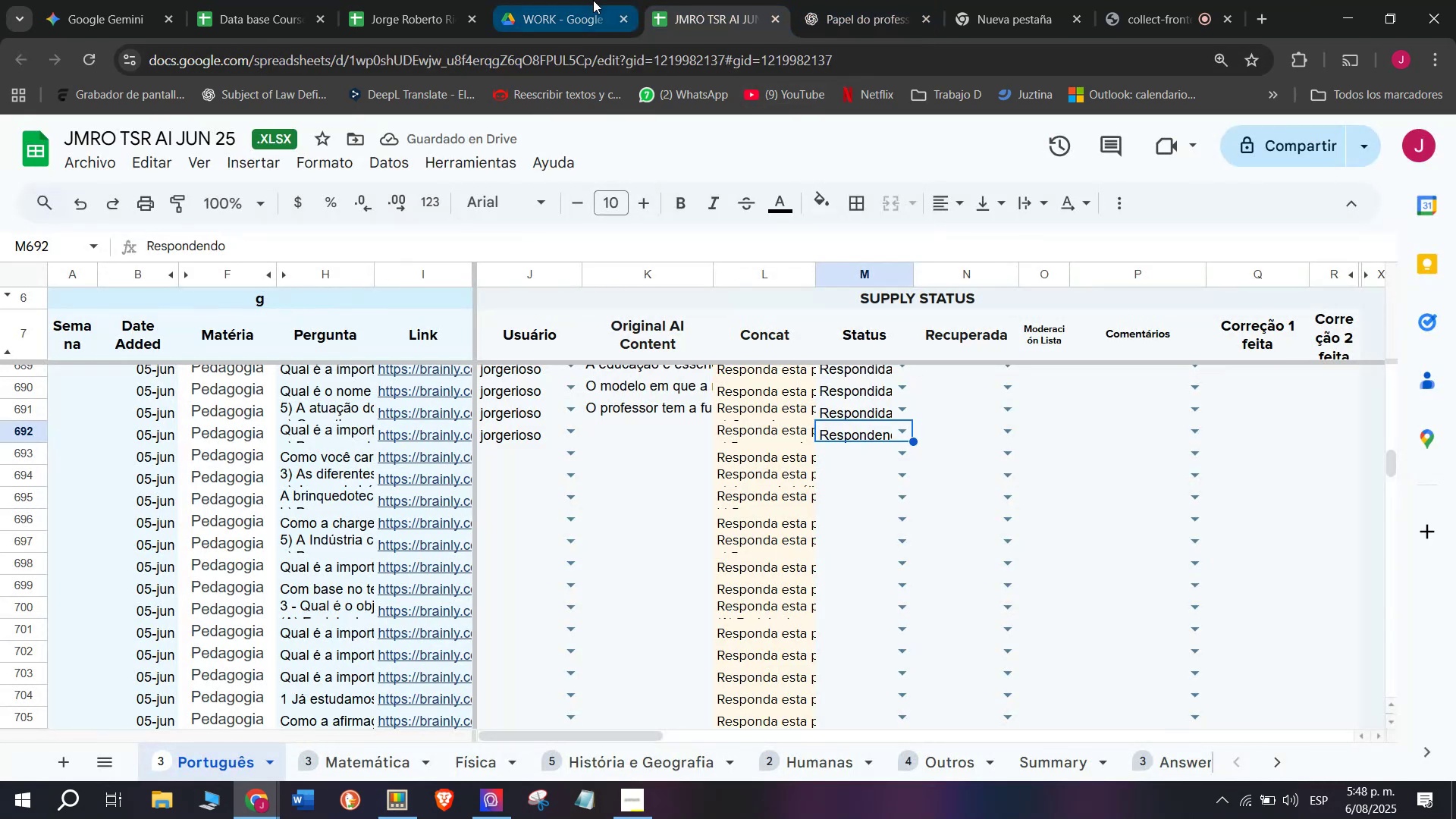 
double_click([712, 0])
 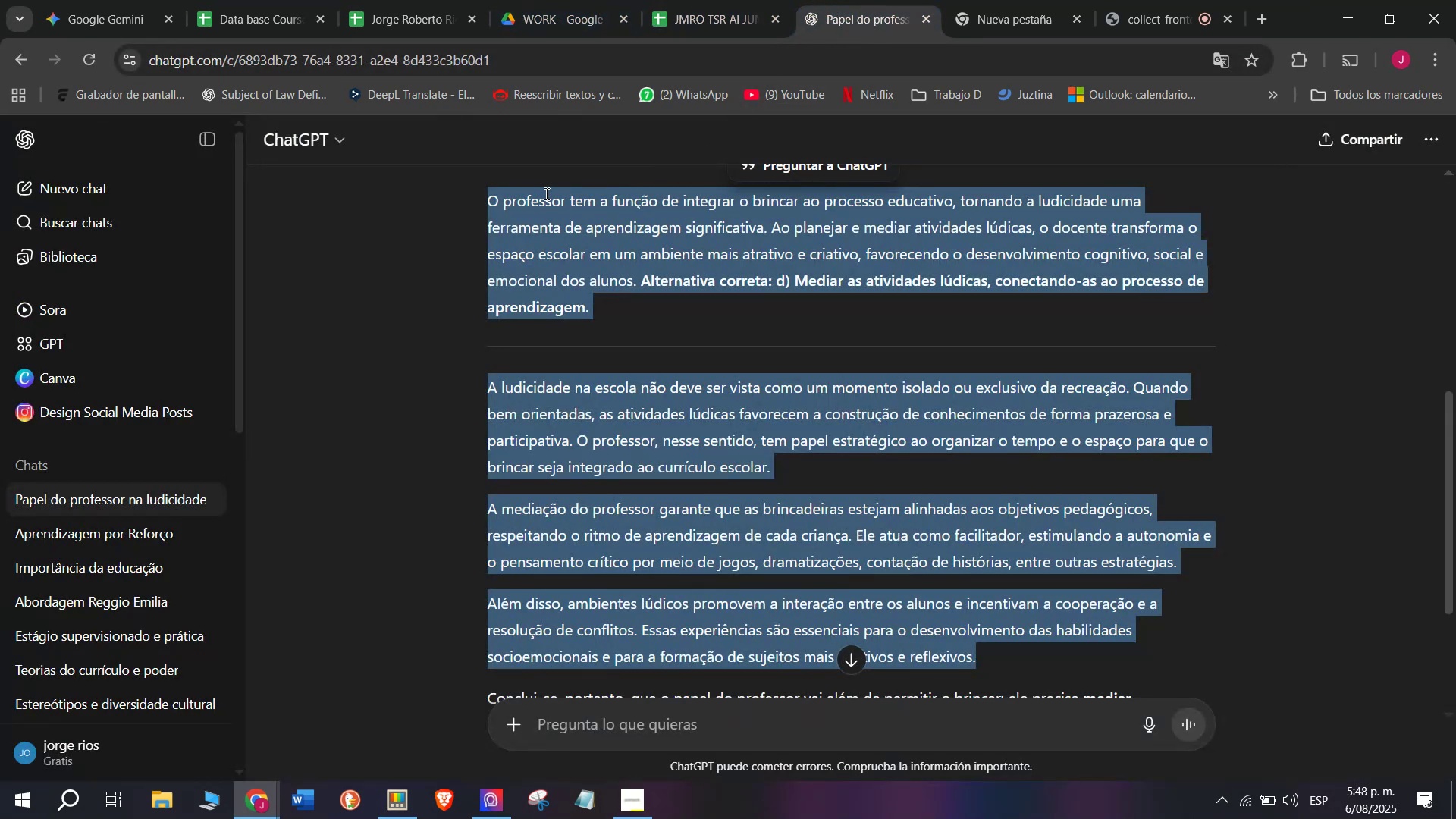 
wait(8.52)
 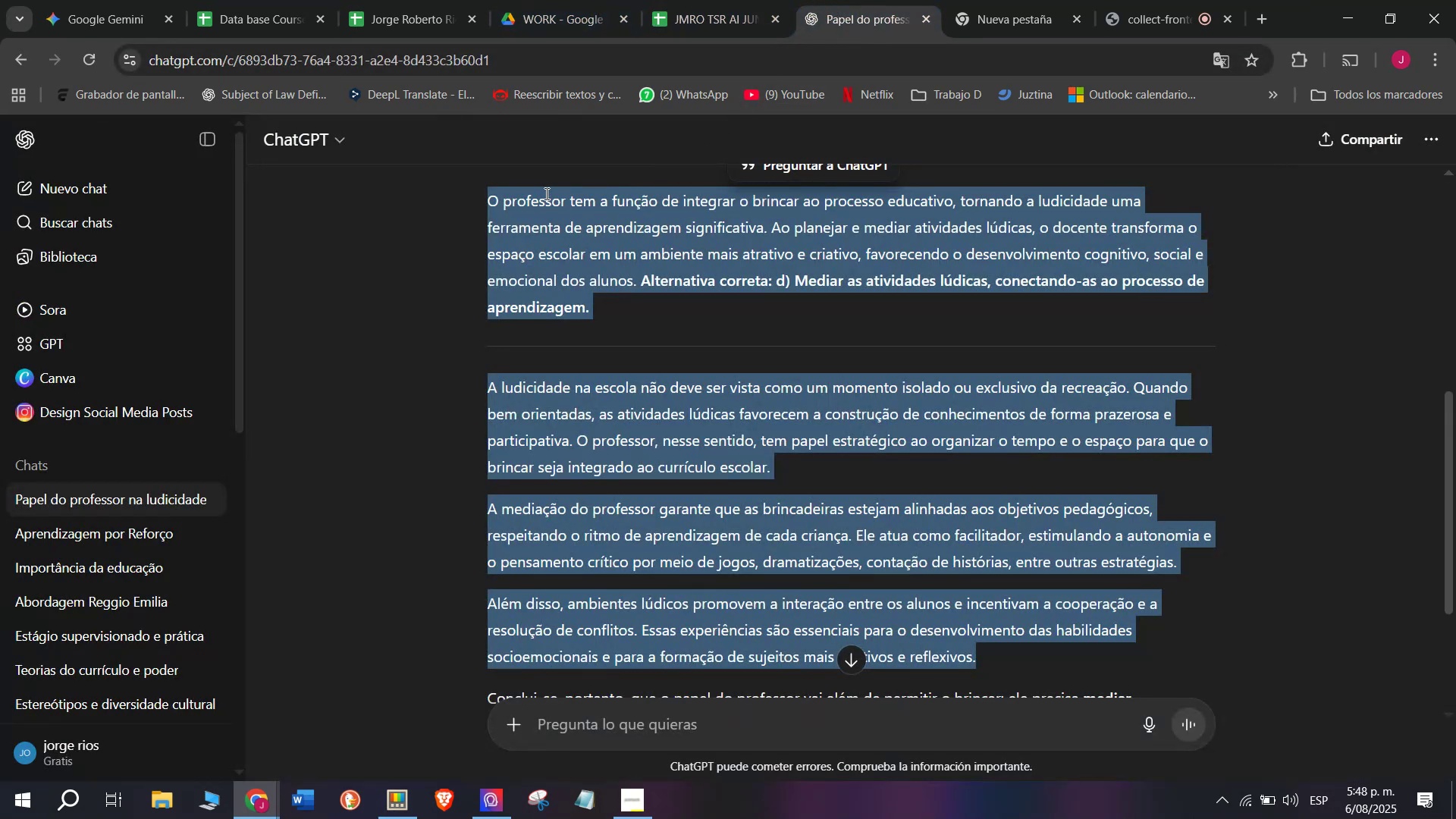 
left_click([693, 0])
 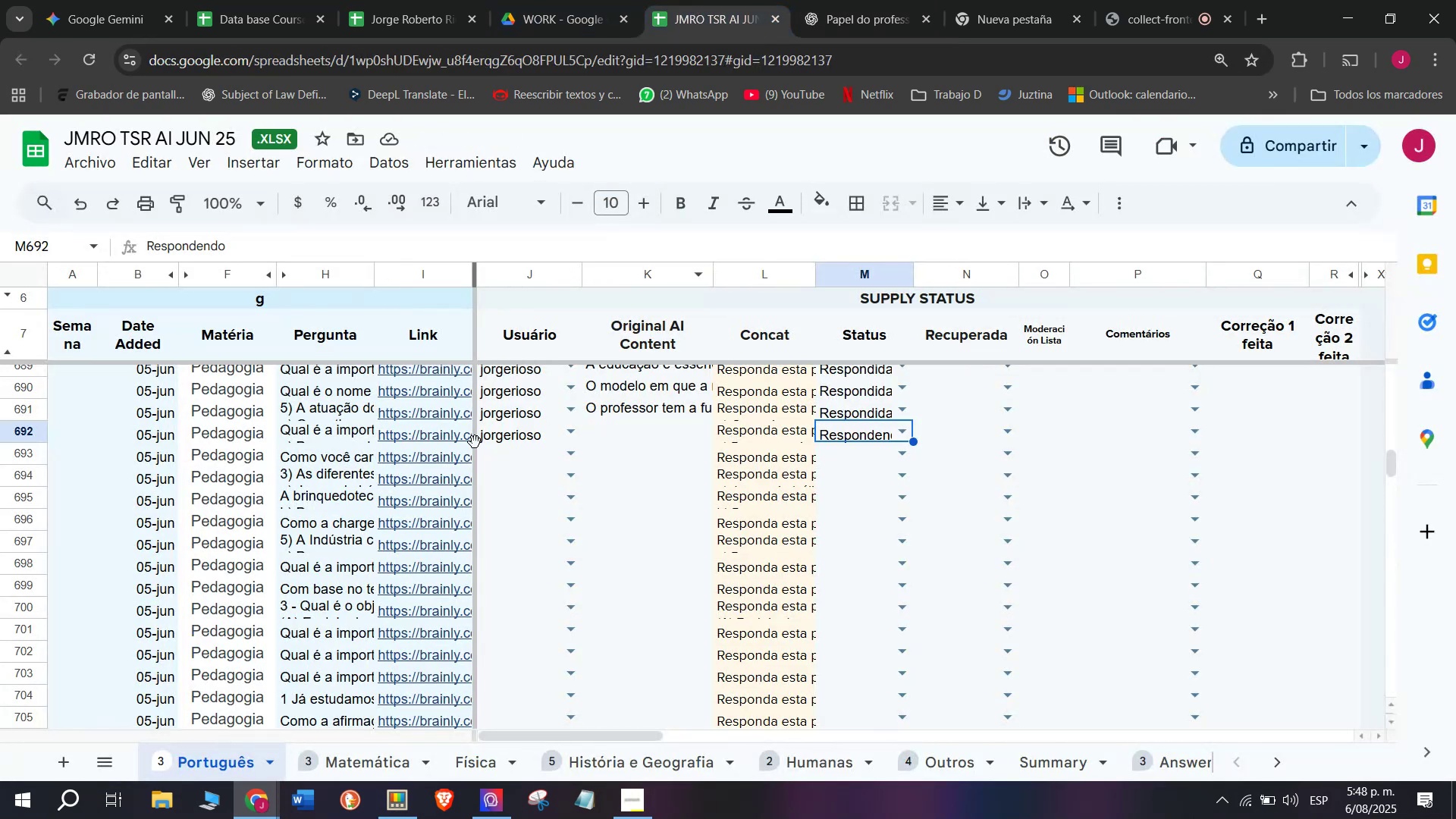 
left_click([460, 435])
 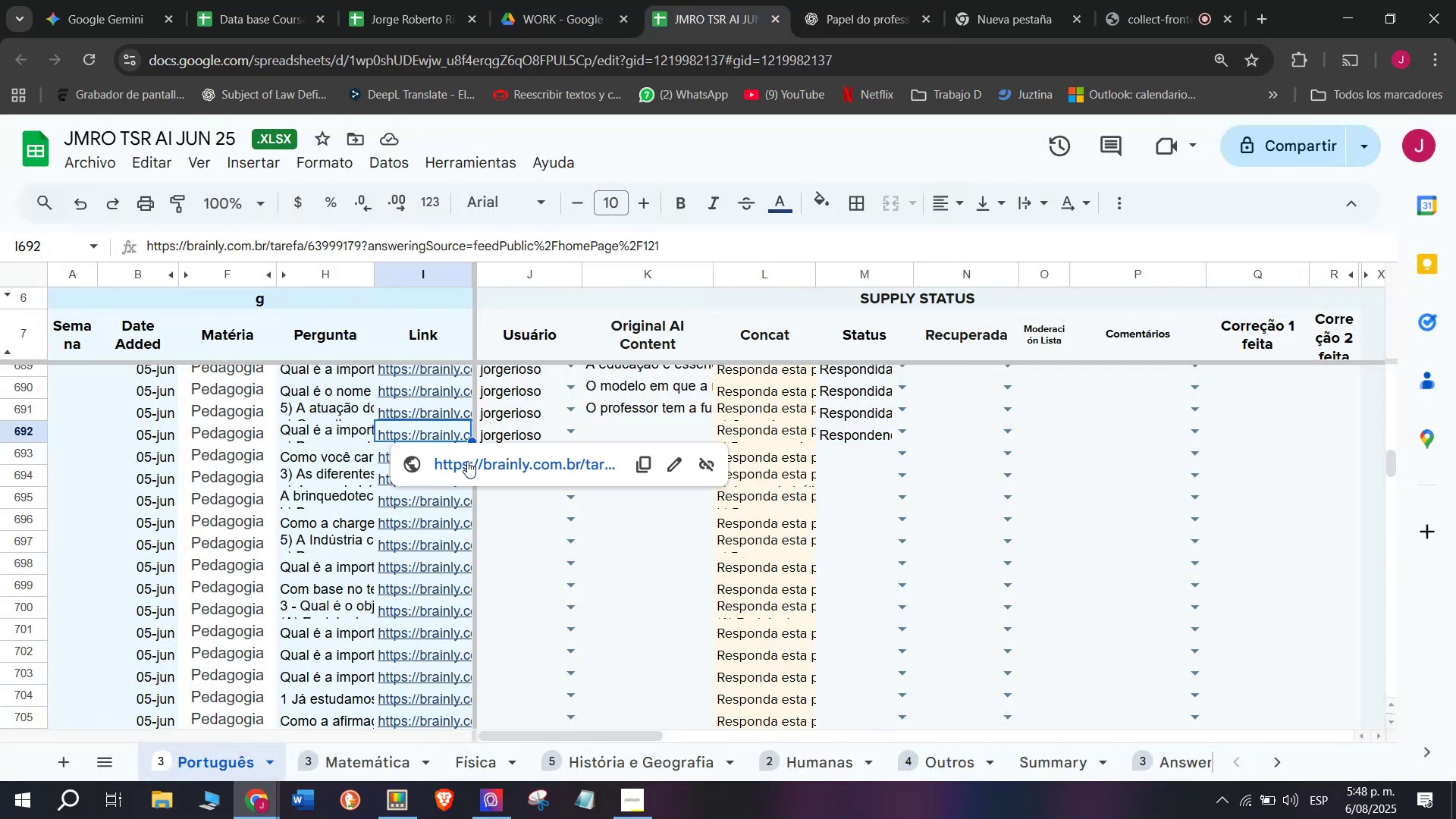 
left_click([467, 463])
 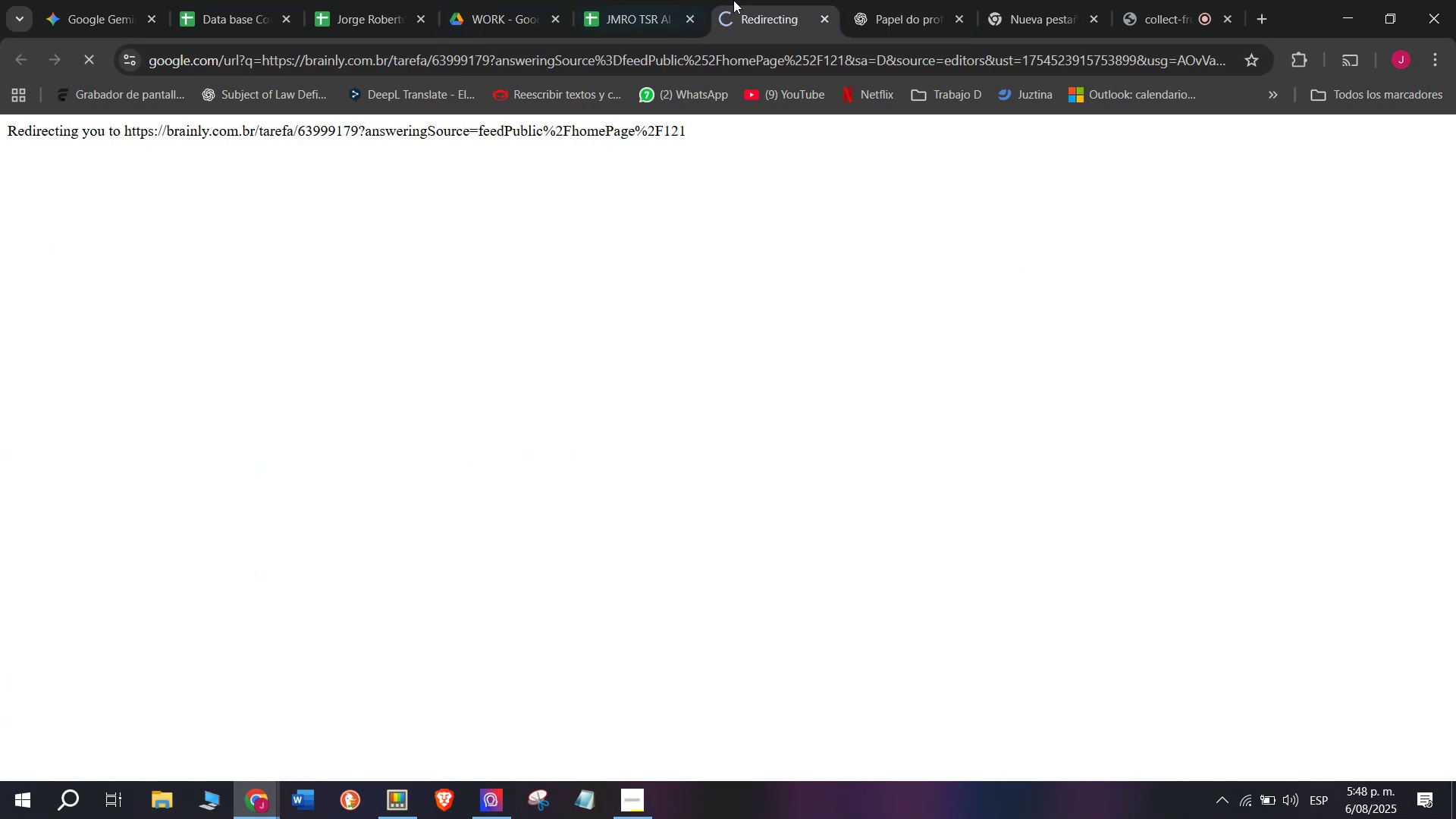 
left_click([773, 0])
 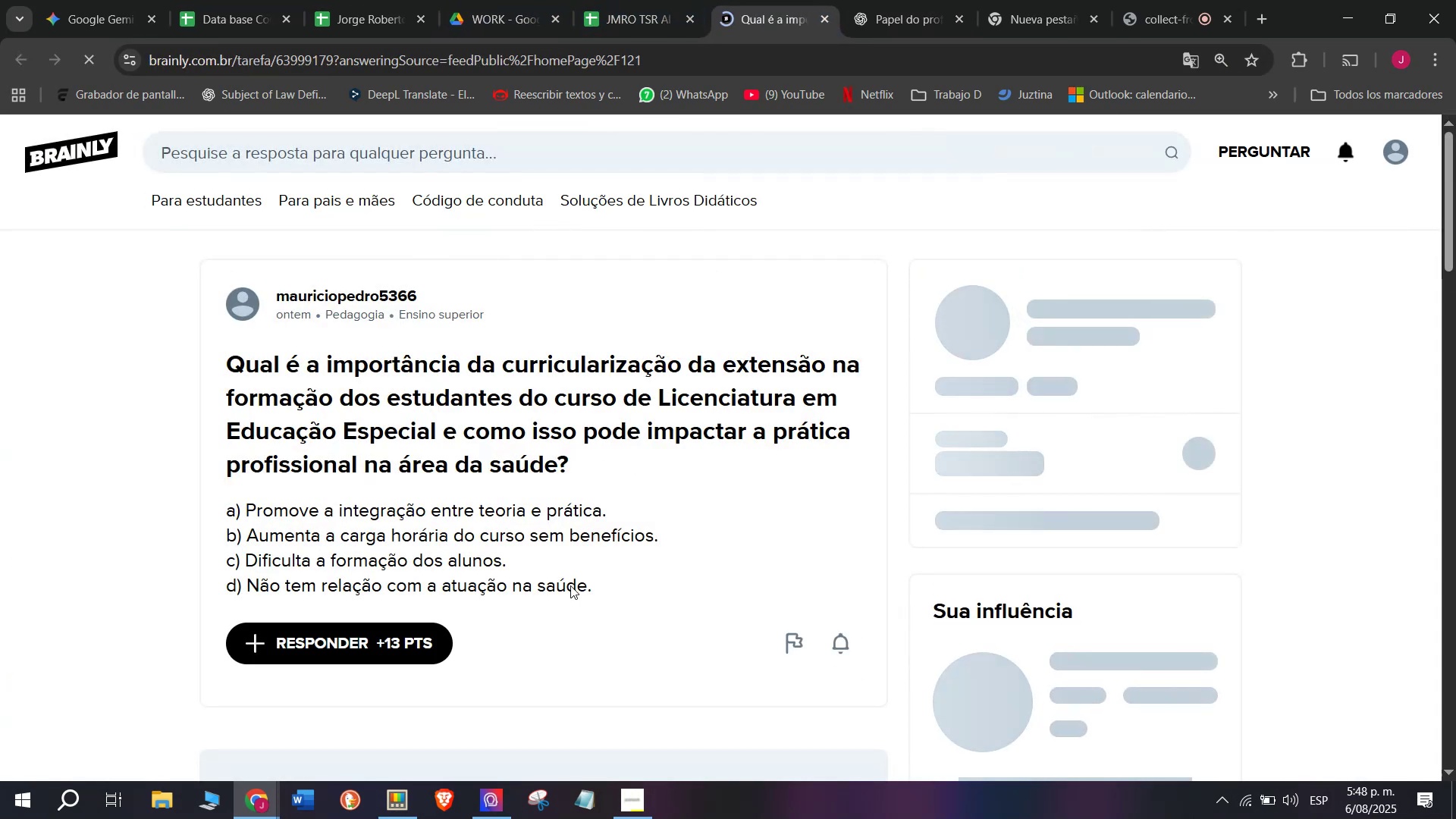 
left_click_drag(start_coordinate=[606, 591], to_coordinate=[149, 337])
 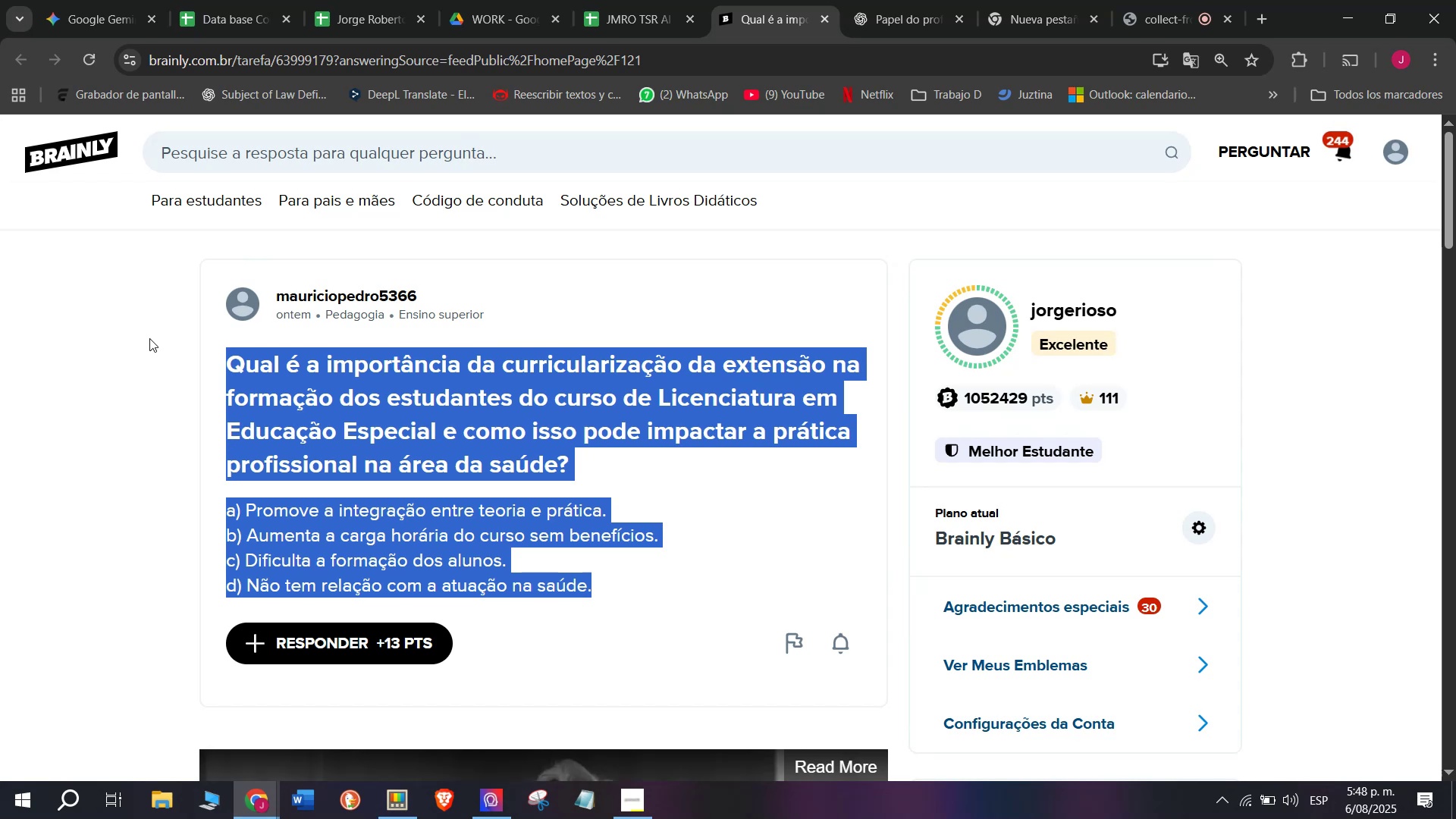 
key(Control+ControlLeft)
 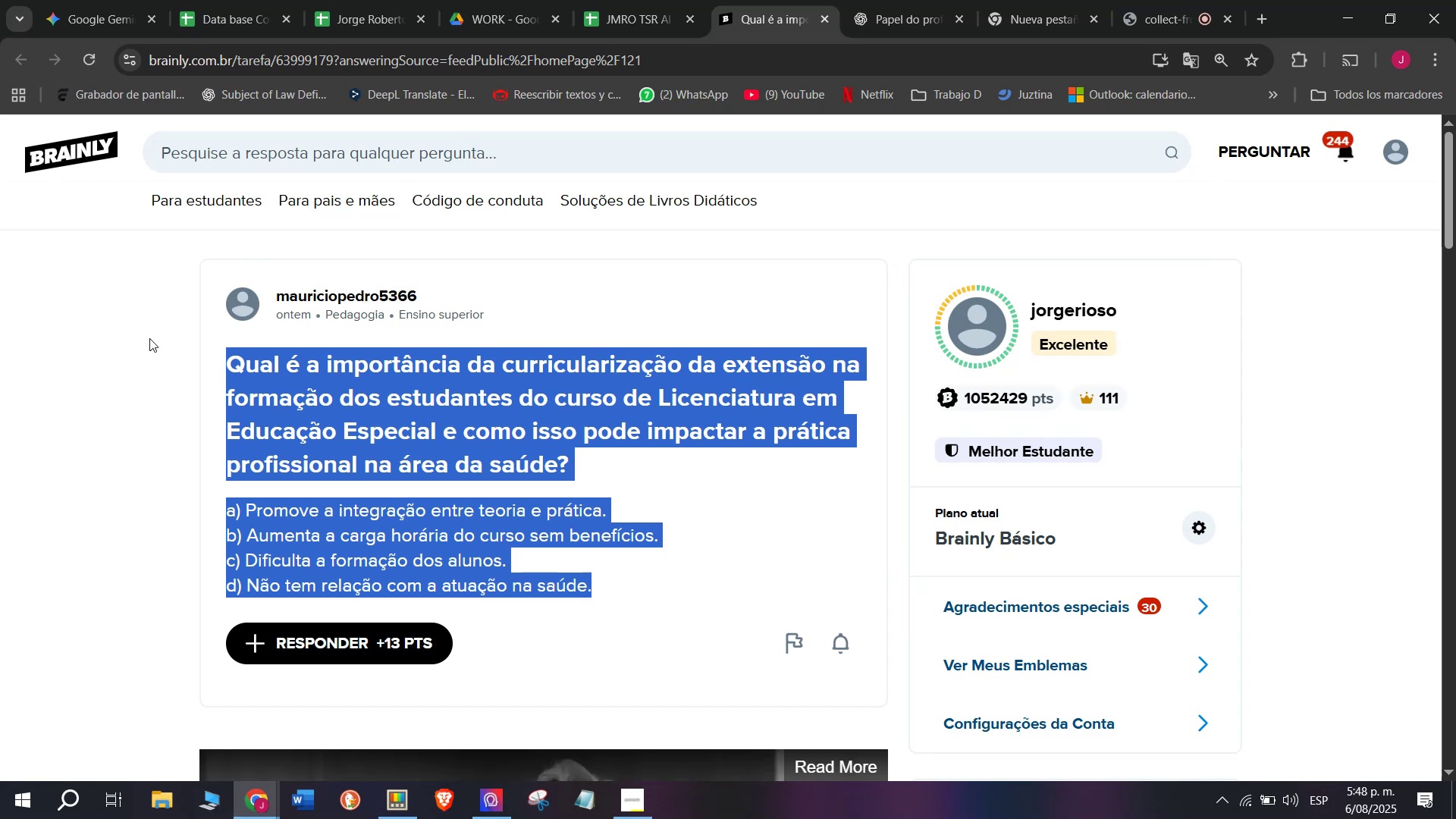 
key(Break)
 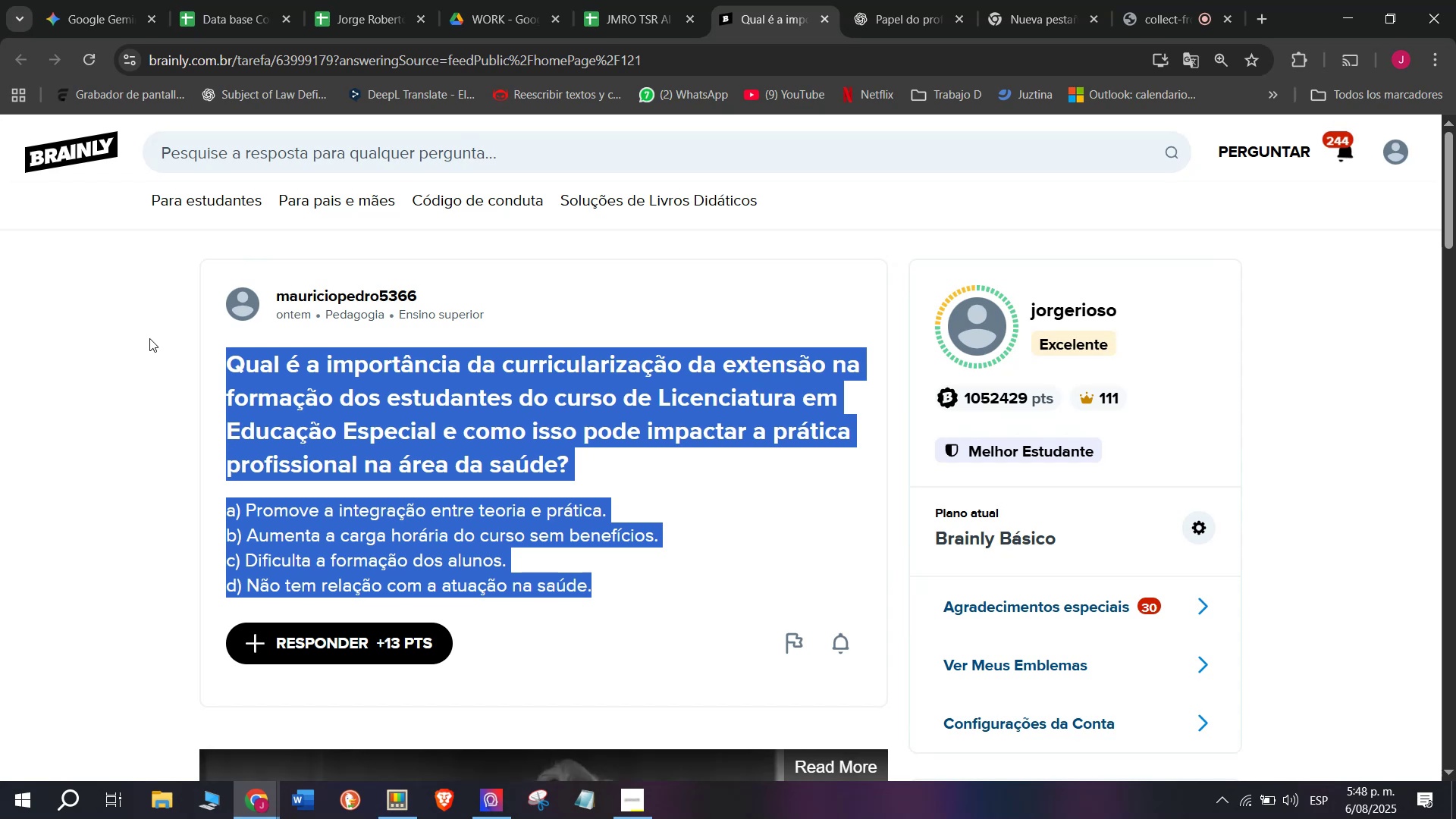 
key(Control+C)
 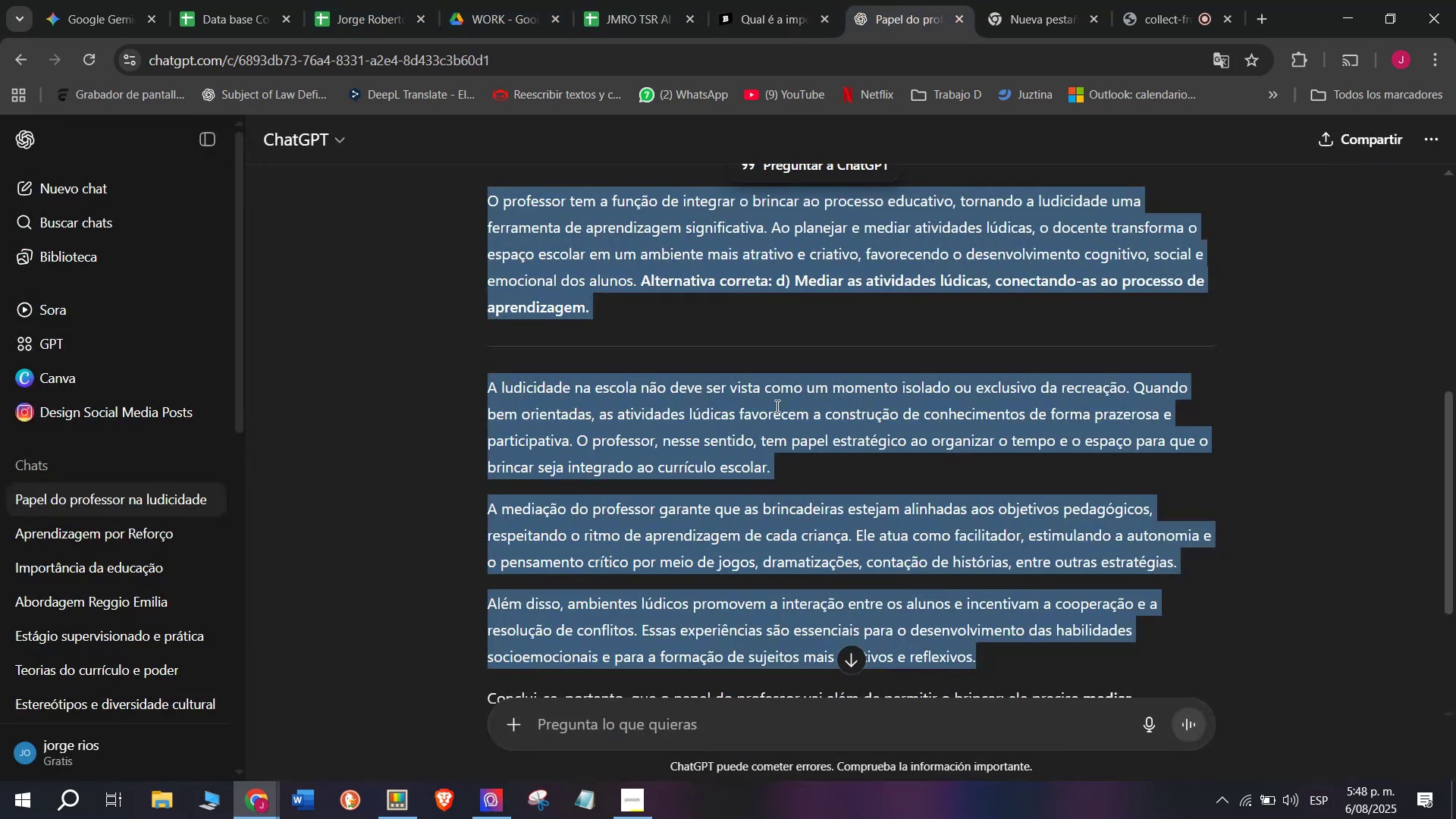 
left_click([626, 733])
 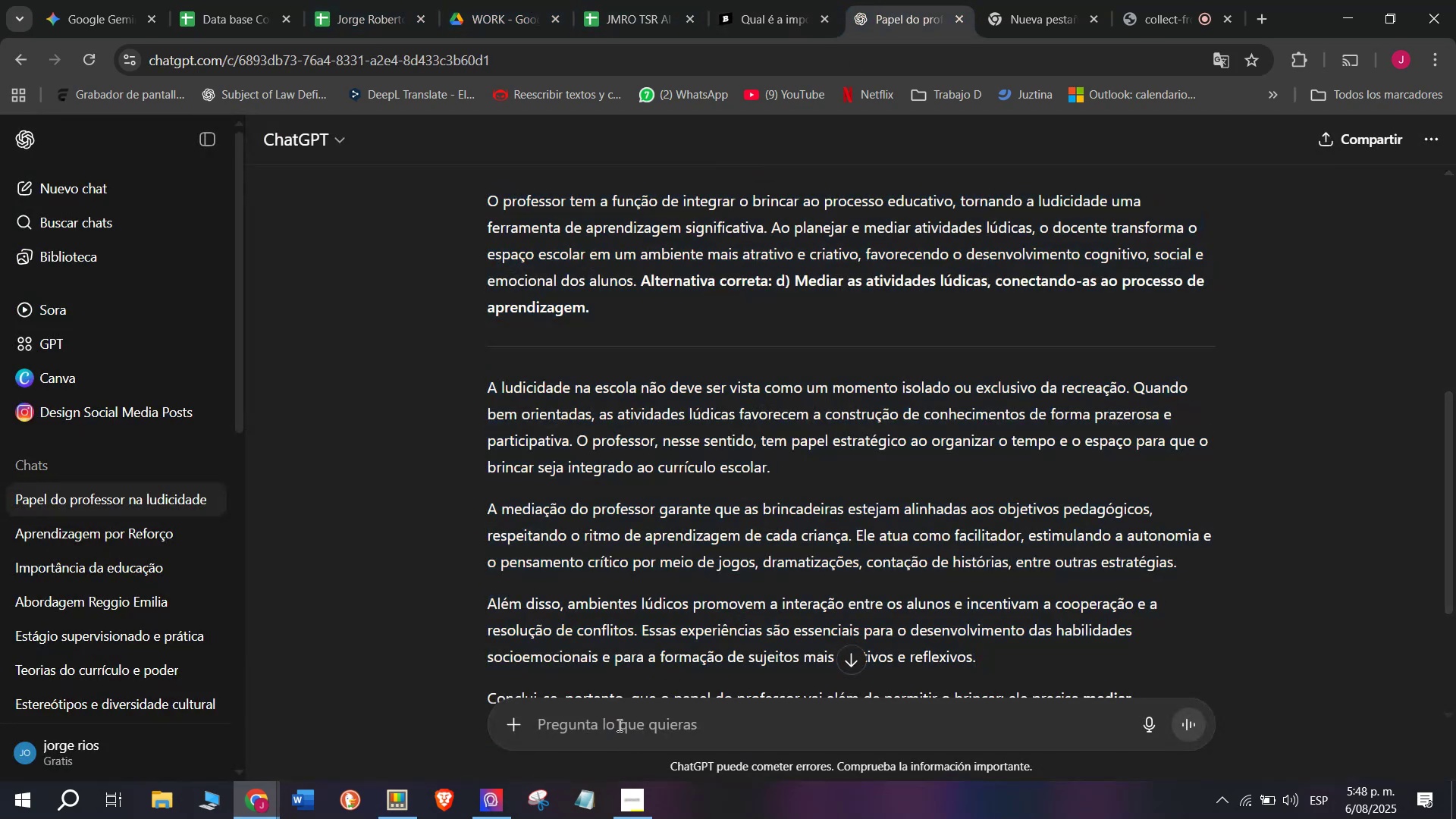 
key(C)
 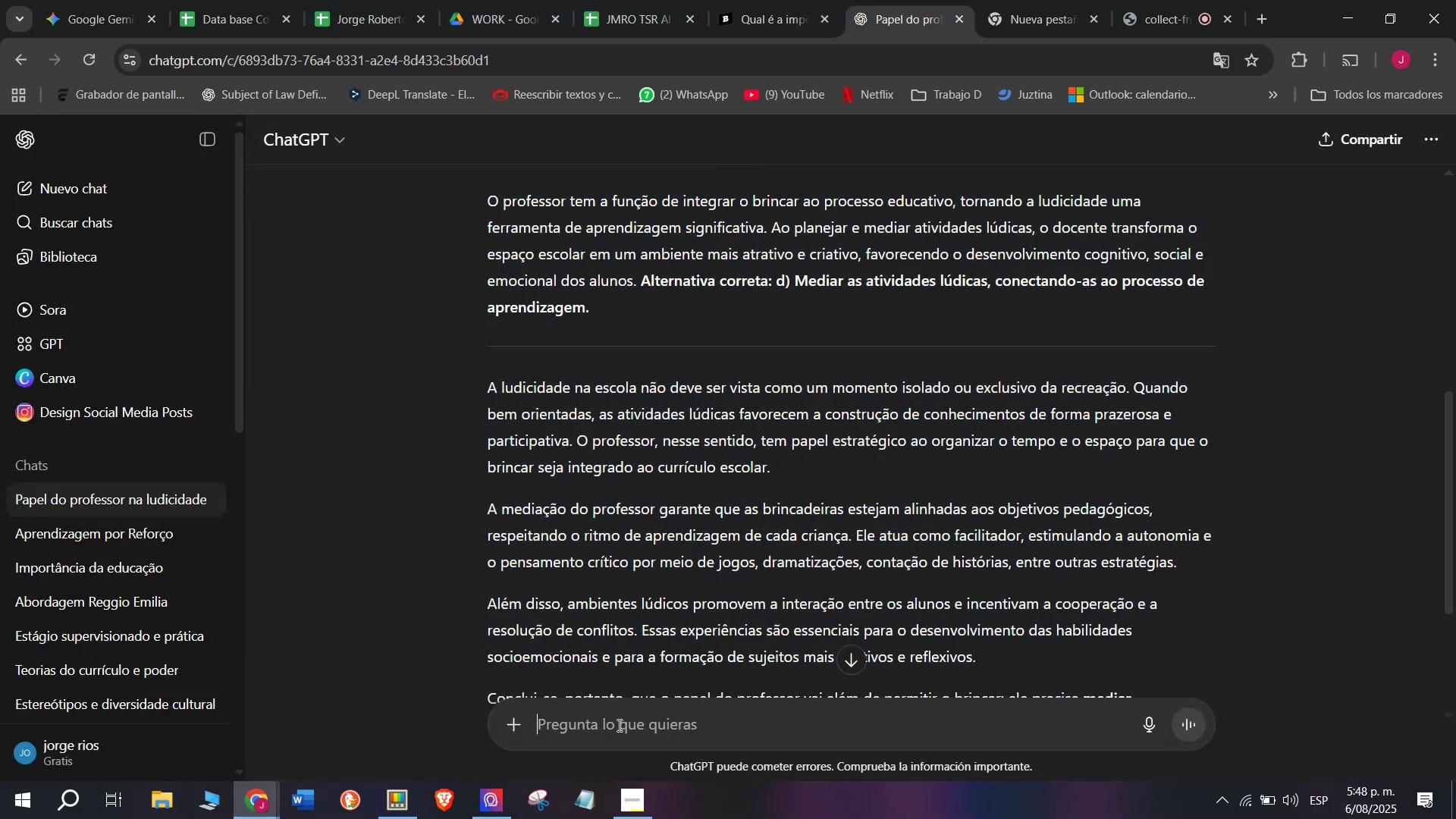 
key(Meta+MetaLeft)
 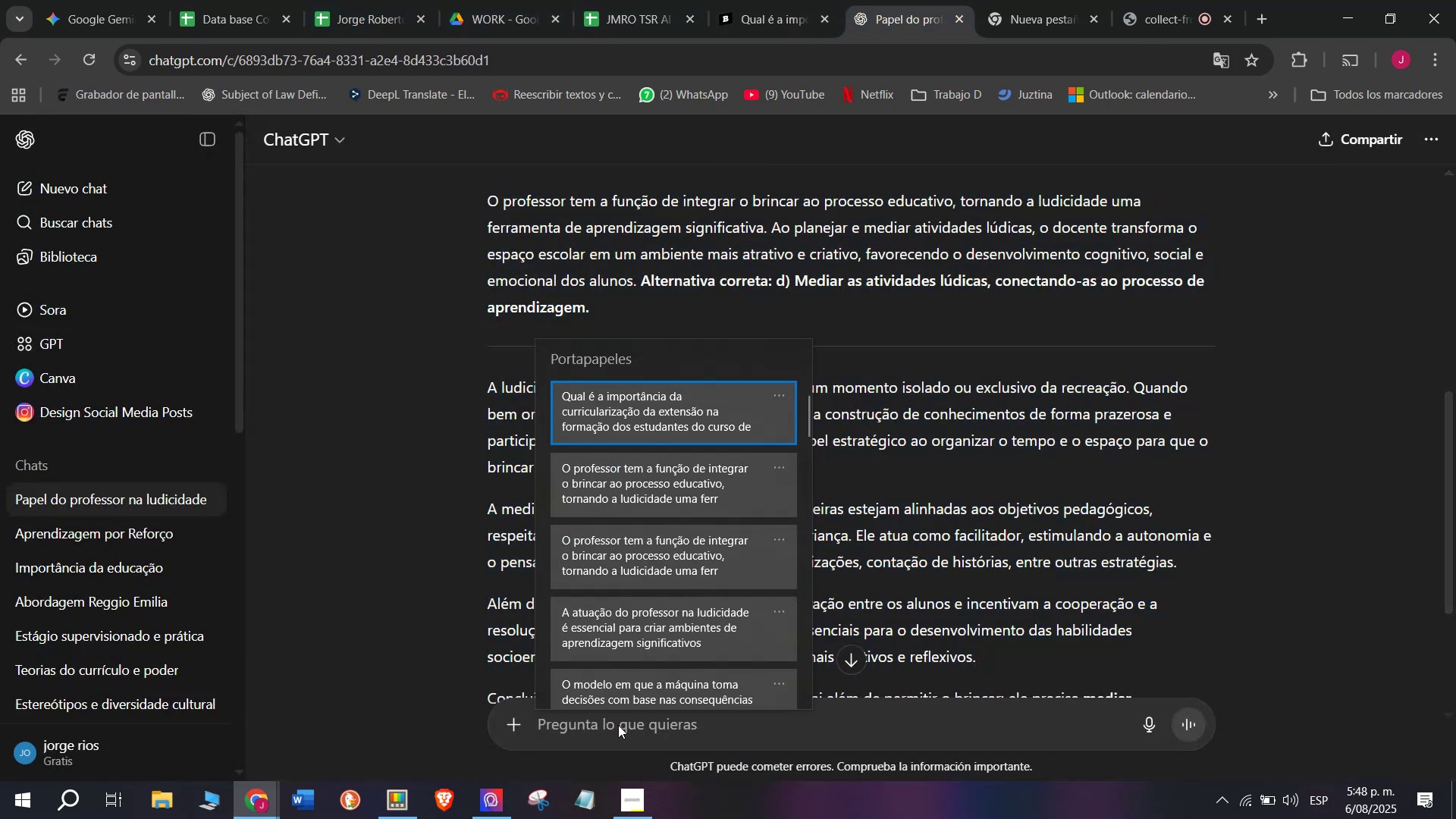 
key(Meta+V)
 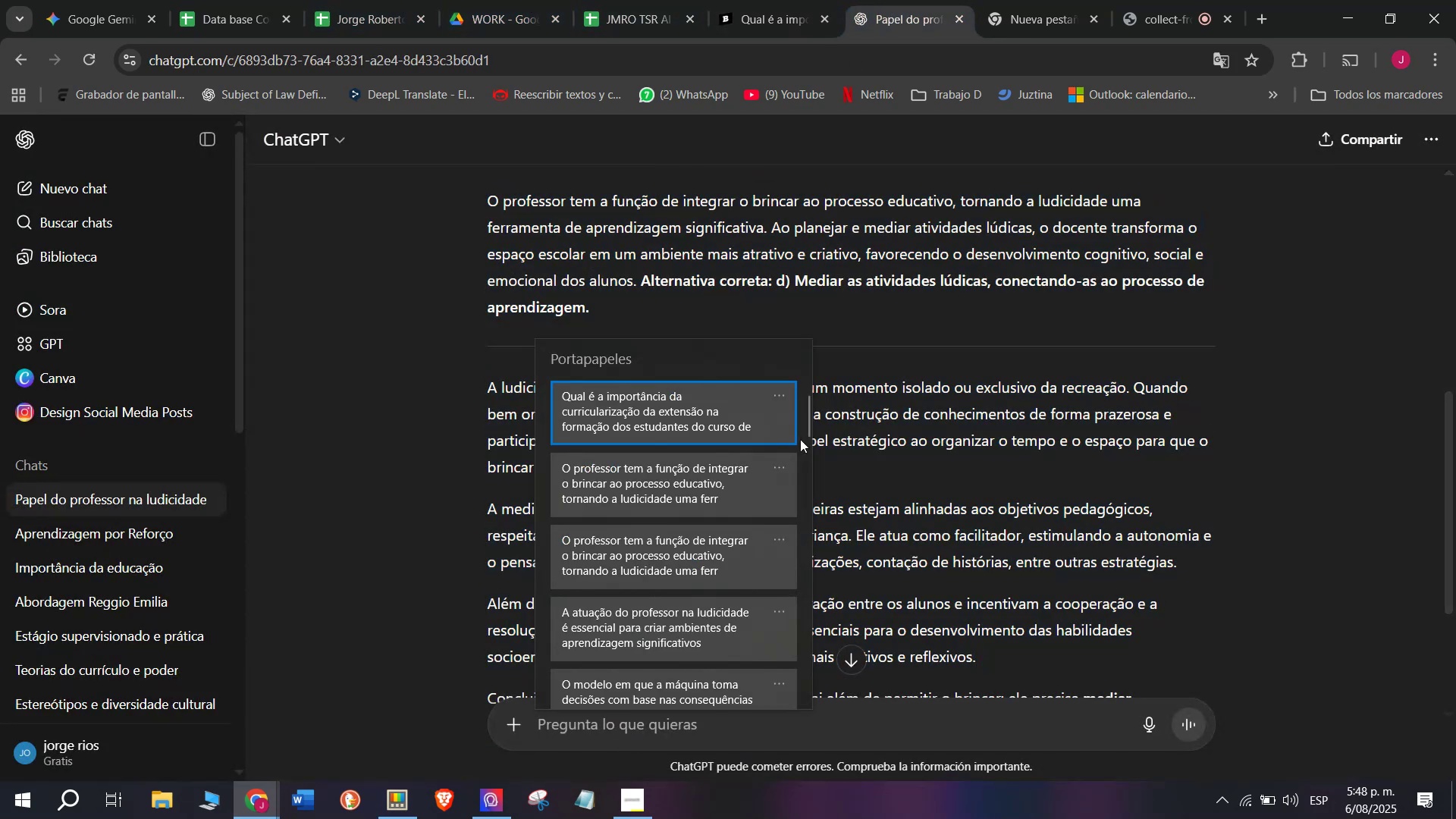 
left_click_drag(start_coordinate=[807, 419], to_coordinate=[792, 777])
 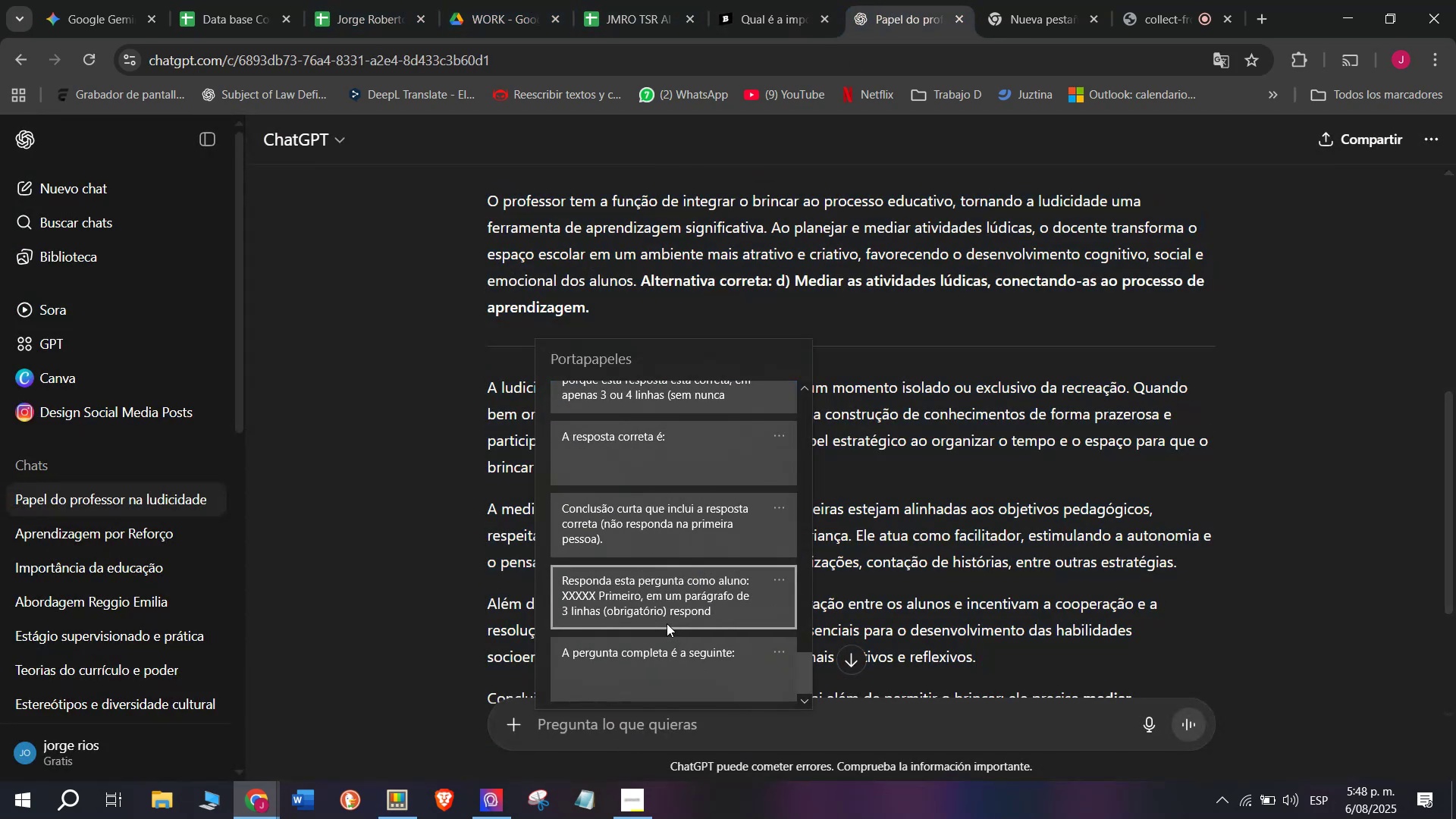 
left_click([667, 621])
 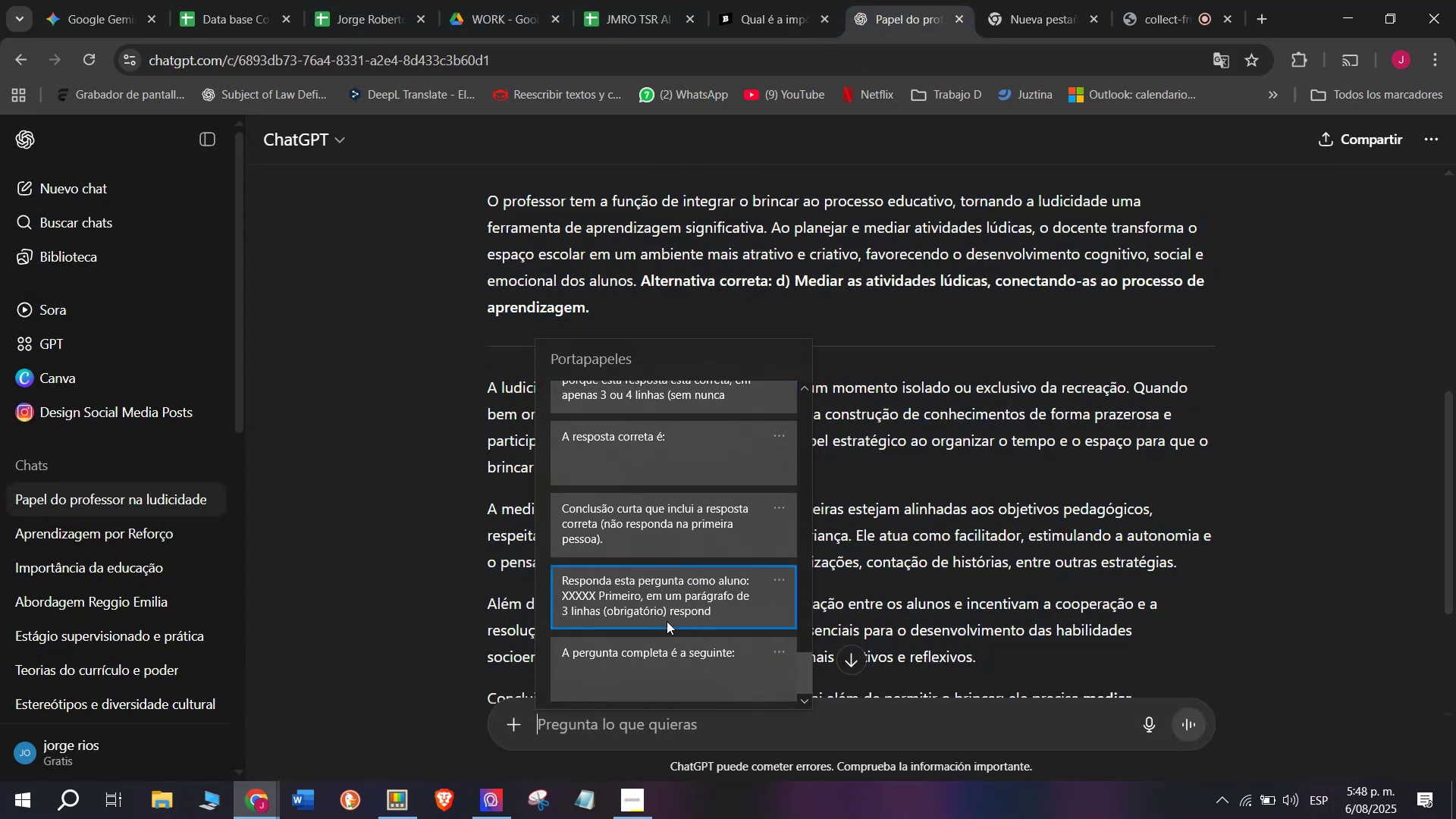 
key(Control+ControlLeft)
 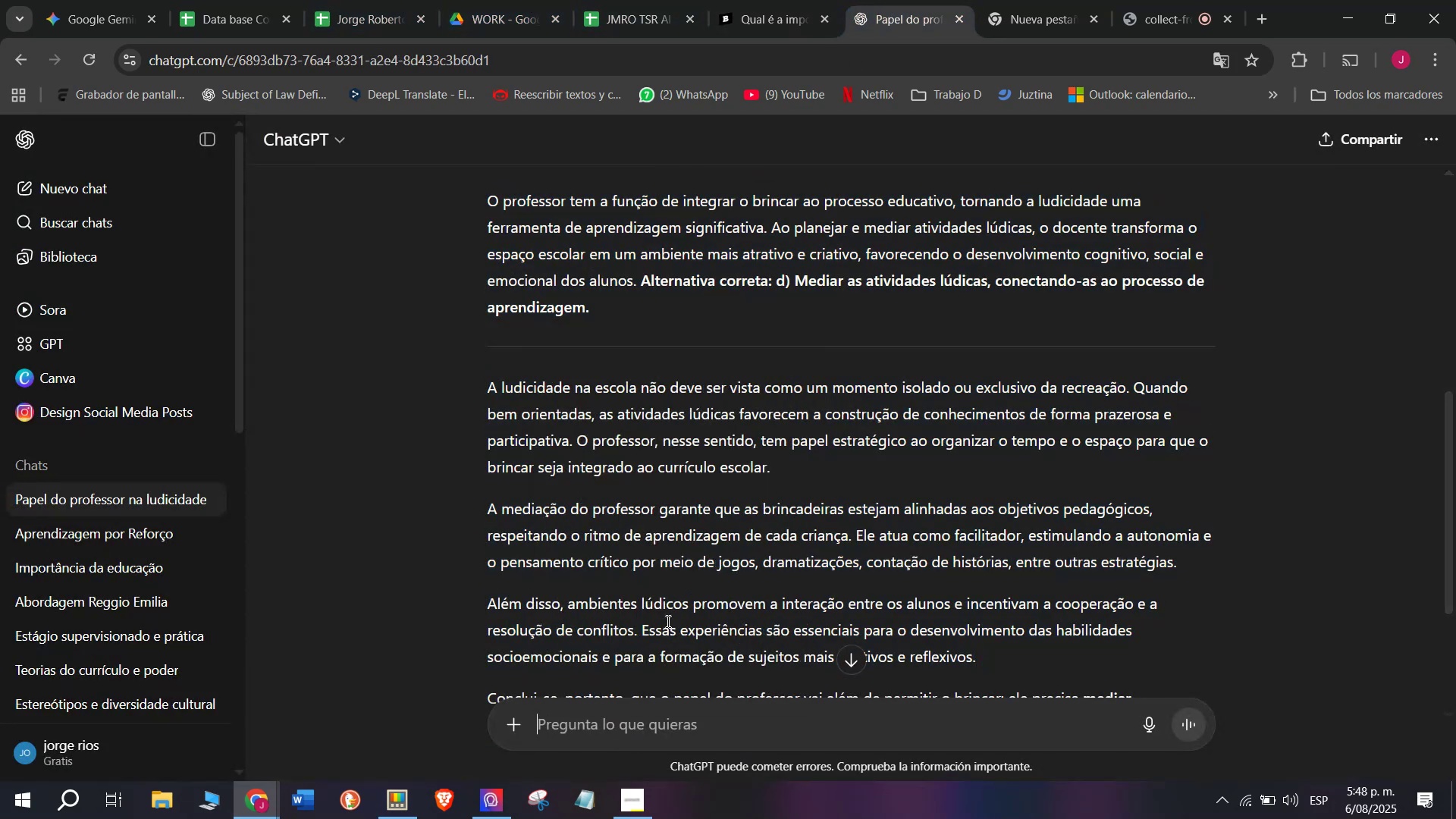 
key(Control+V)
 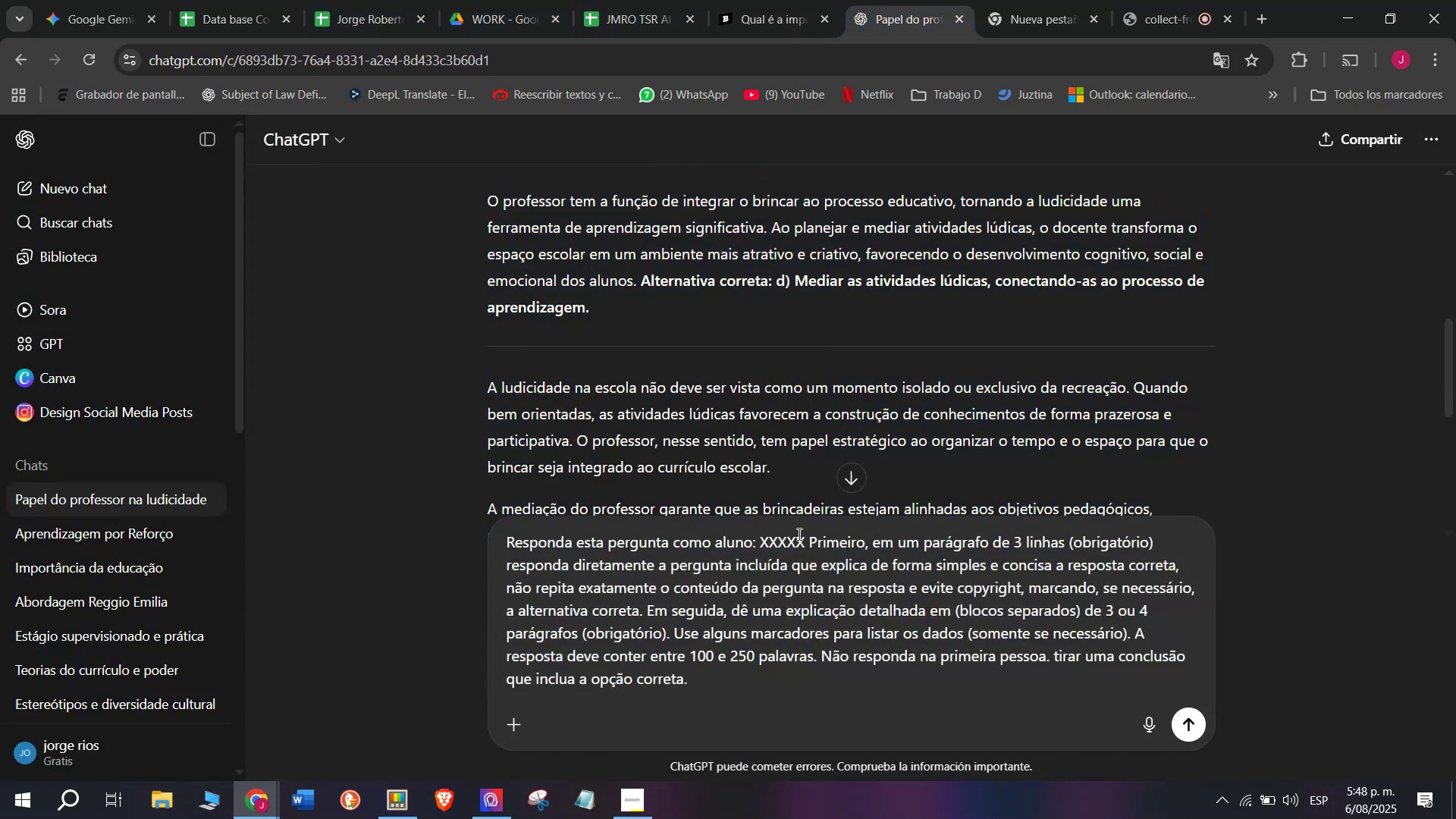 
left_click_drag(start_coordinate=[805, 536], to_coordinate=[763, 544])
 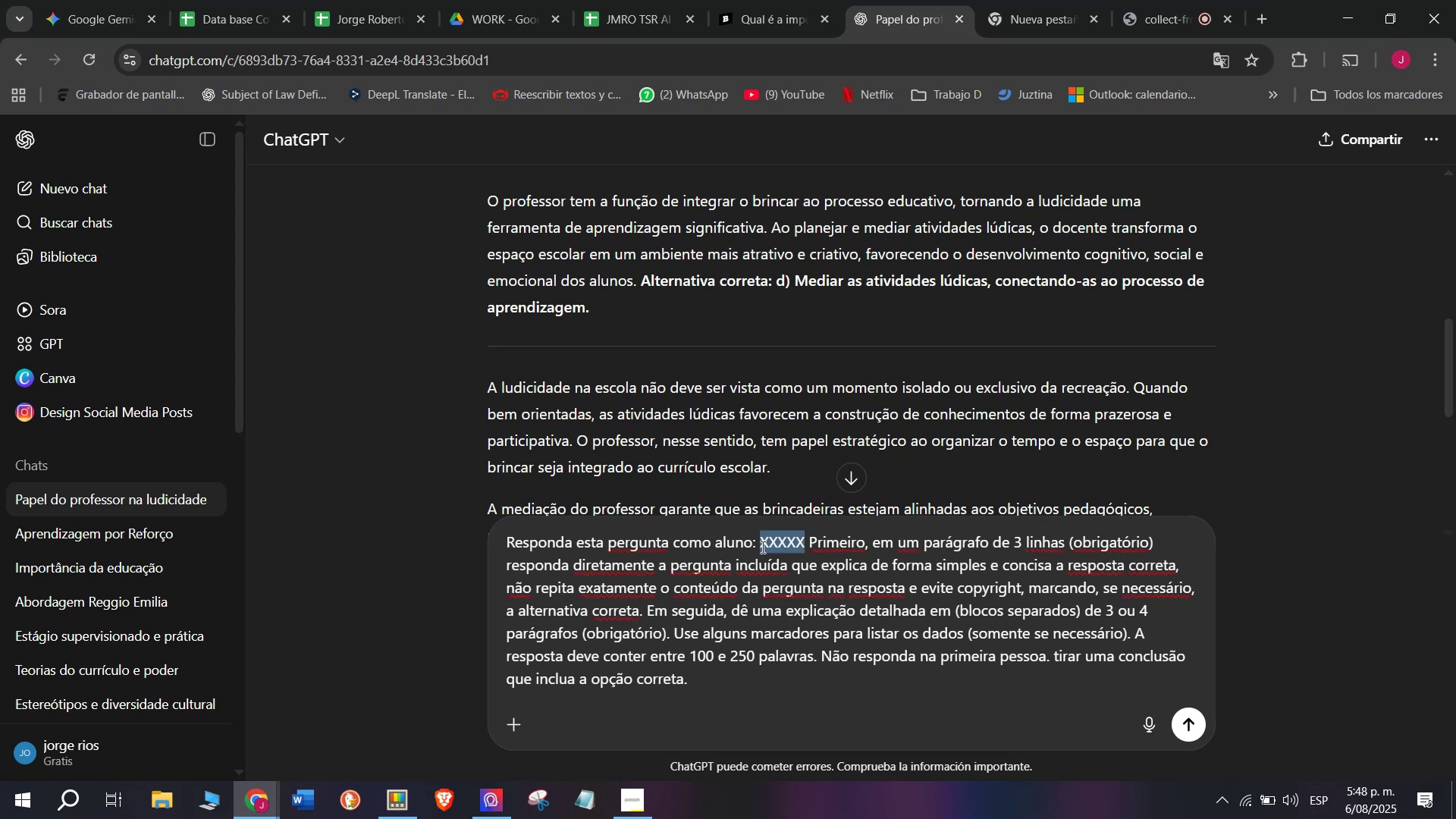 
key(C)
 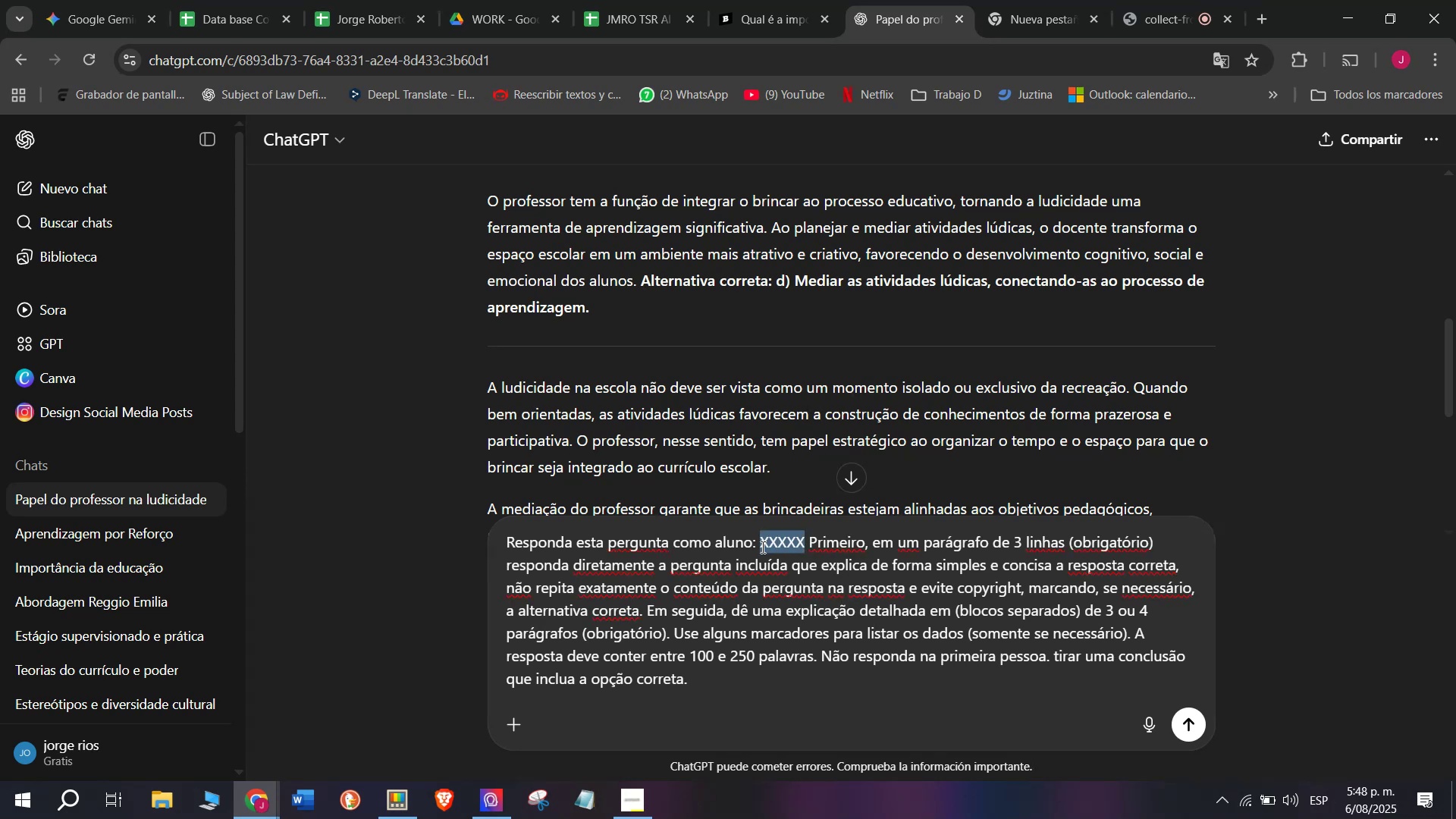 
key(Meta+MetaLeft)
 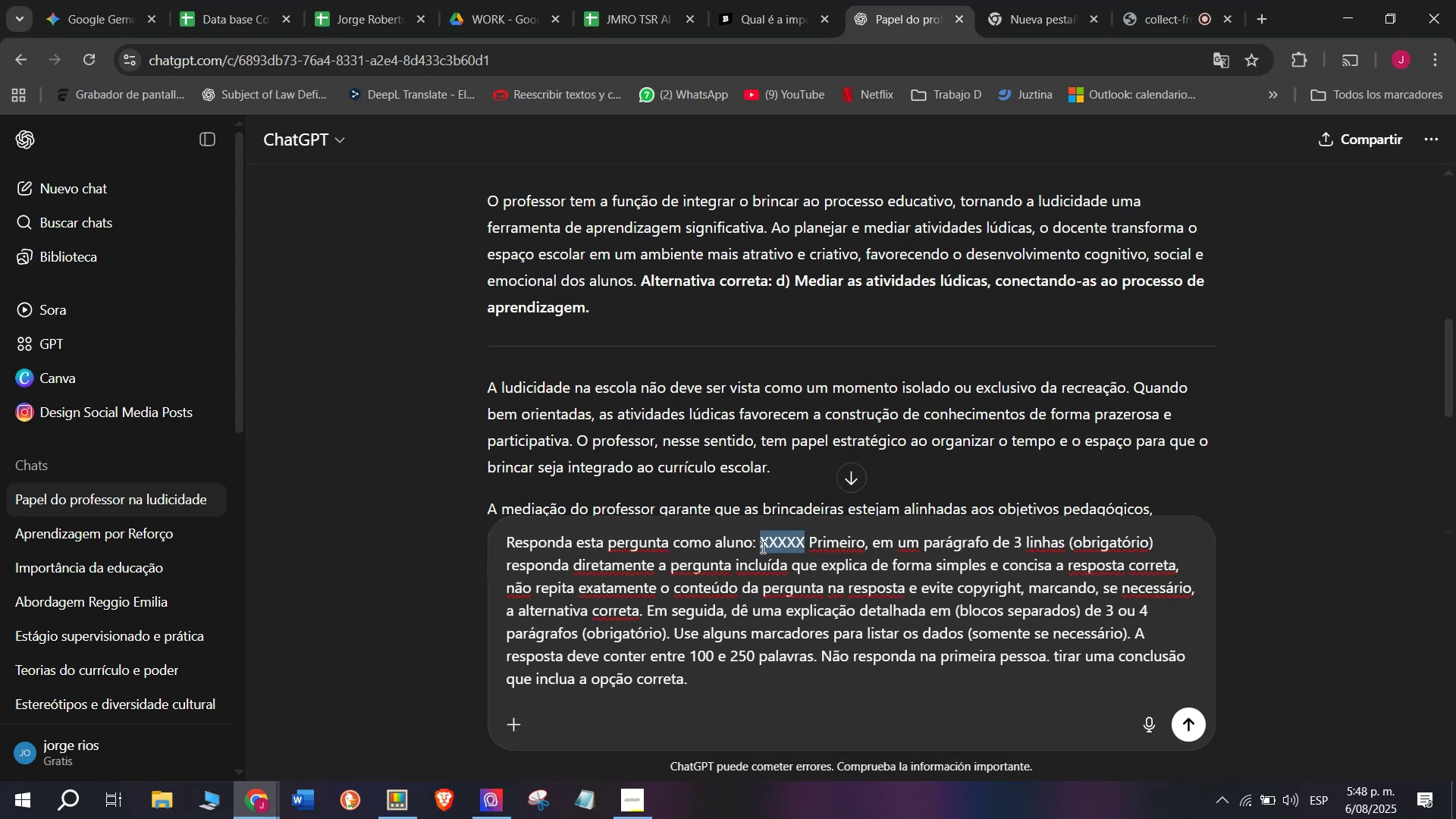 
key(Meta+V)
 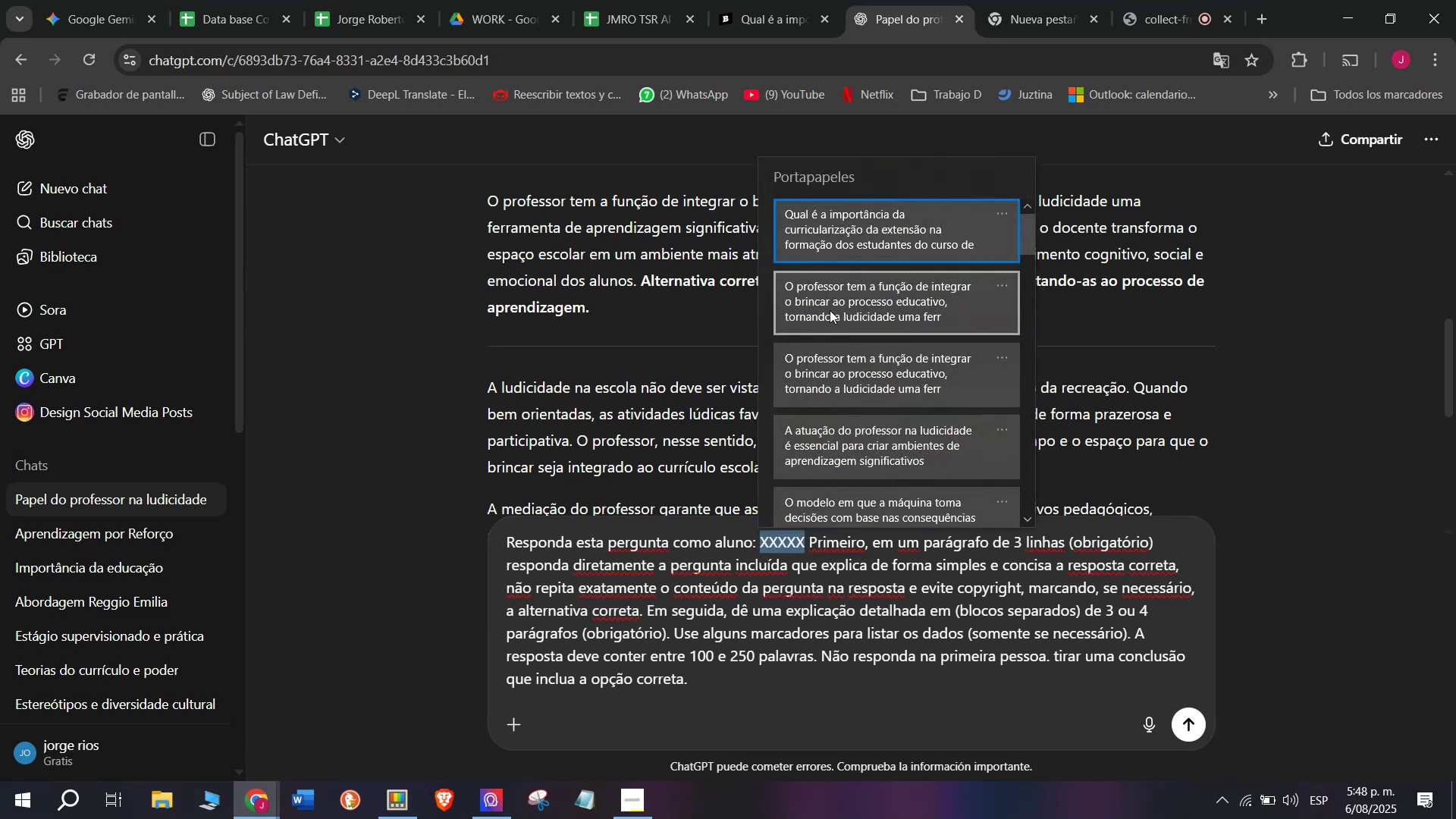 
key(Control+ControlLeft)
 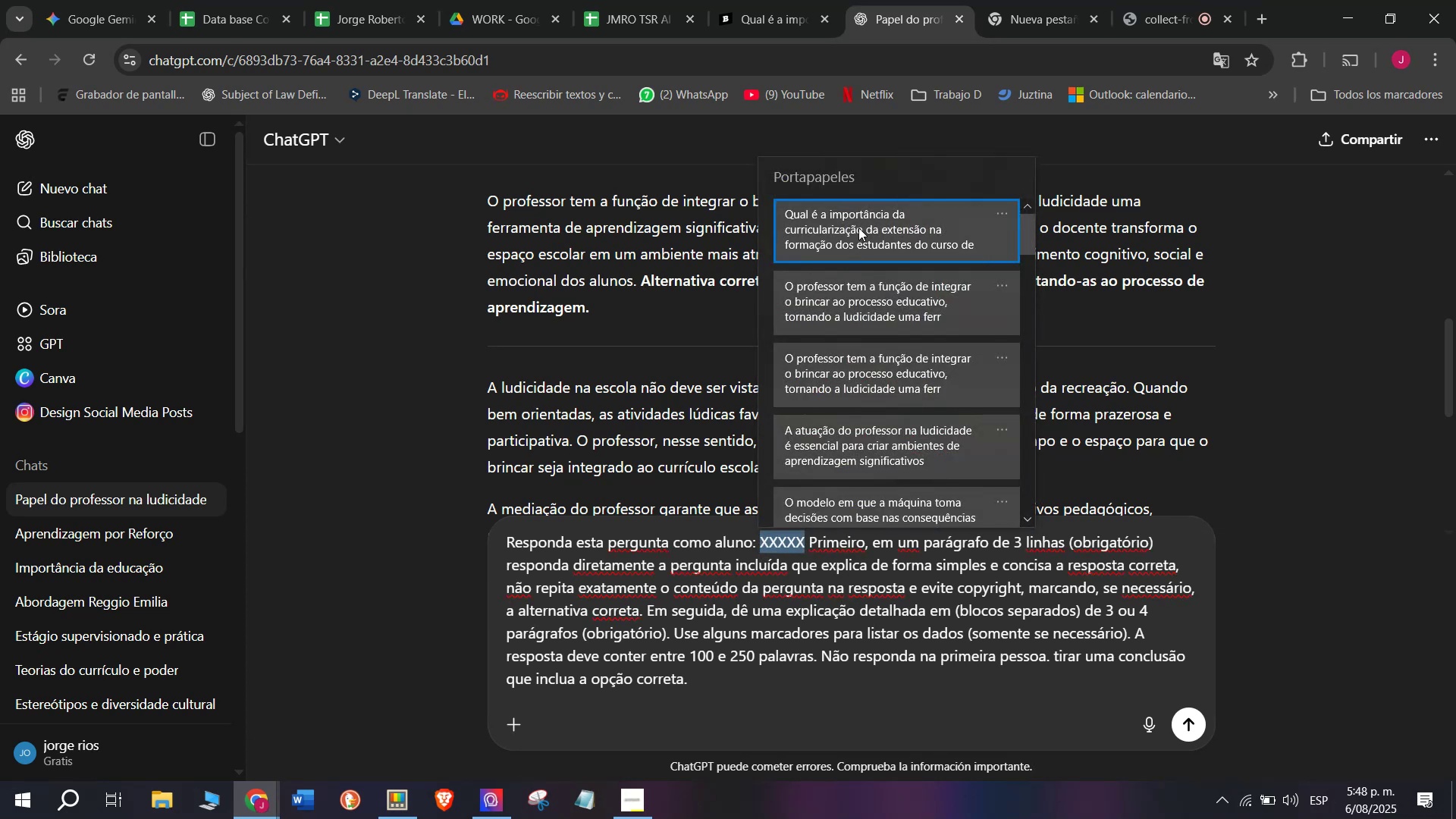 
key(Control+V)
 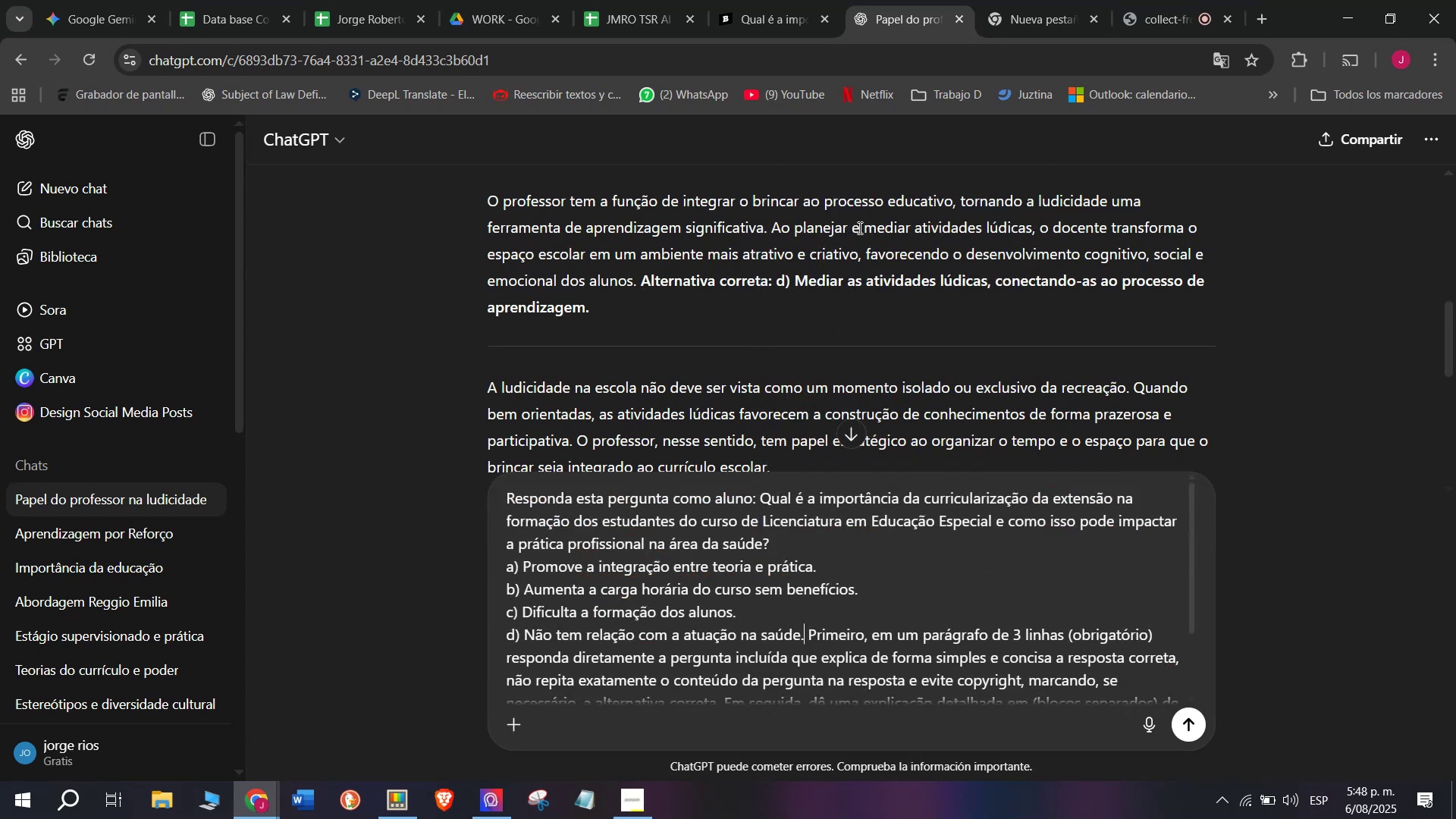 
key(Enter)
 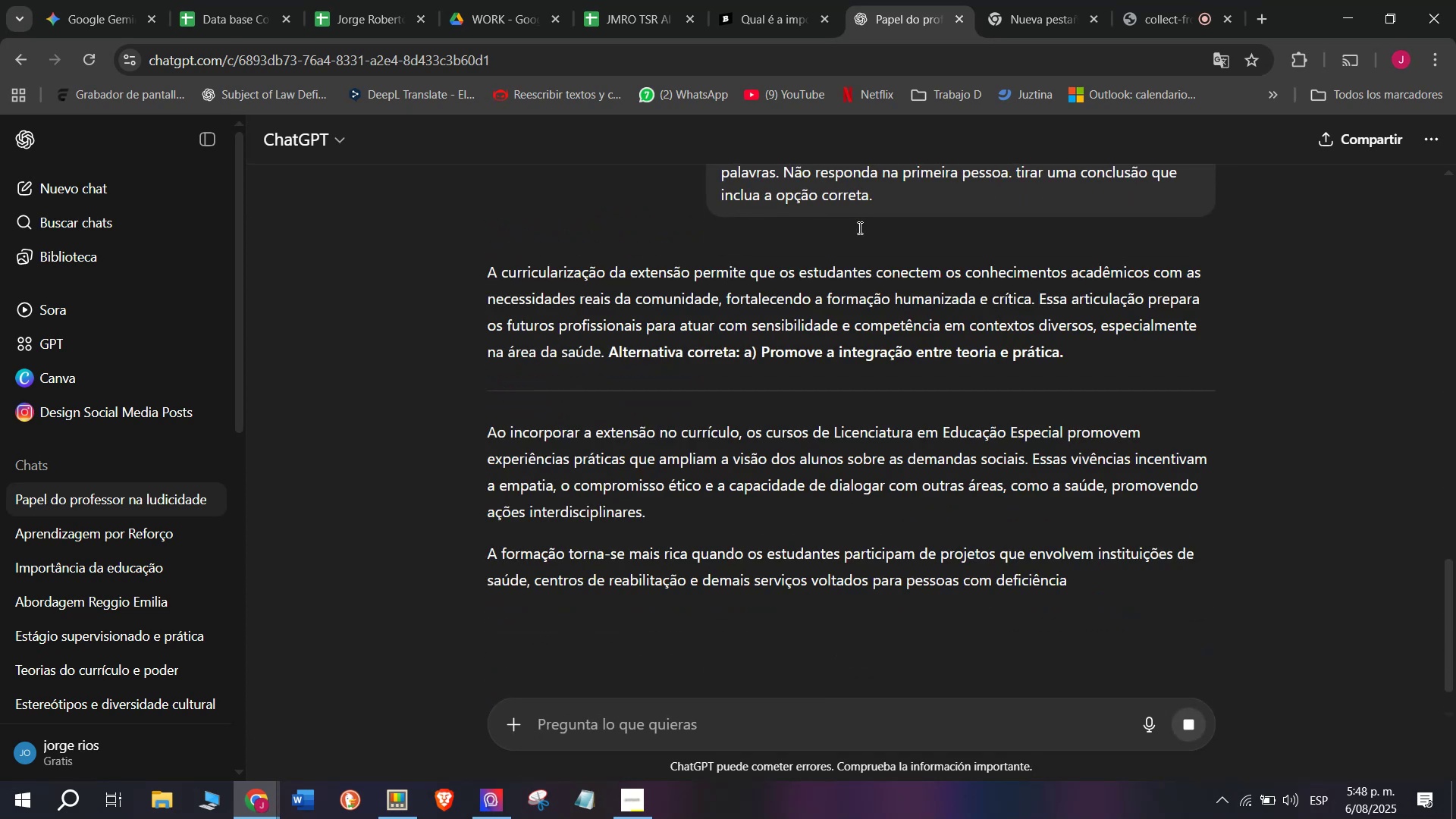 
wait(10.09)
 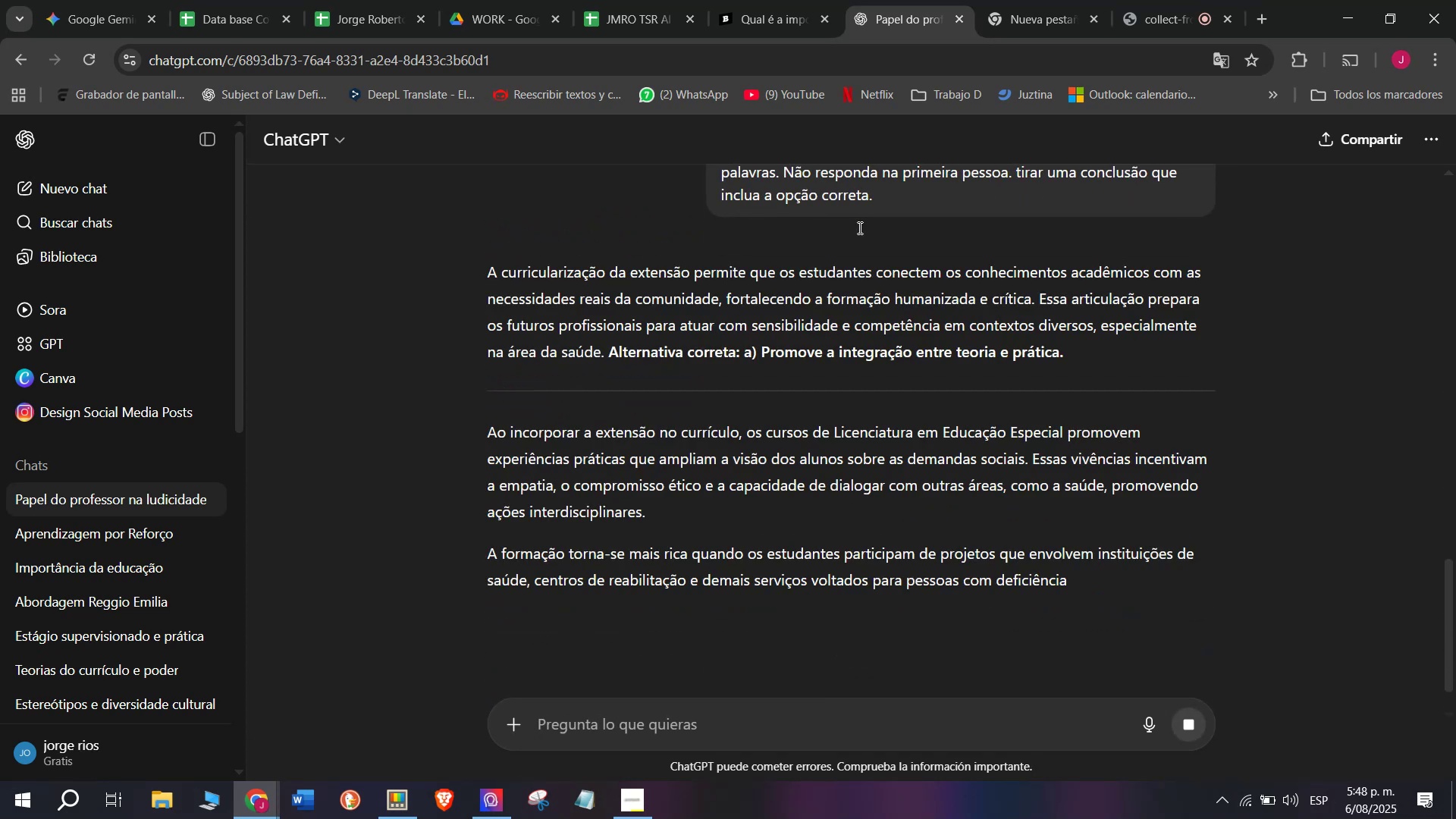 
left_click_drag(start_coordinate=[474, 271], to_coordinate=[812, 634])
 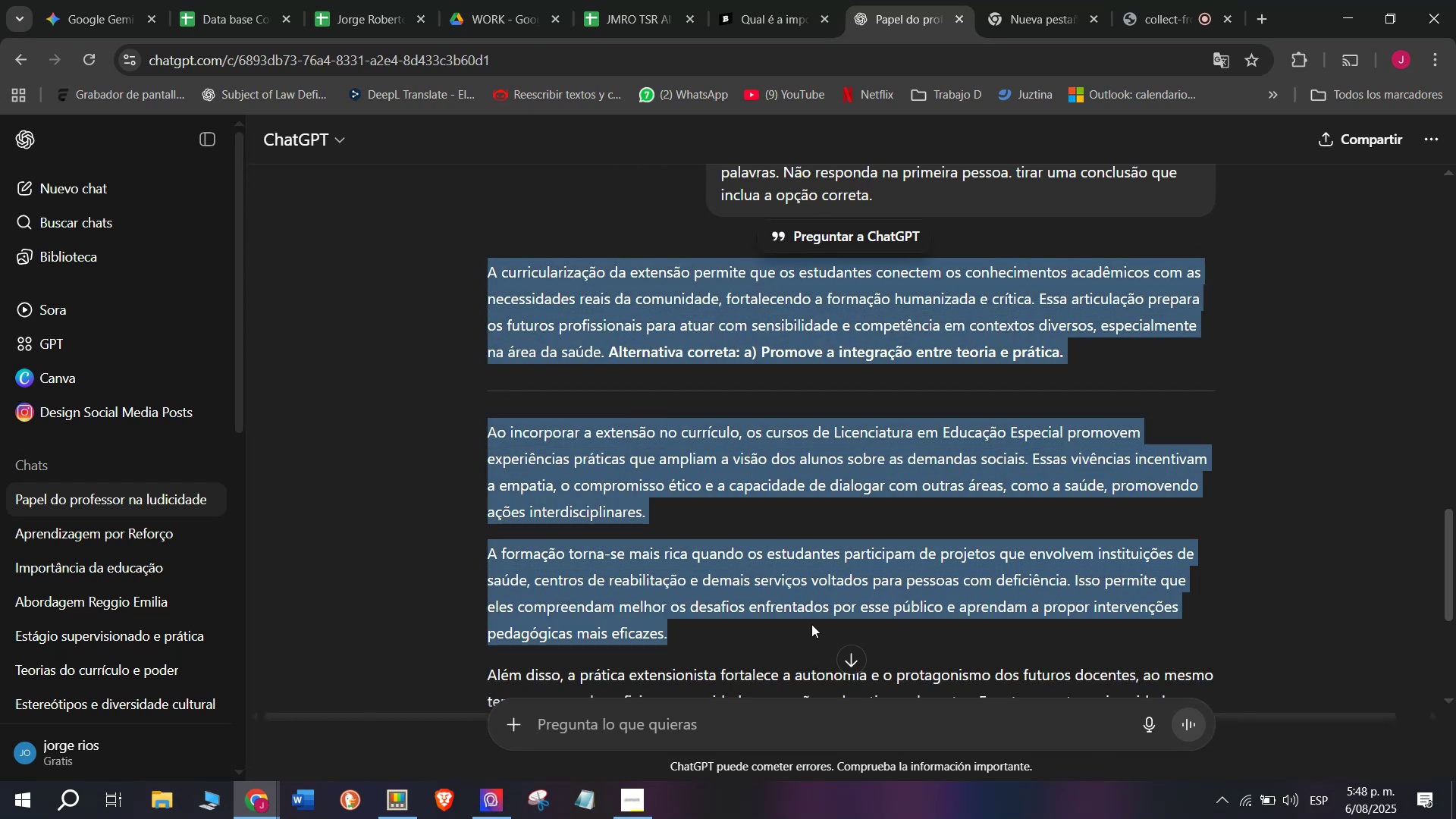 
key(Control+ControlLeft)
 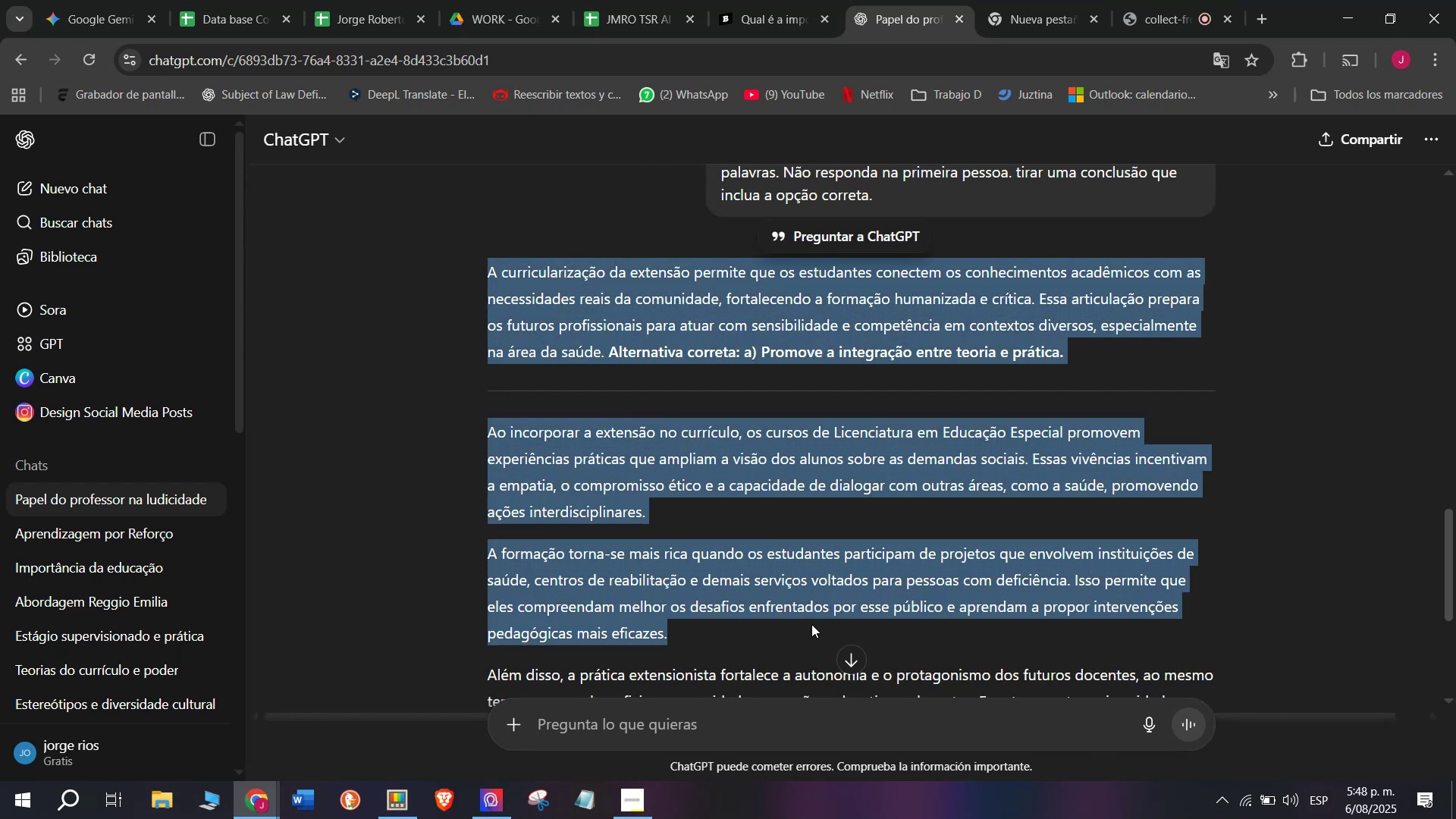 
key(Break)
 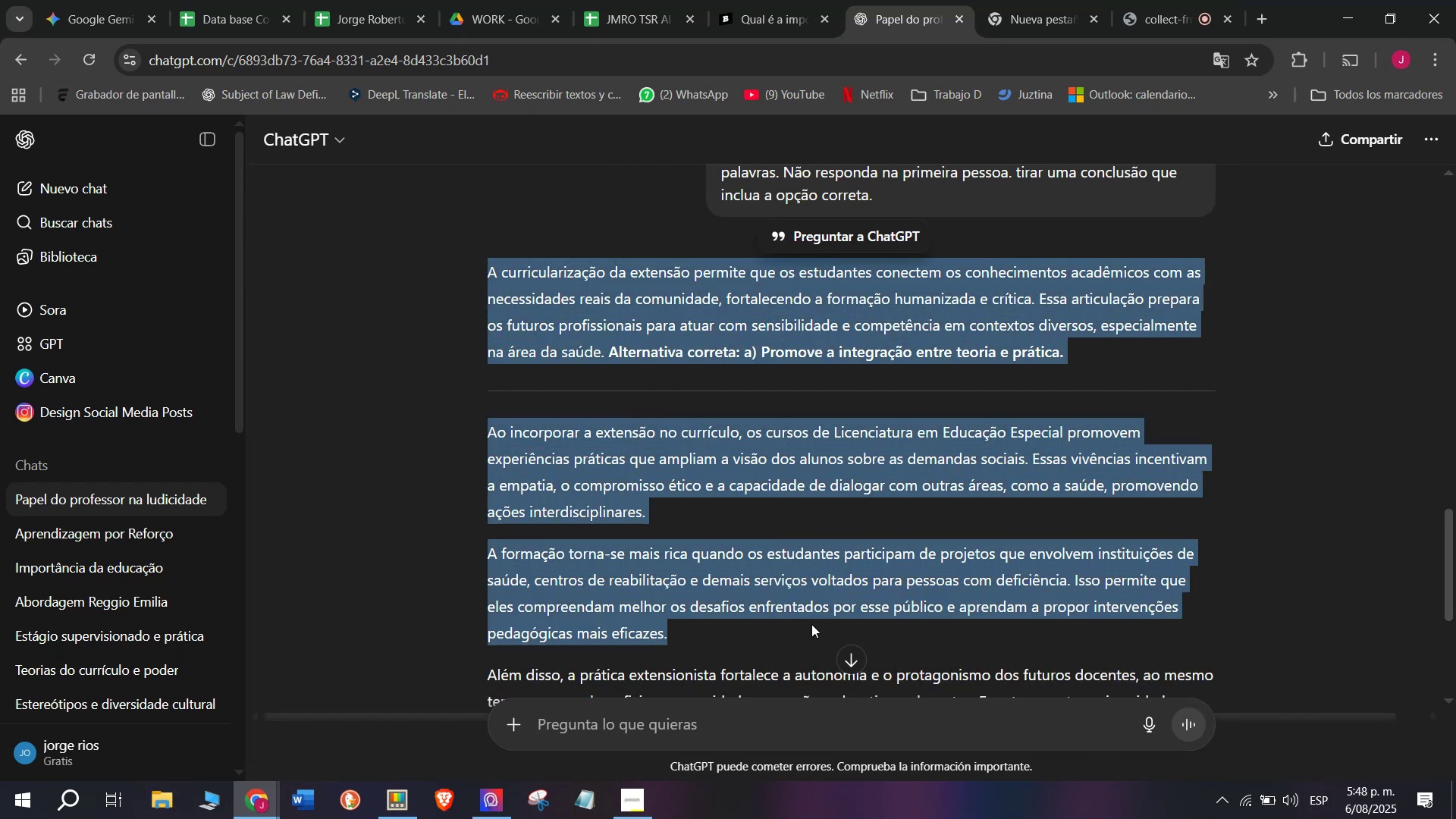 
key(Control+C)
 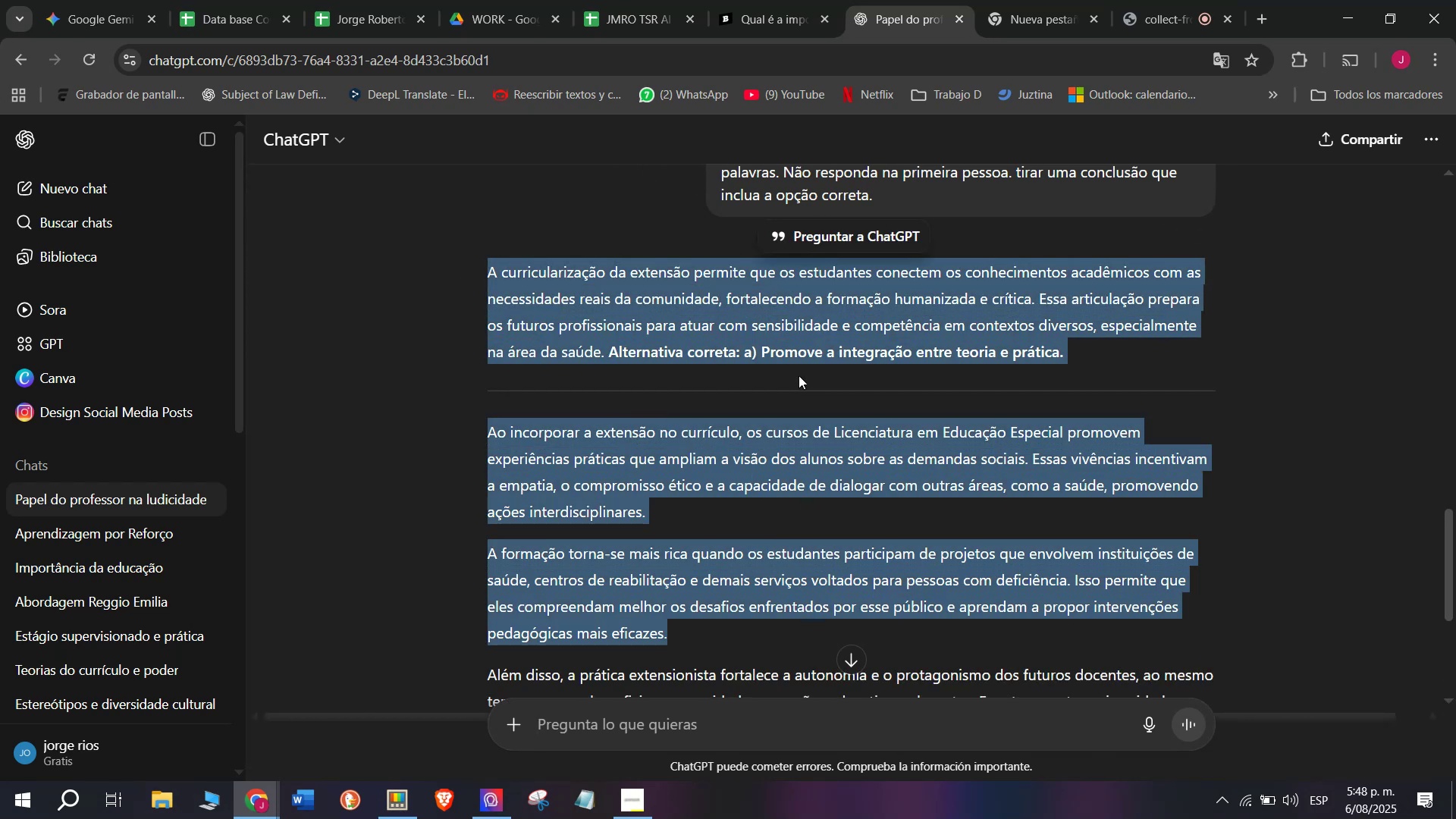 
left_click([745, 0])
 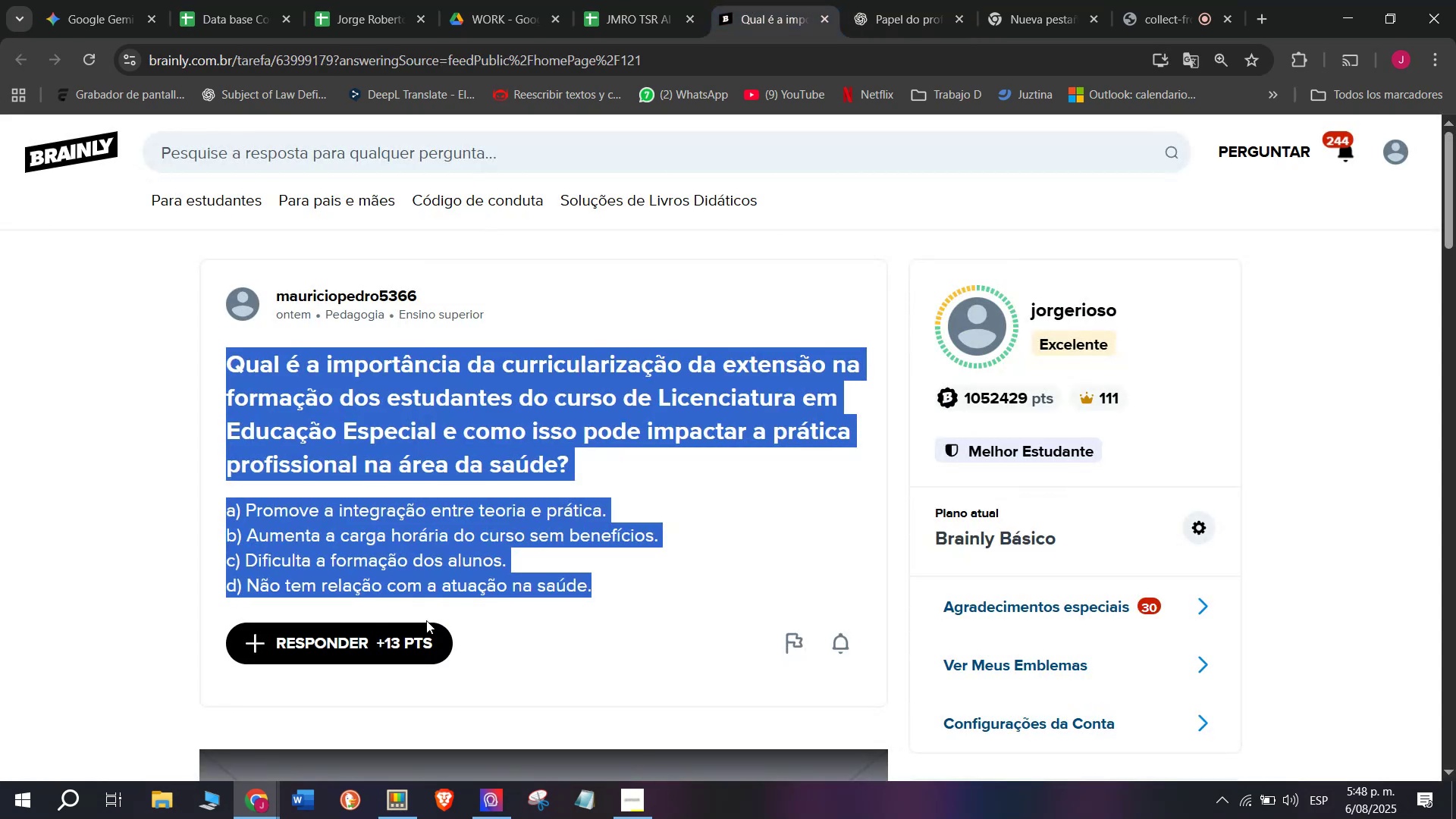 
left_click([410, 635])
 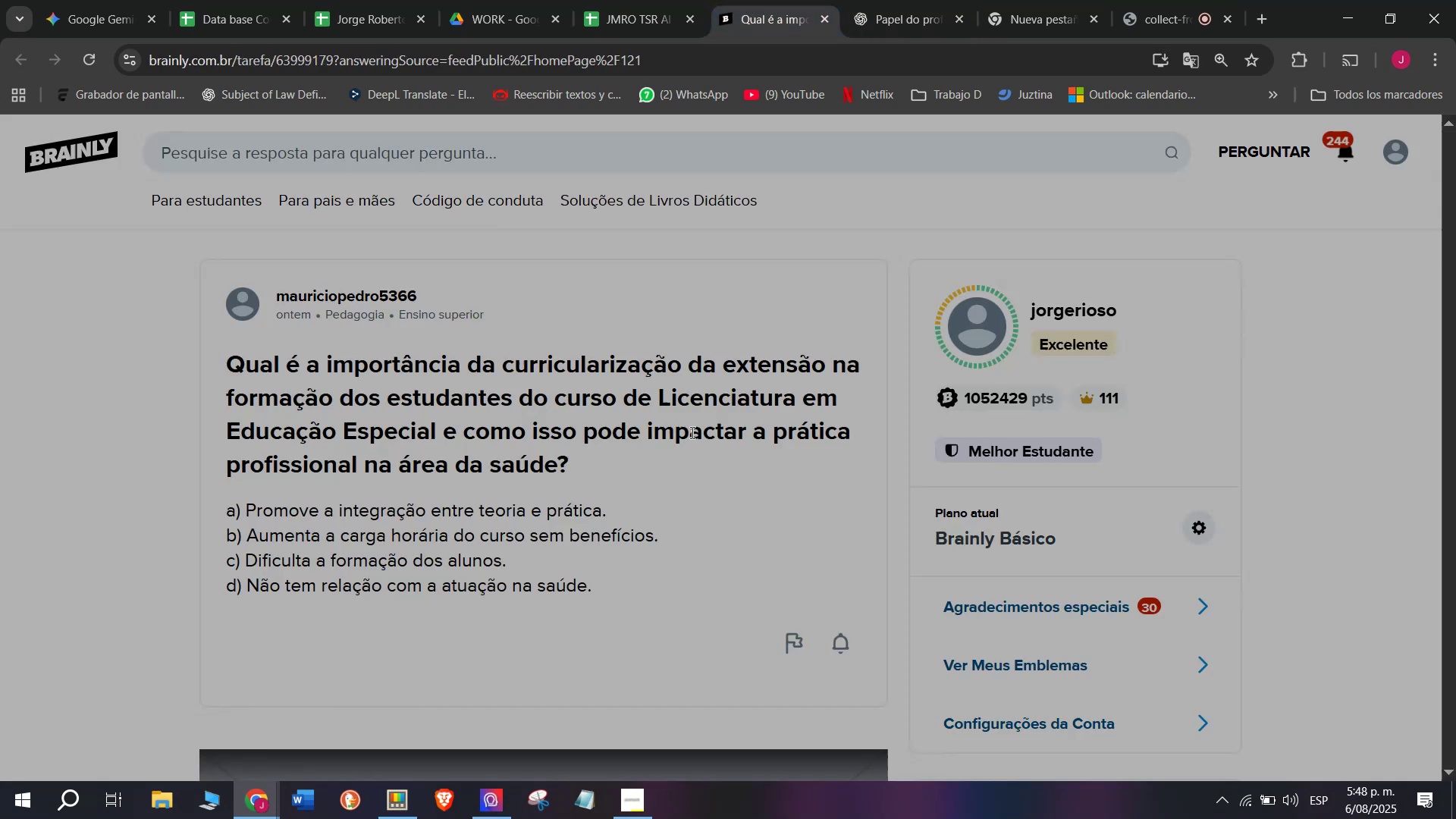 
left_click_drag(start_coordinate=[692, 431], to_coordinate=[475, 172])
 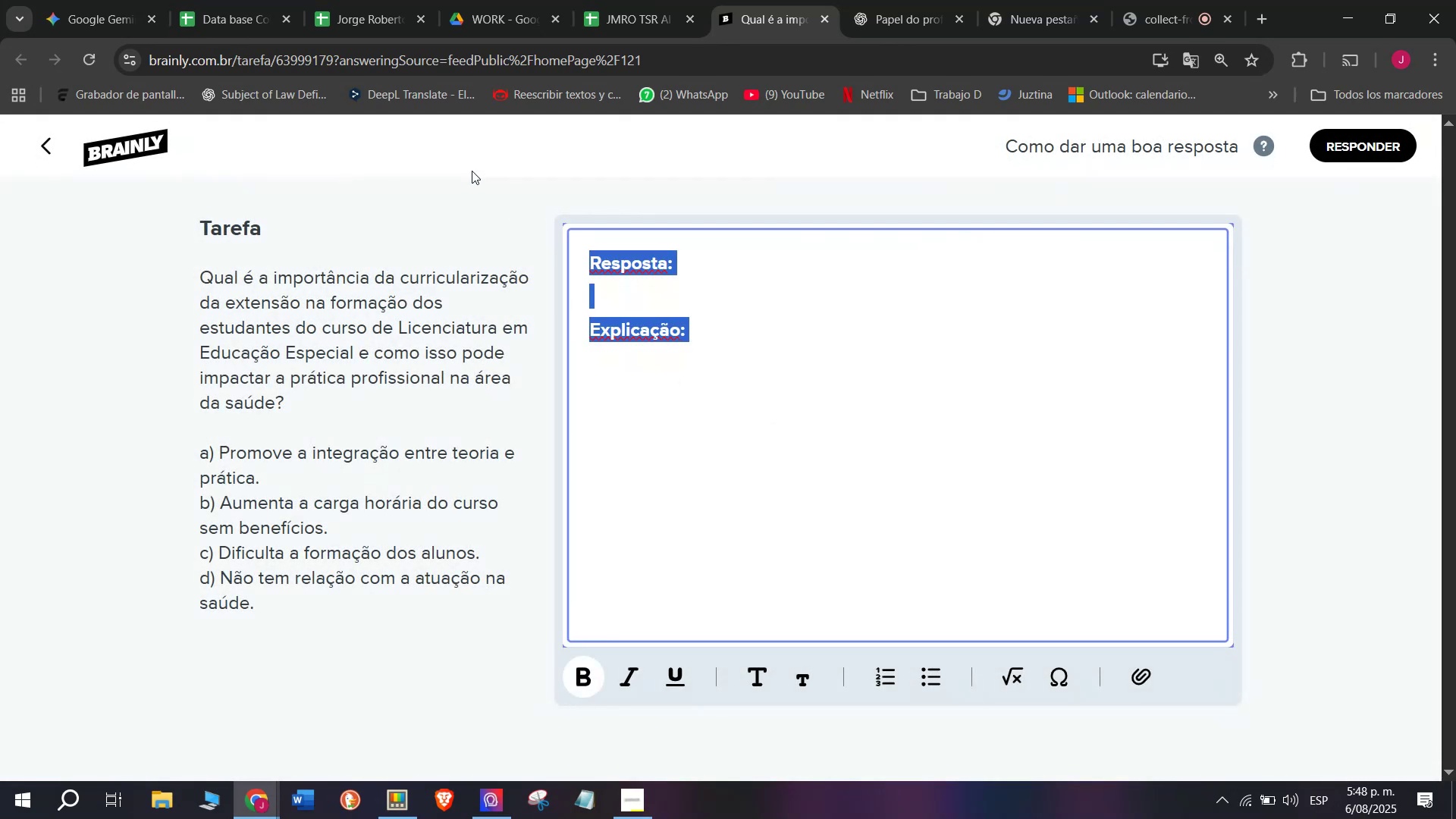 
key(Control+ControlLeft)
 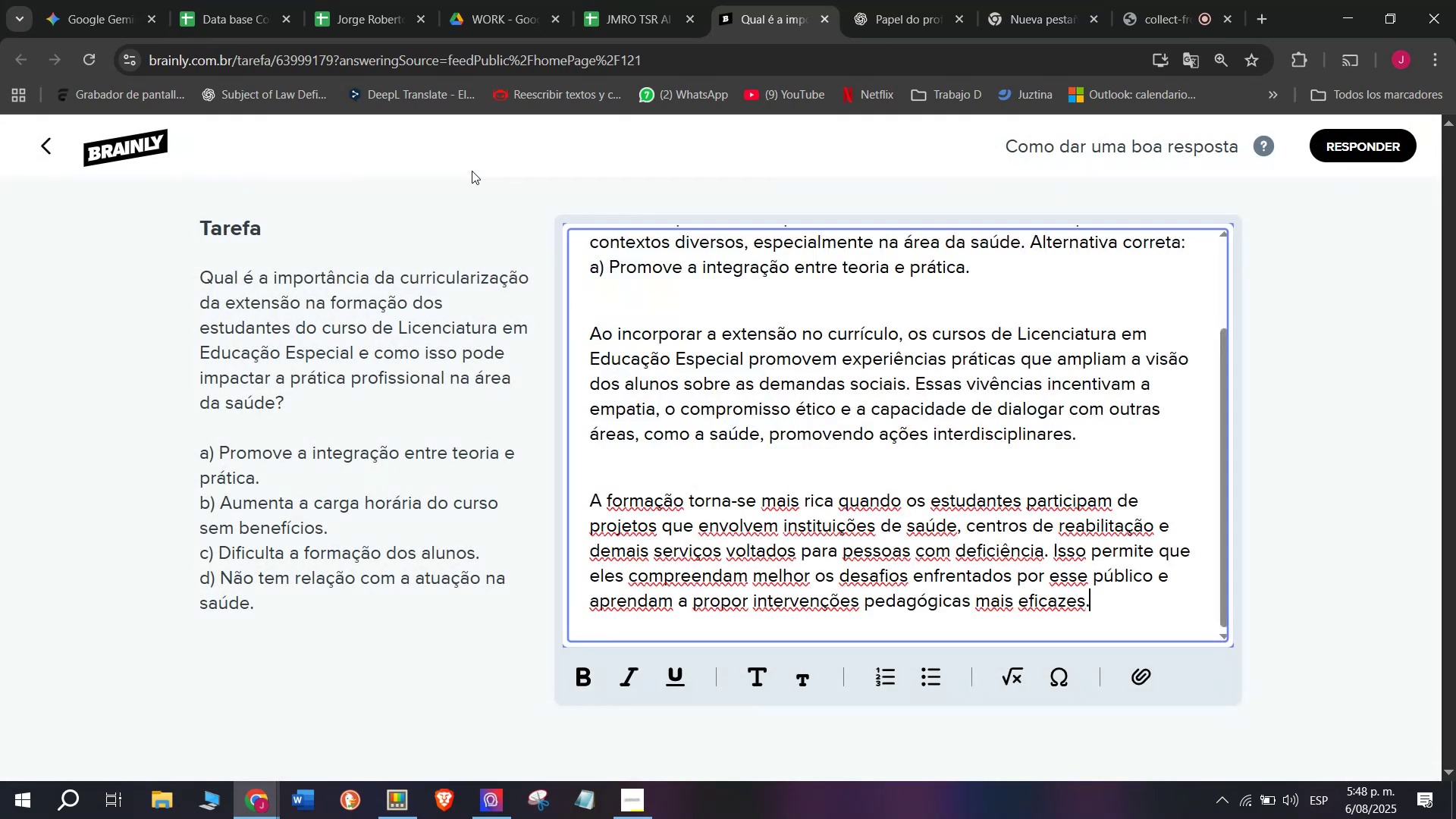 
key(Z)
 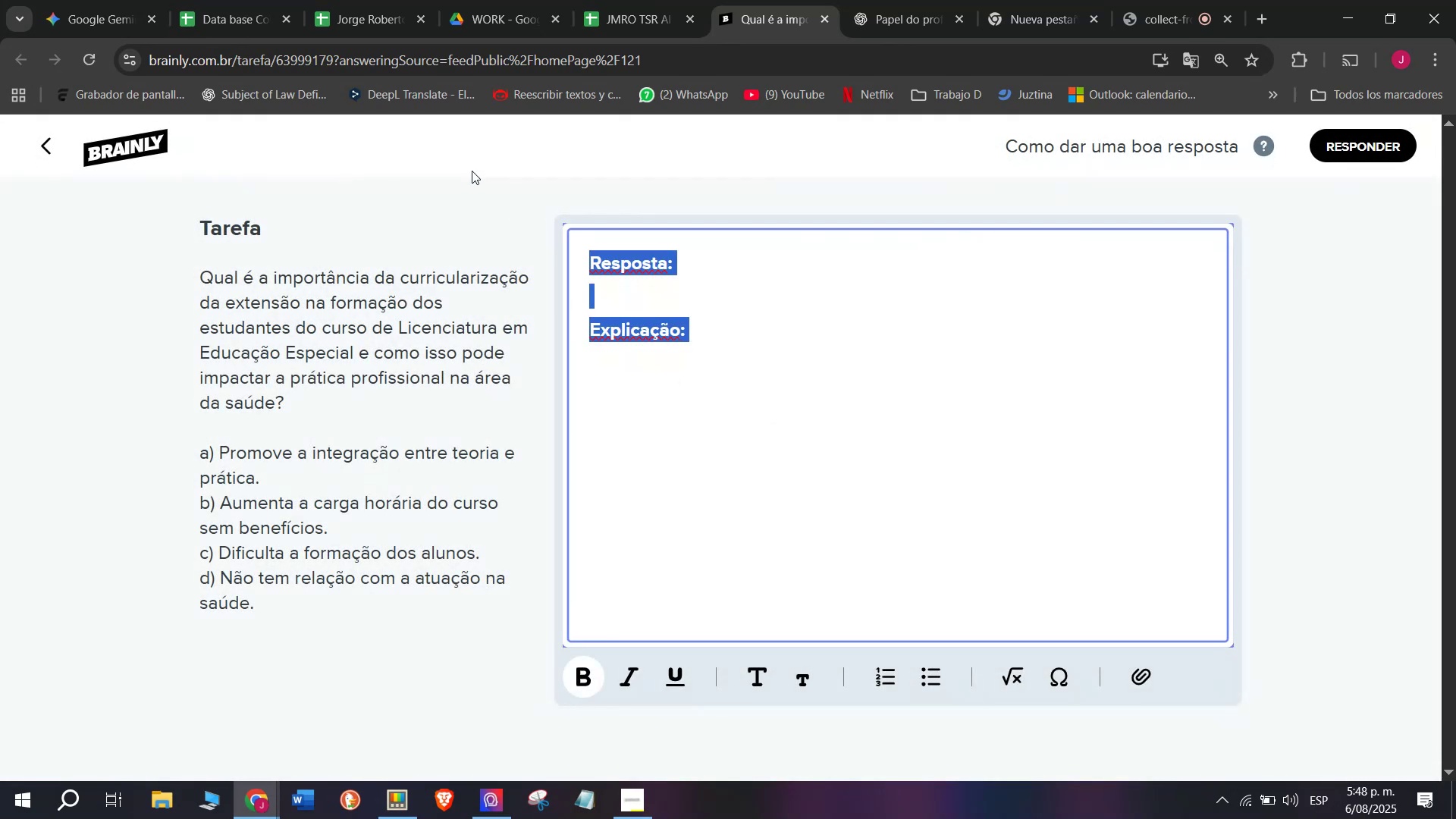 
key(Control+V)
 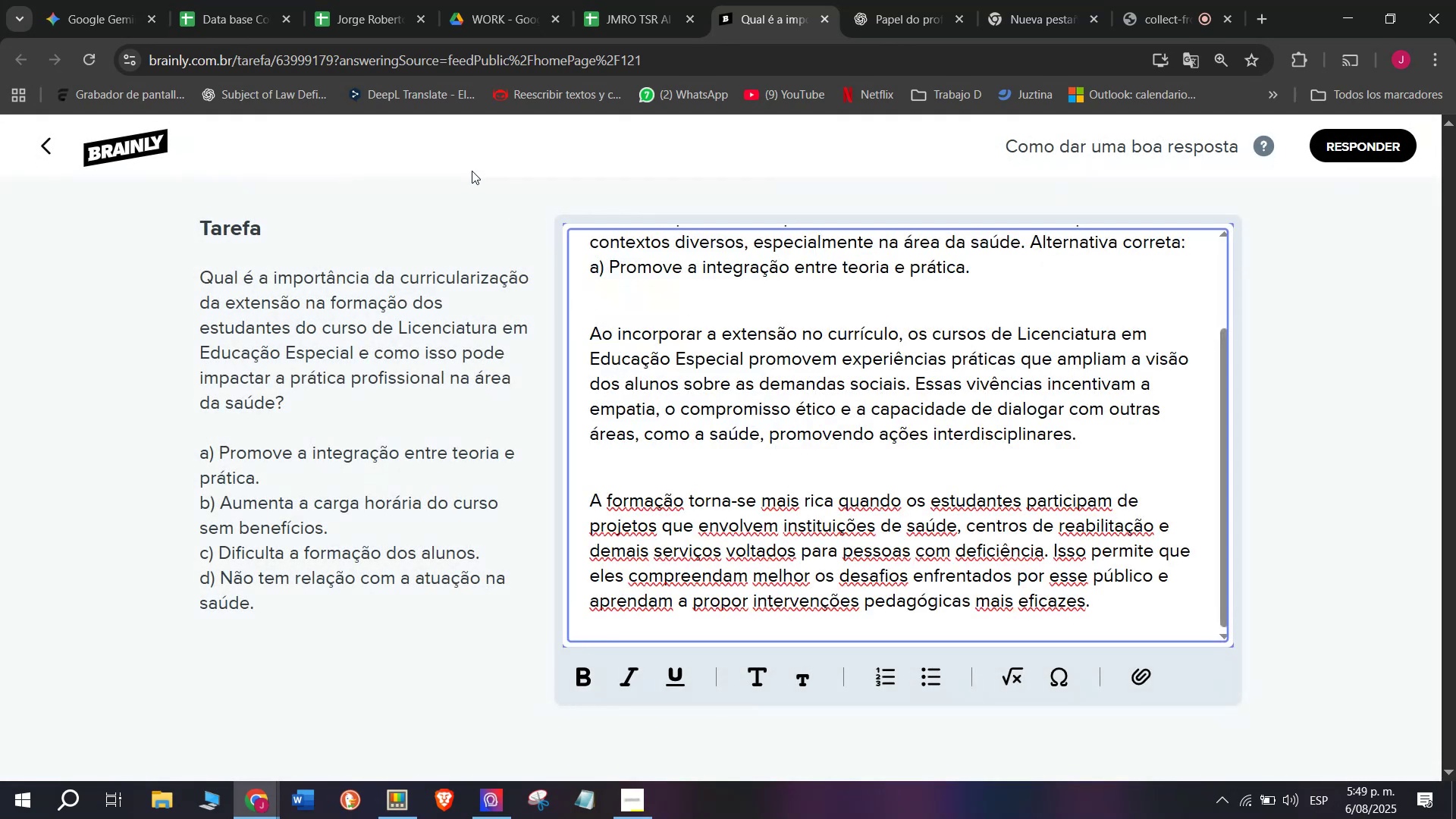 
scroll: coordinate [652, 259], scroll_direction: up, amount: 4.0
 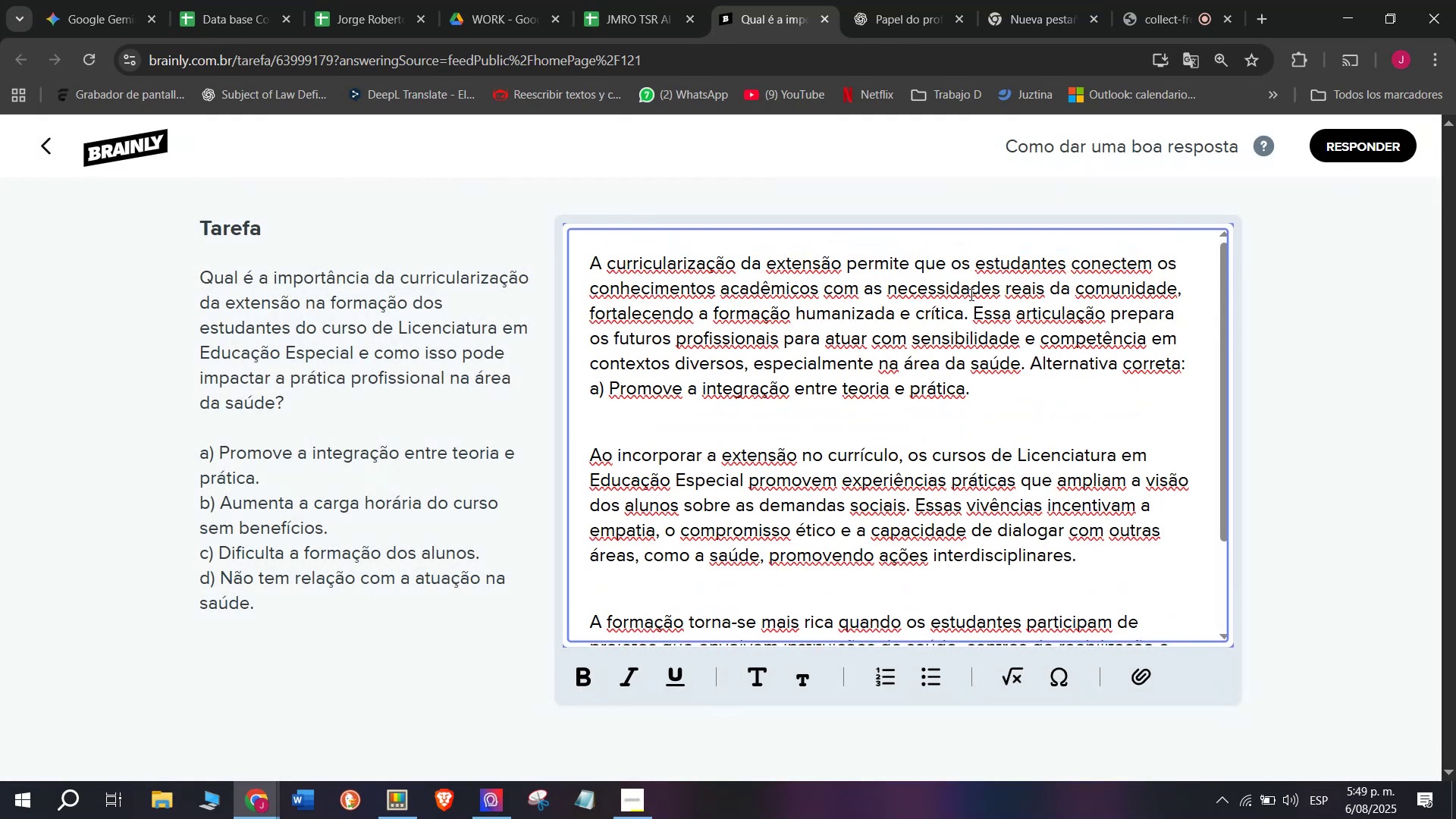 
left_click_drag(start_coordinate=[973, 315], to_coordinate=[1027, 369])
 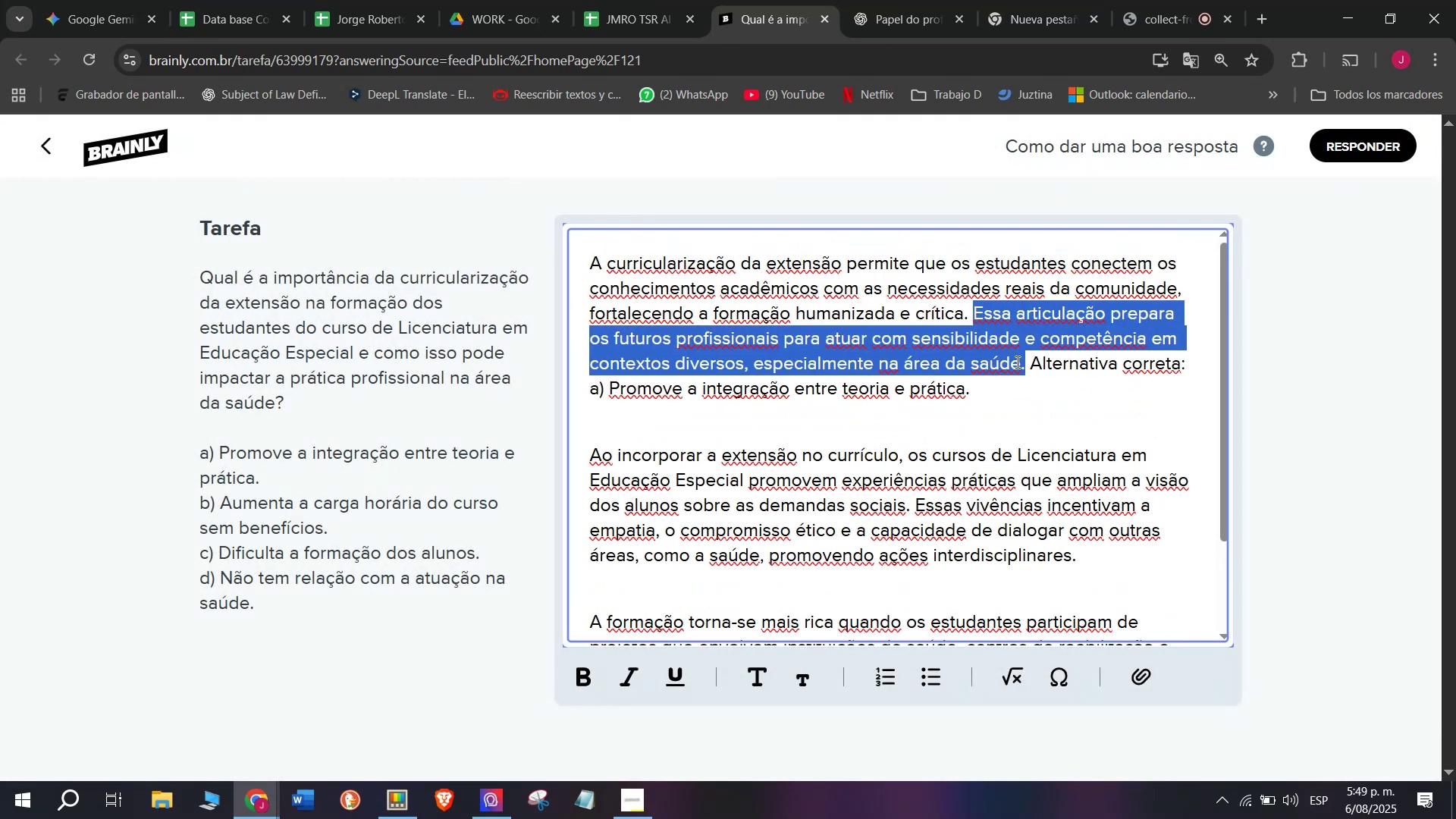 
key(Backspace)
 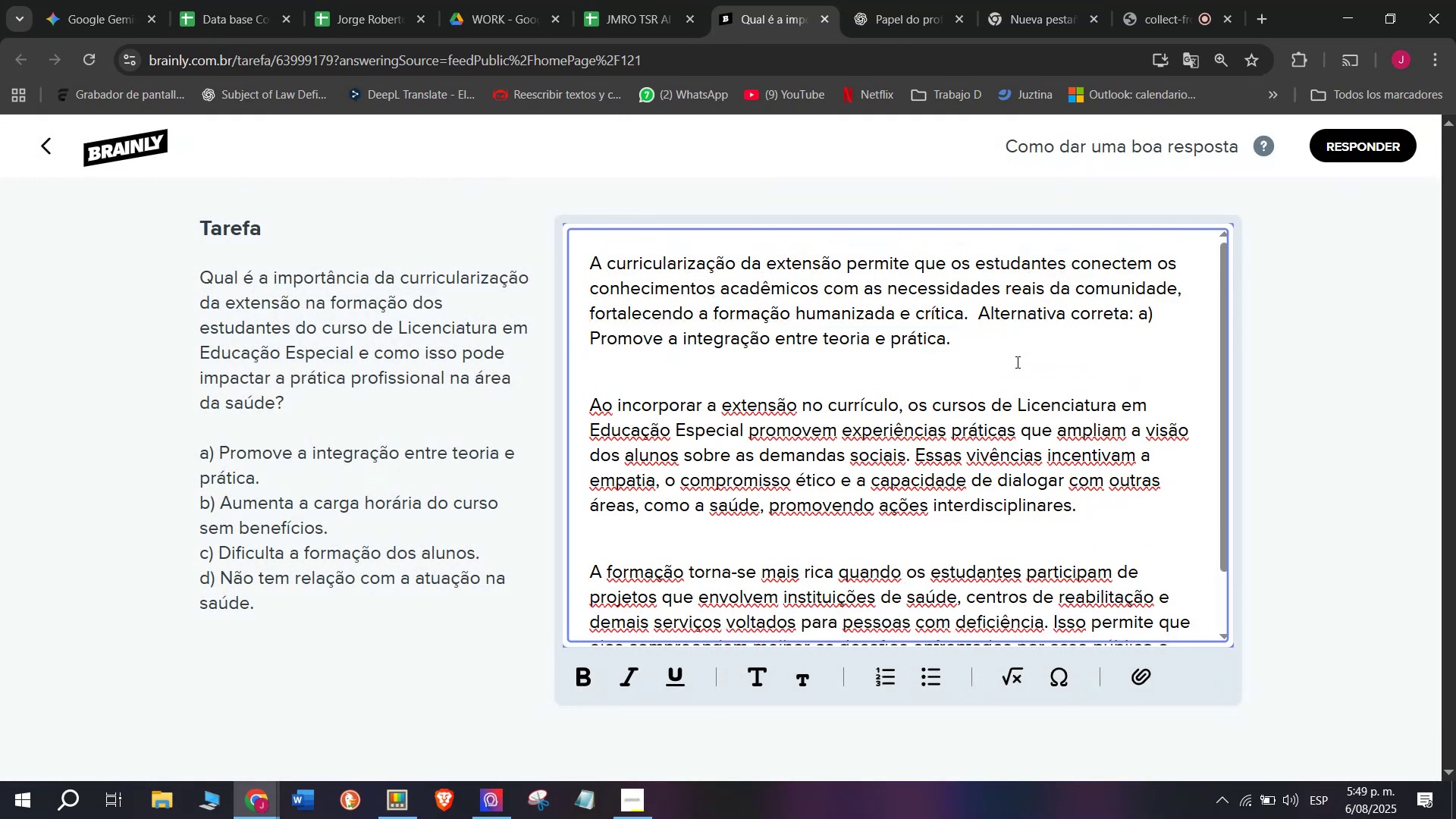 
key(Backspace)
 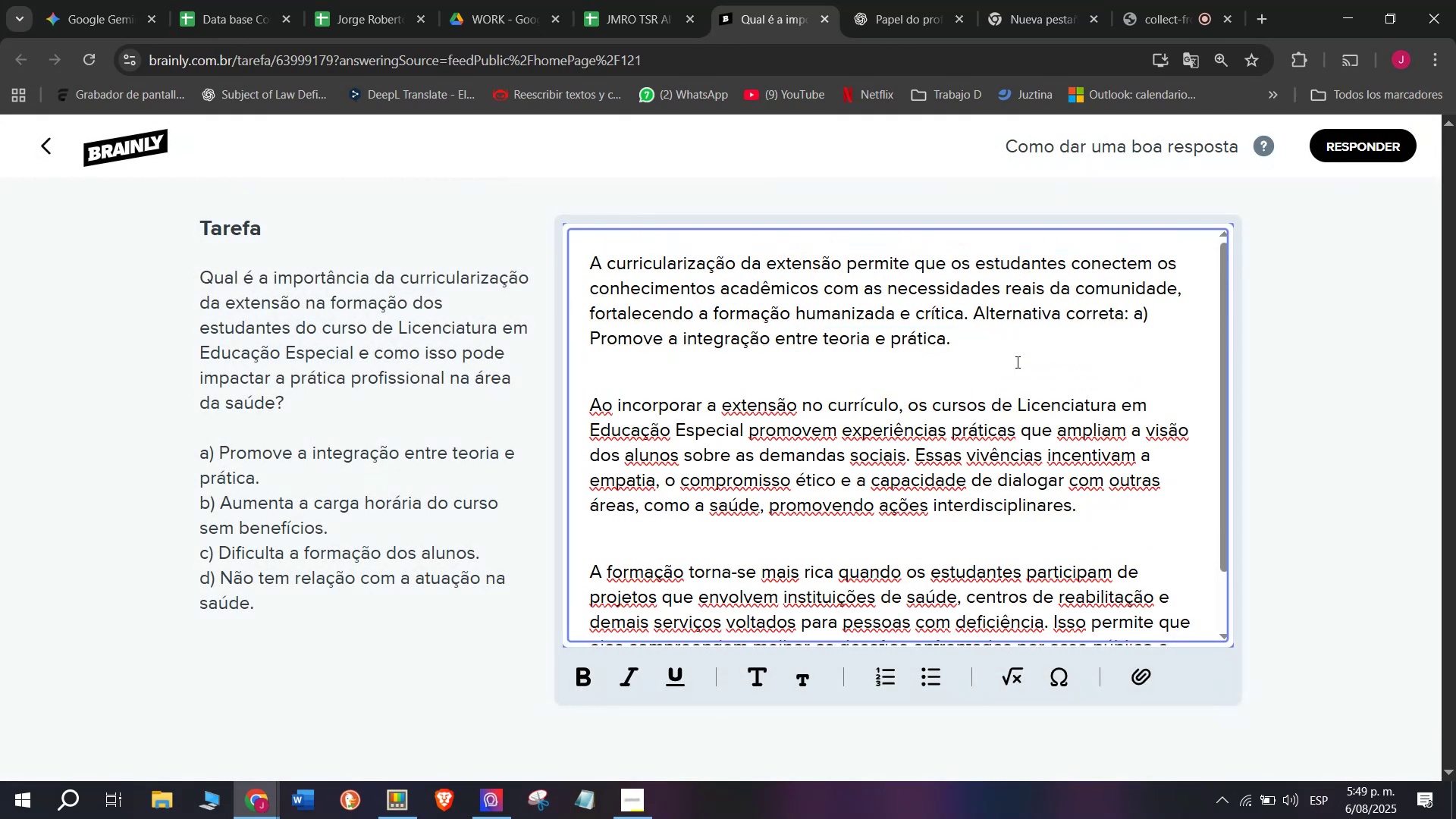 
scroll: coordinate [908, 475], scroll_direction: down, amount: 3.0
 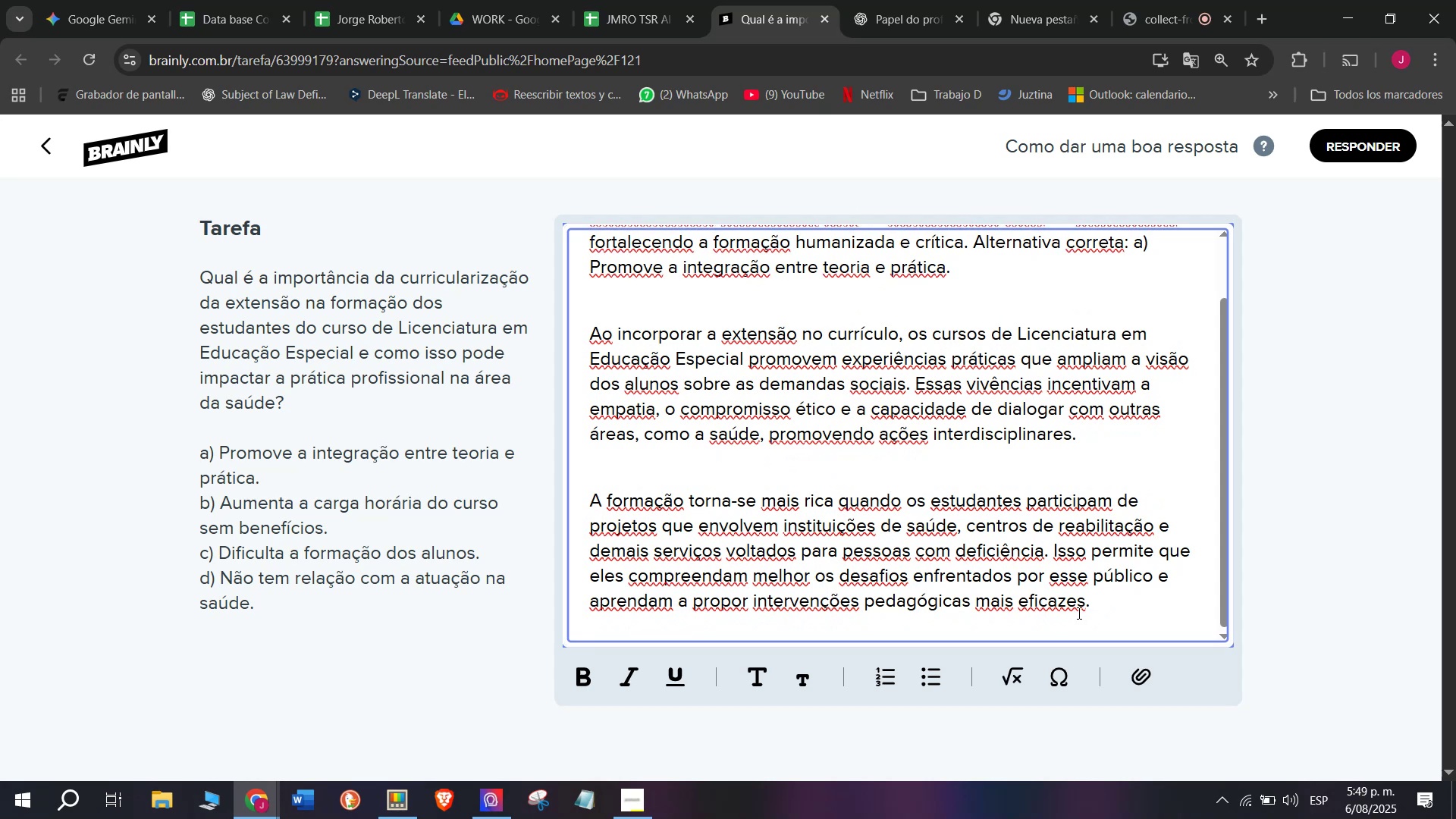 
left_click_drag(start_coordinate=[1105, 608], to_coordinate=[401, 112])
 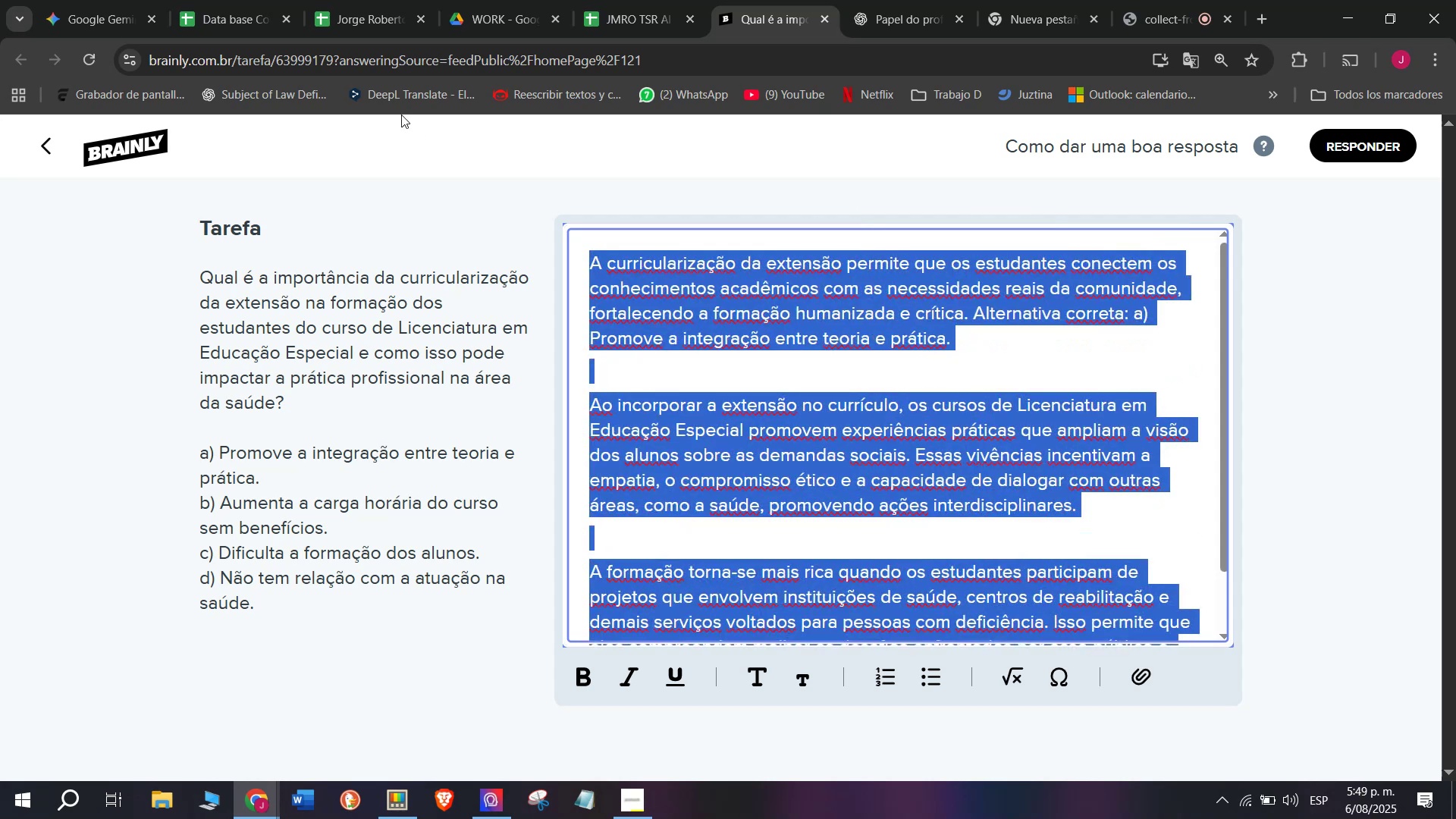 
key(Control+ControlLeft)
 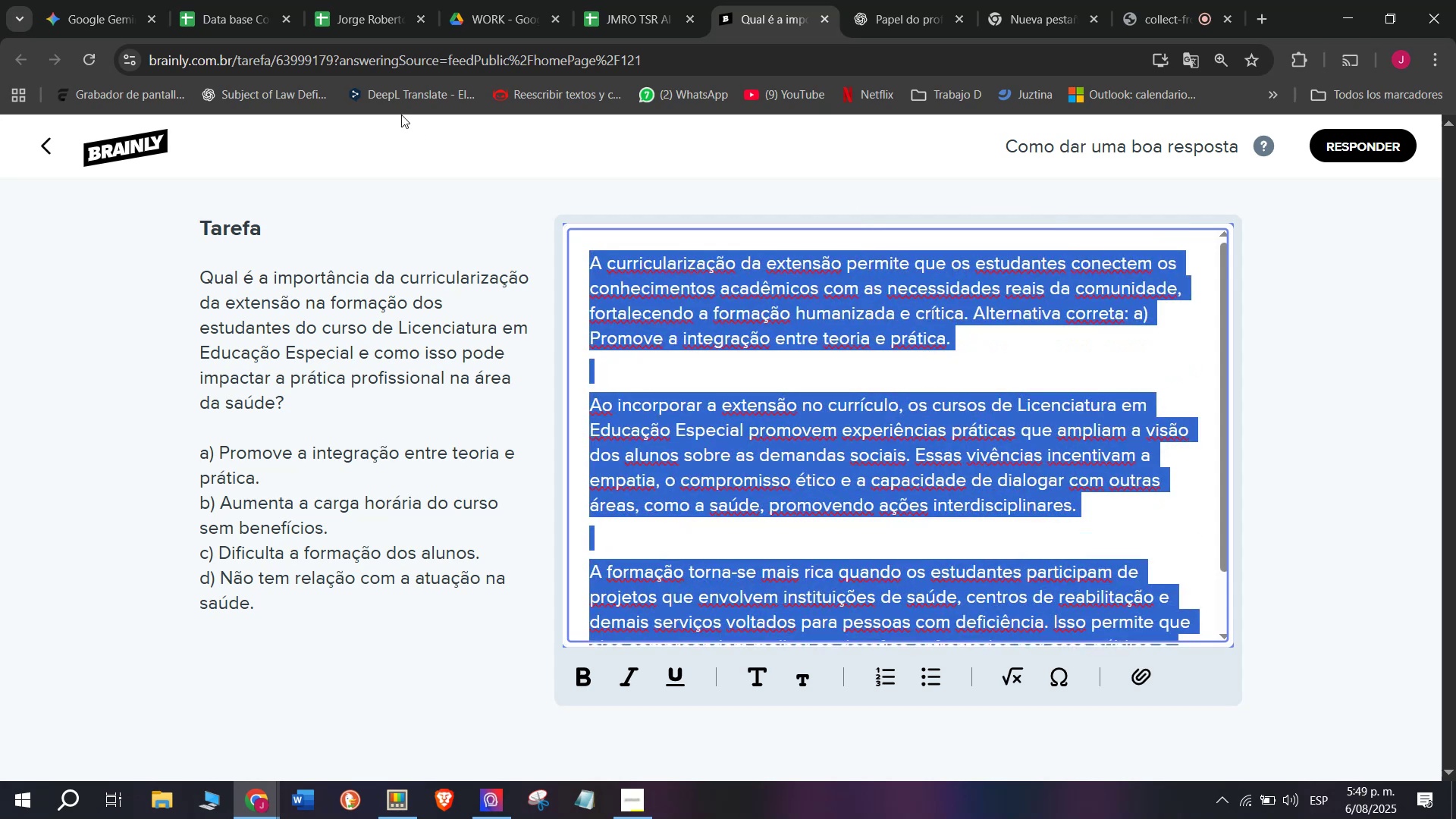 
key(Break)
 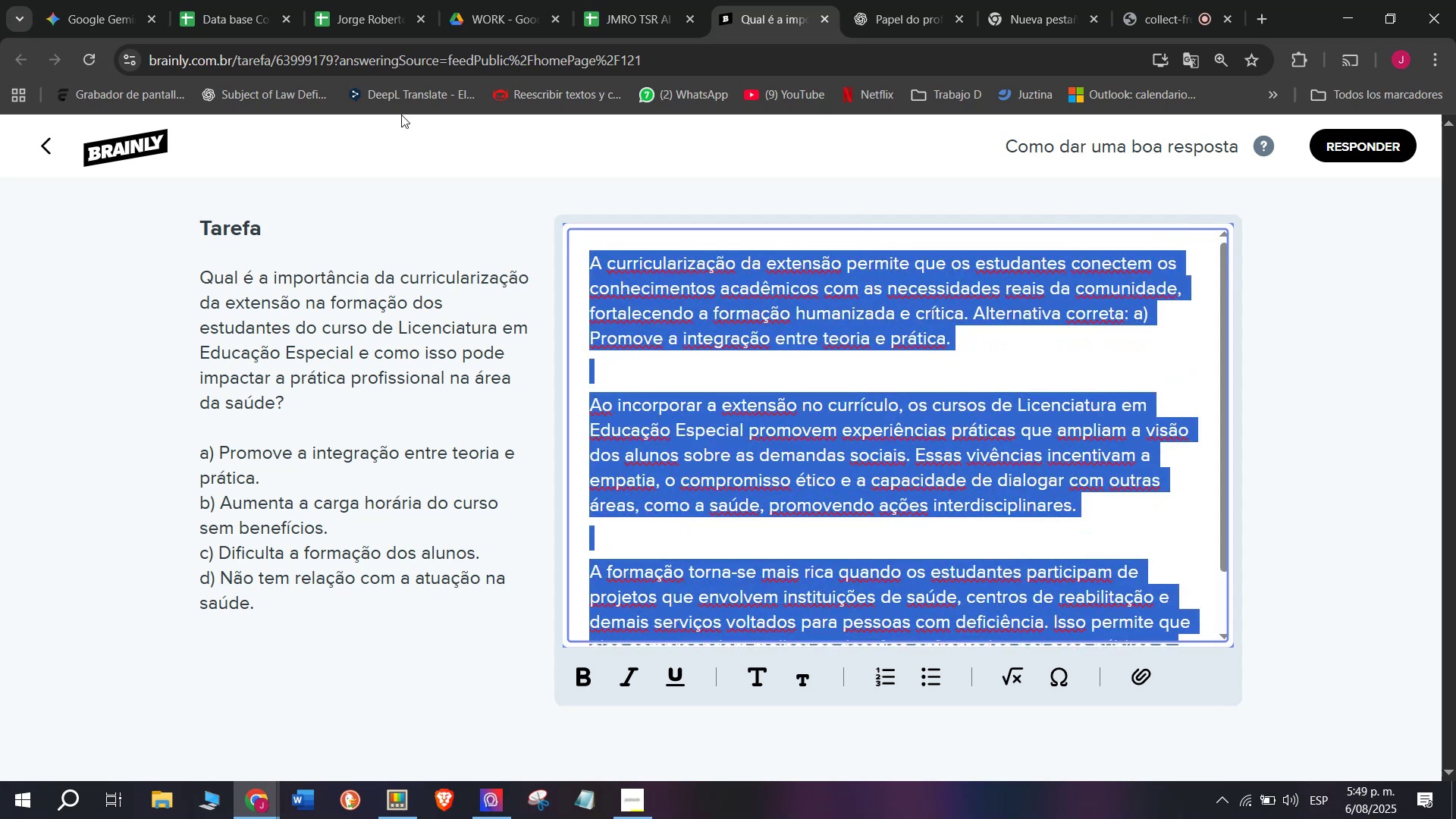 
key(Control+C)
 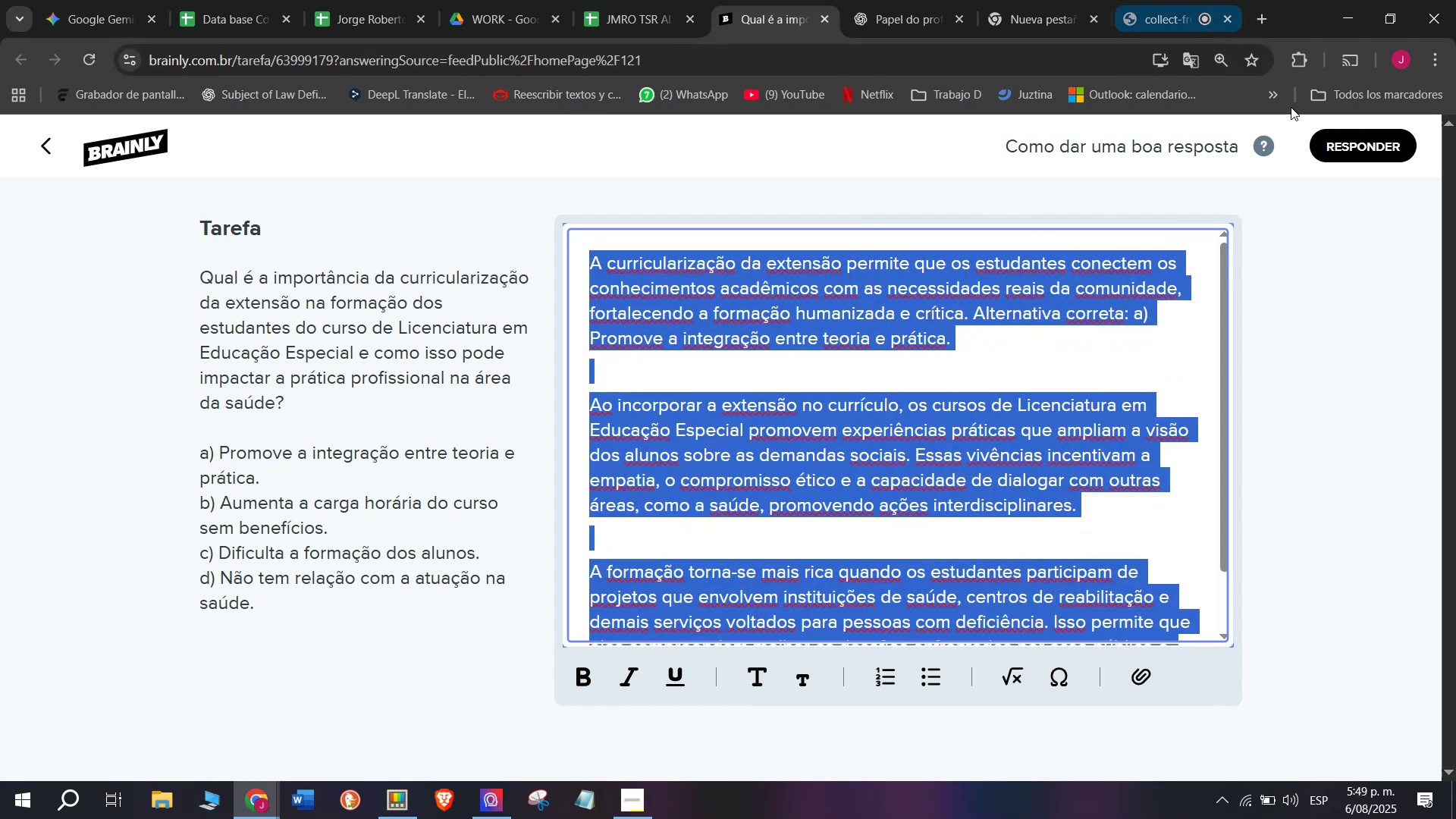 
left_click([1346, 155])
 